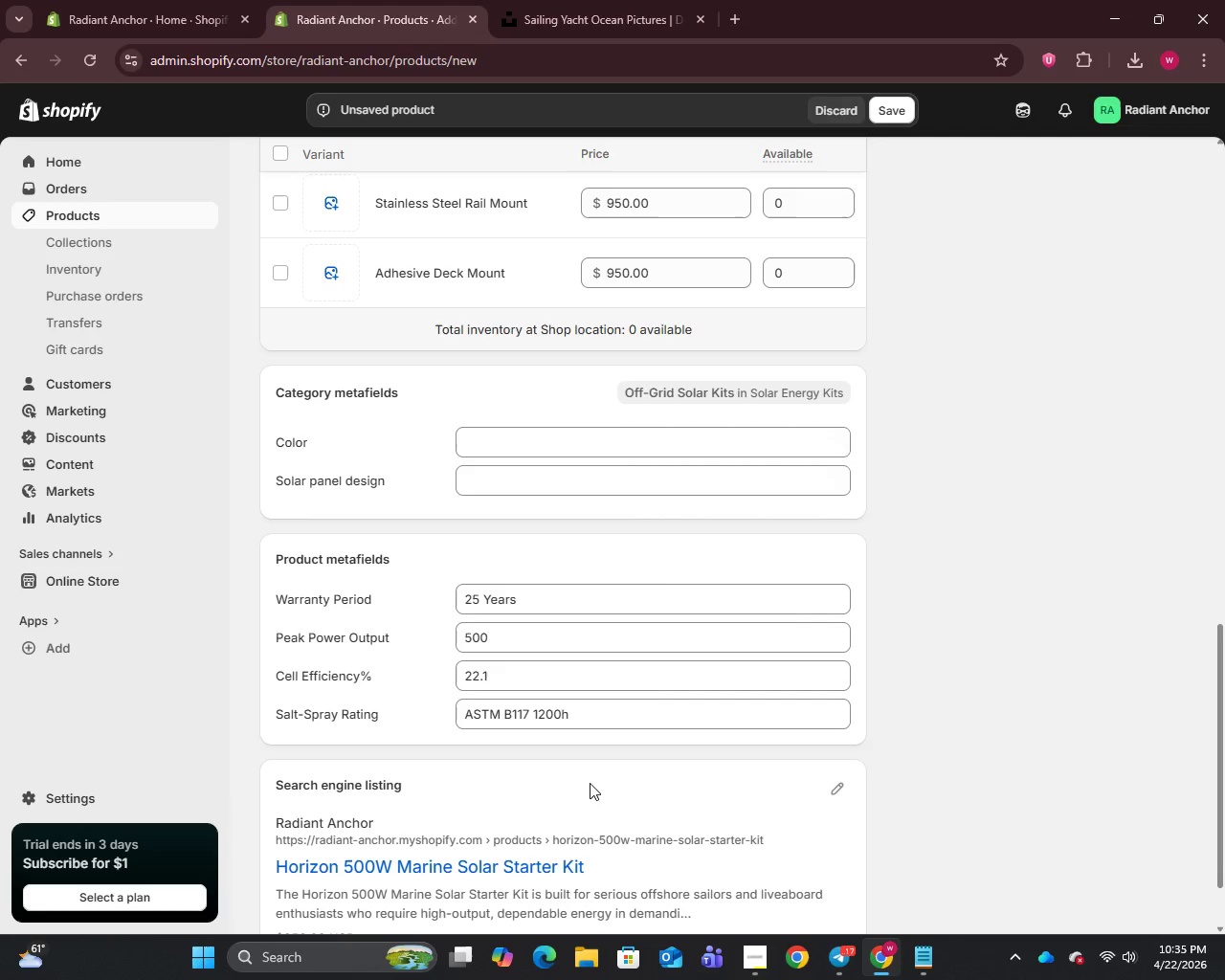 
wait(11.0)
 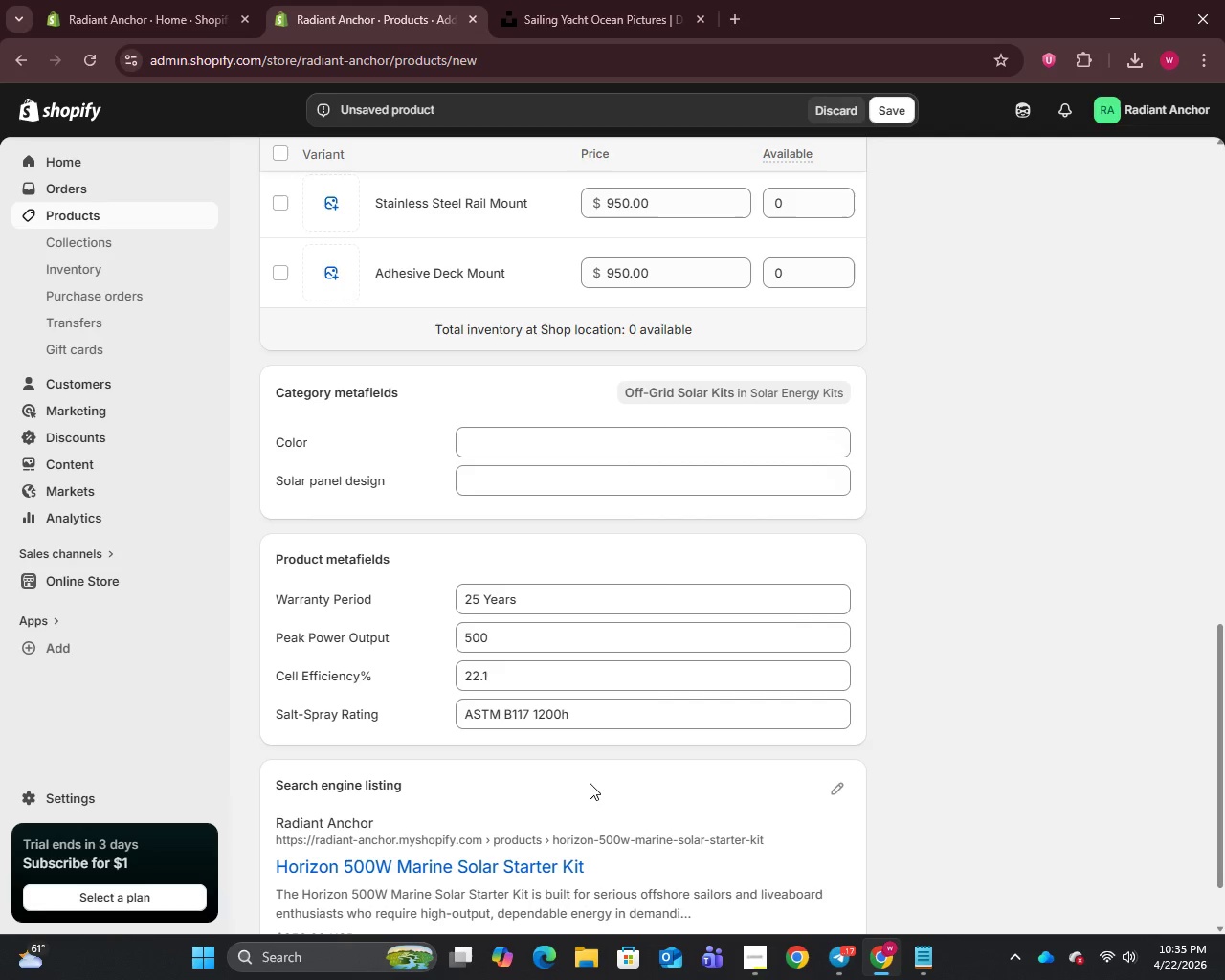 
scroll: coordinate [590, 783], scroll_direction: down, amount: 3.0
 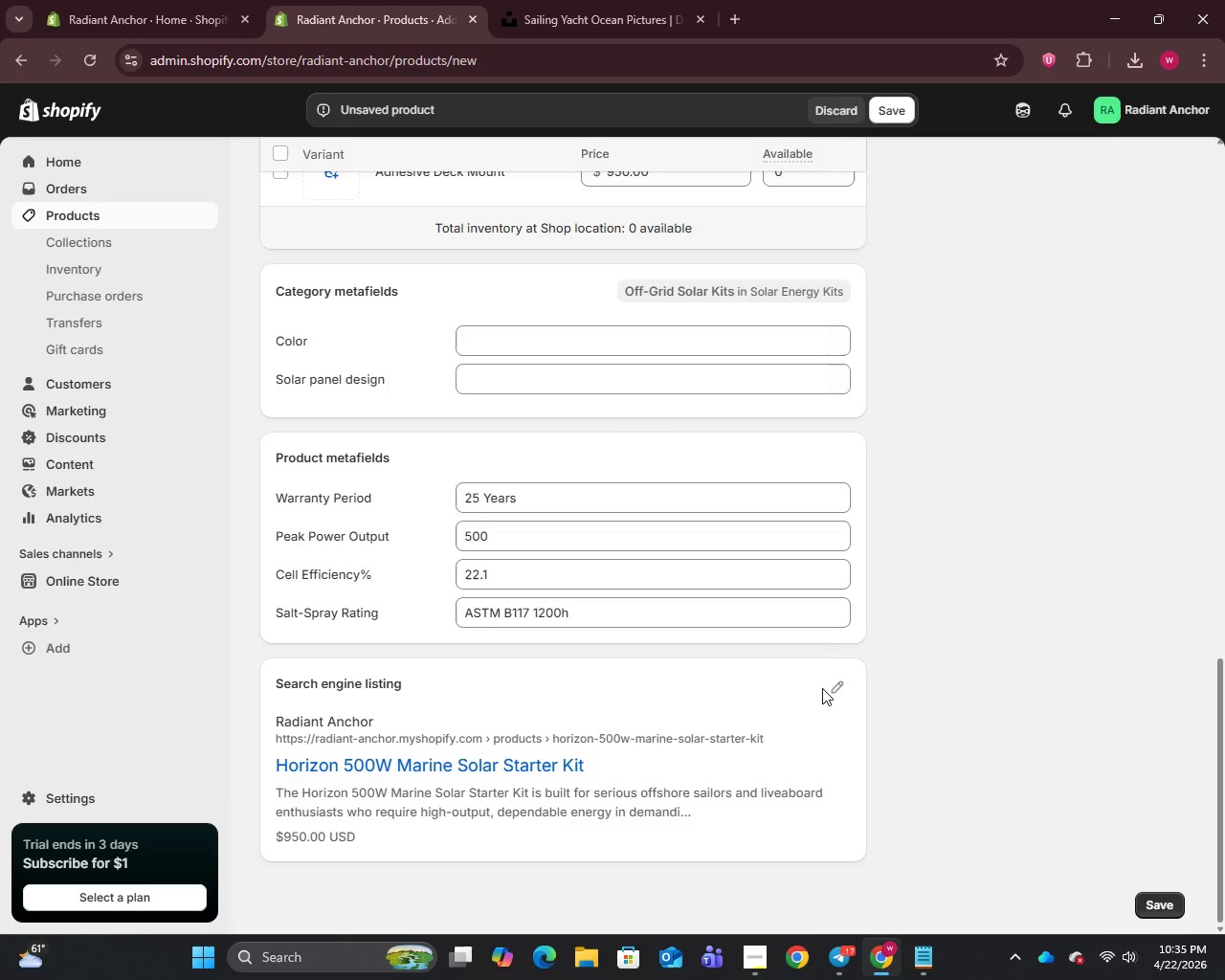 
left_click([824, 688])
 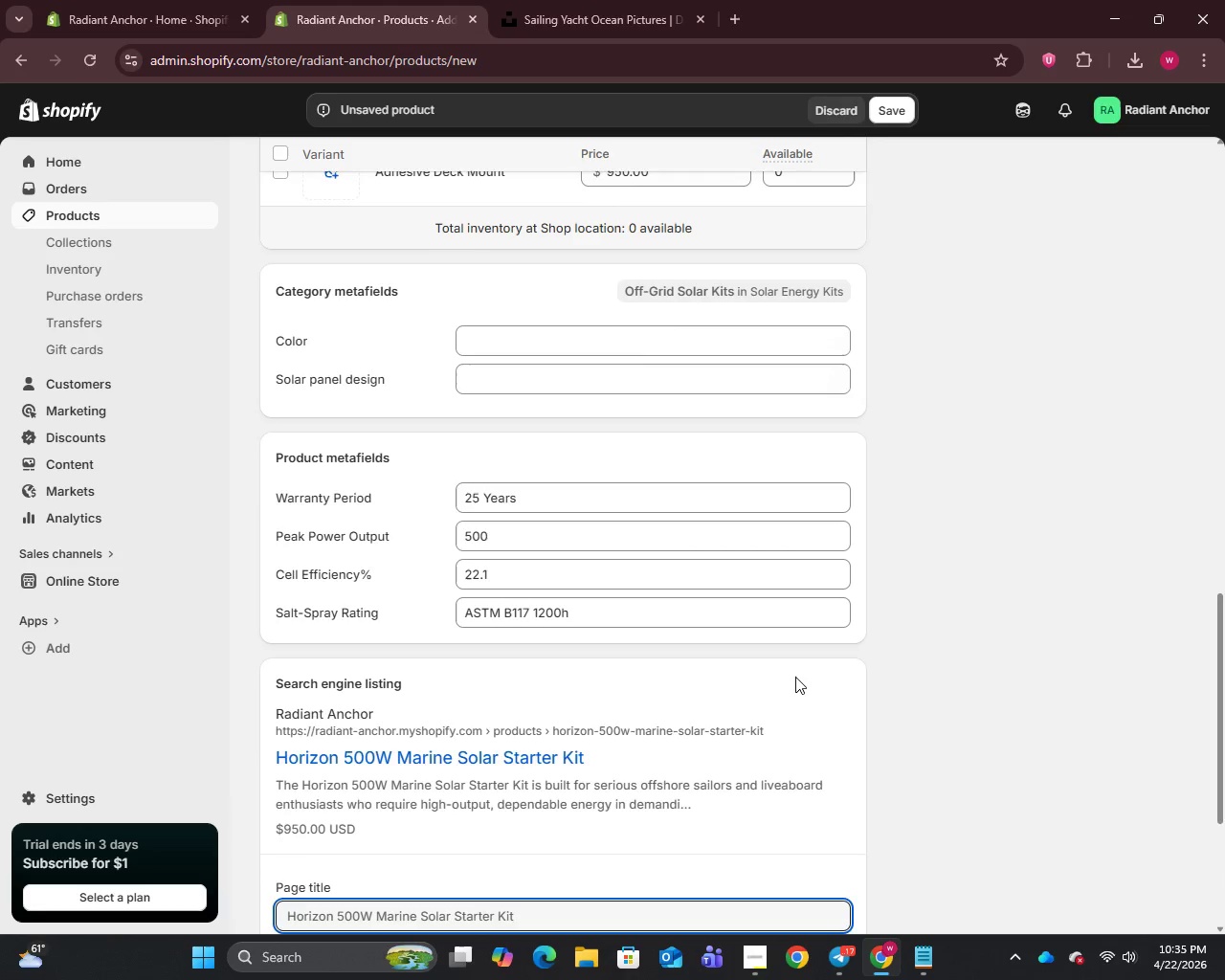 
scroll: coordinate [795, 677], scroll_direction: down, amount: 2.0
 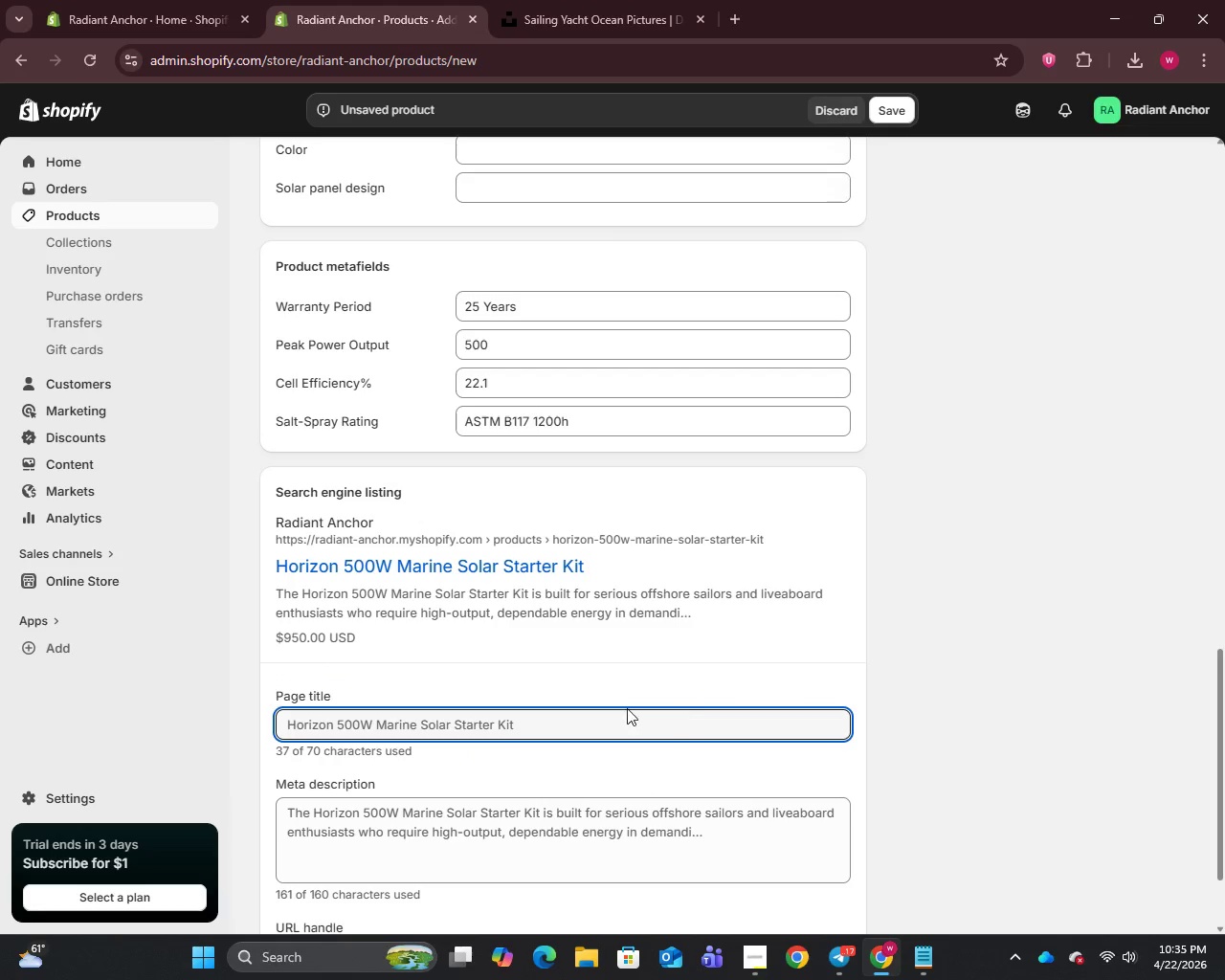 
left_click([623, 709])
 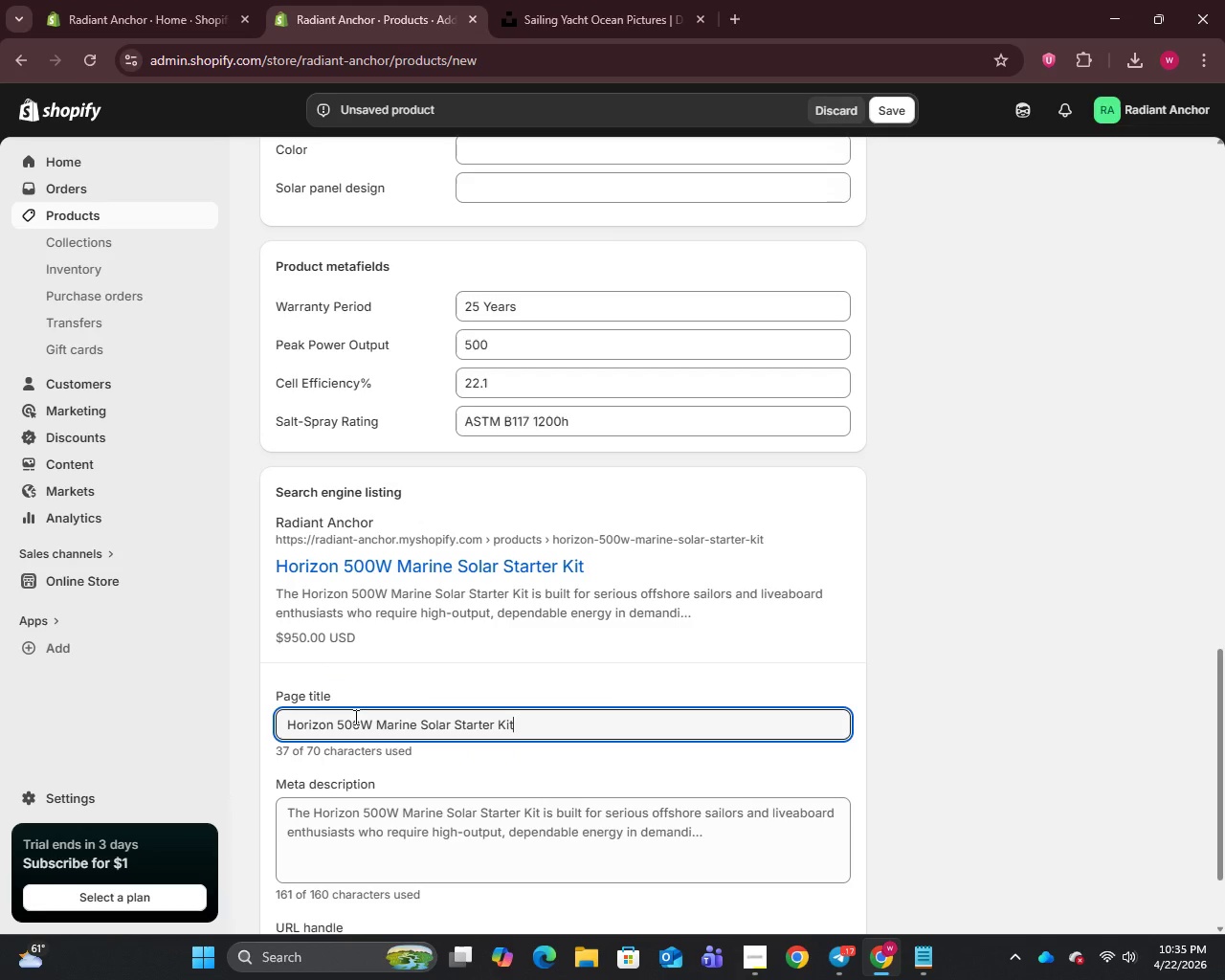 
left_click_drag(start_coordinate=[337, 727], to_coordinate=[269, 742])
 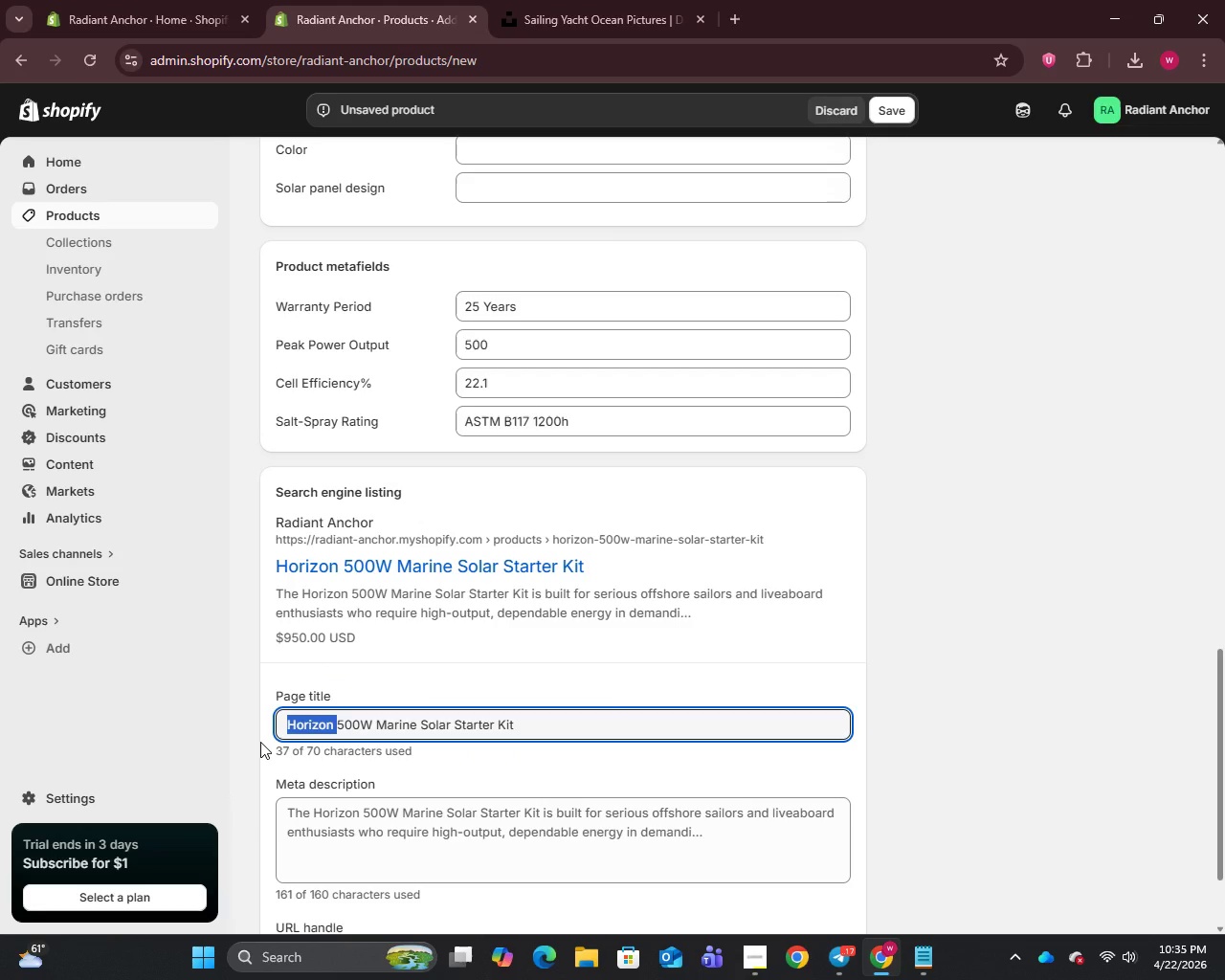 
key(Backspace)
 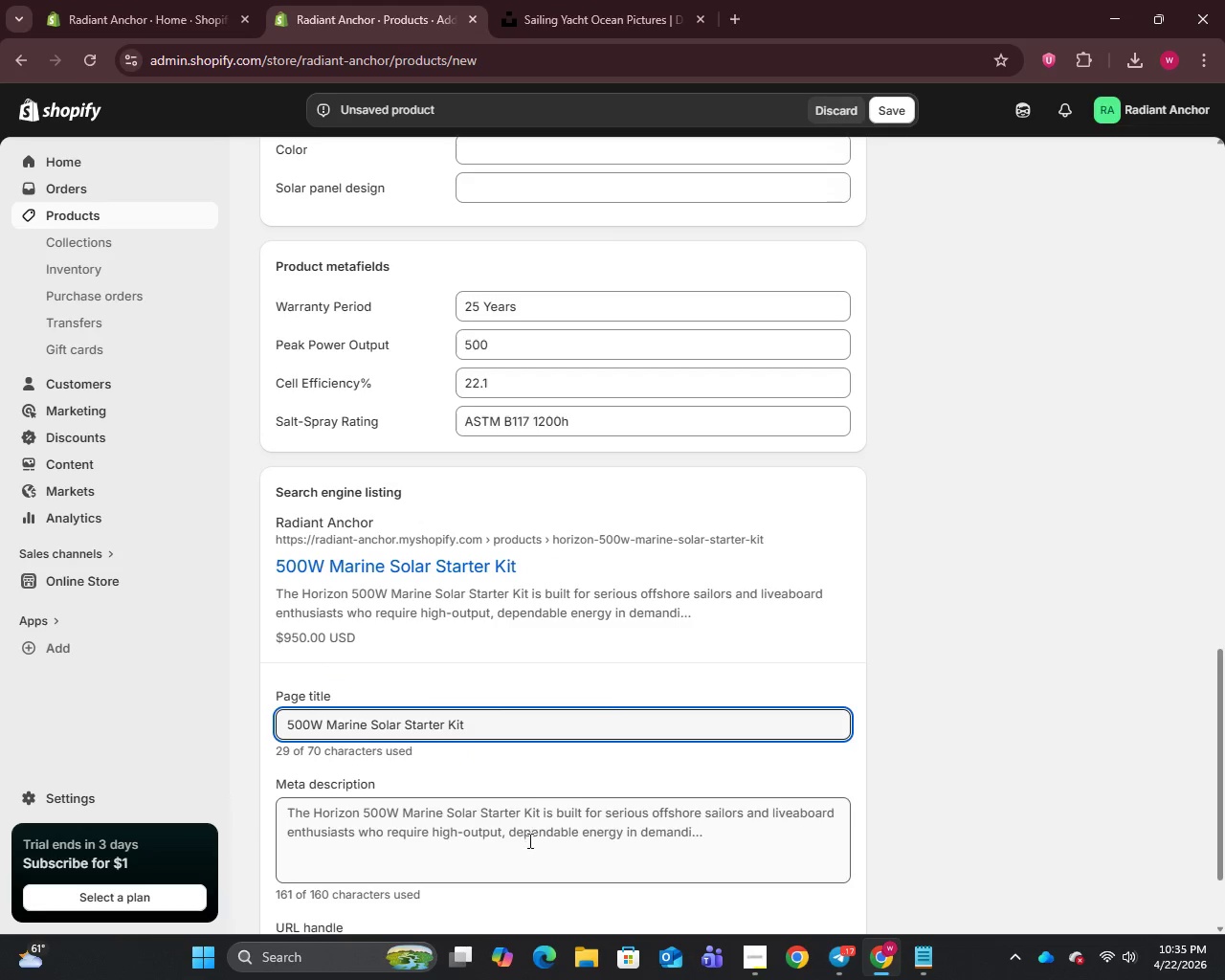 
scroll: coordinate [547, 809], scroll_direction: down, amount: 3.0
 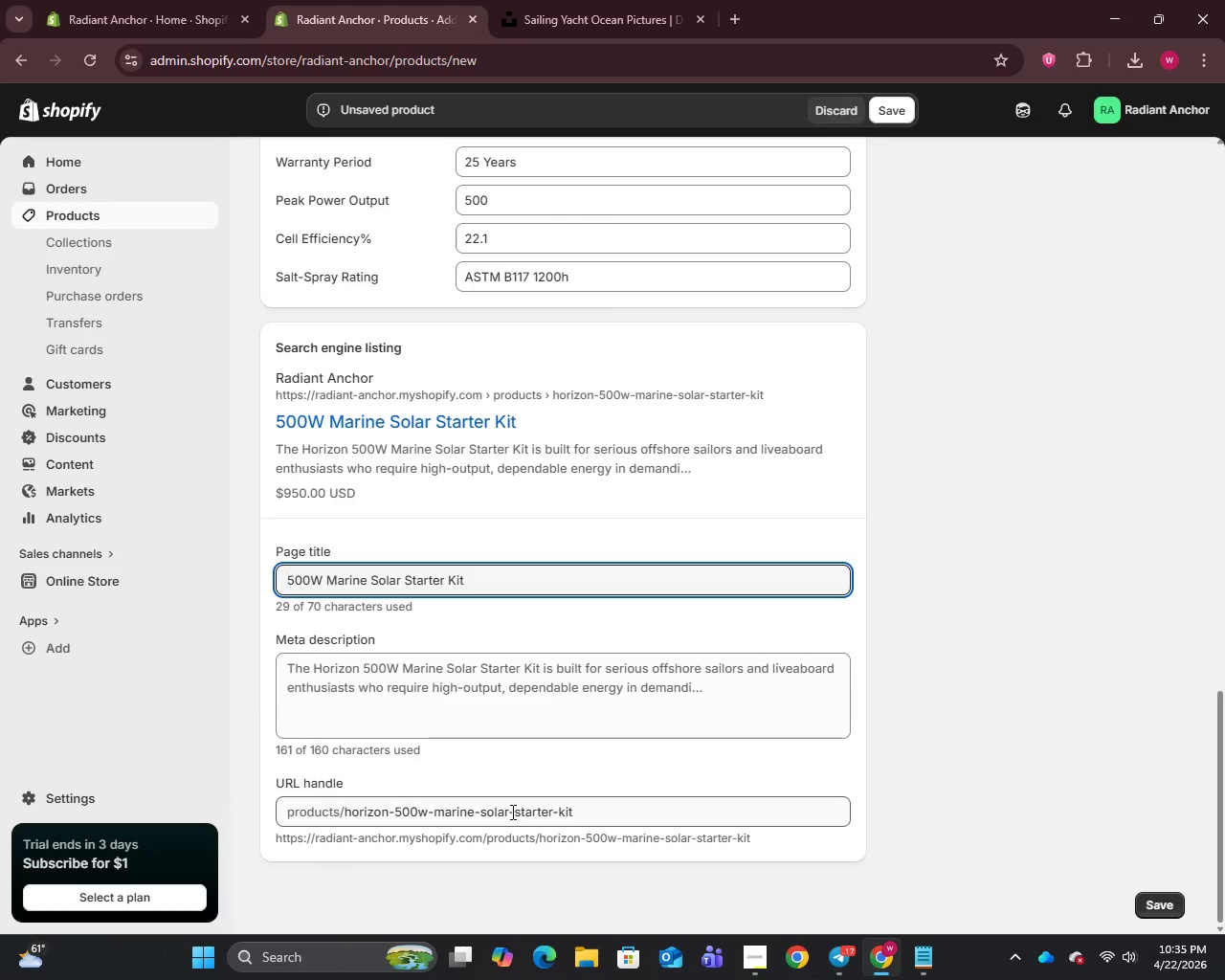 
left_click_drag(start_coordinate=[523, 812], to_coordinate=[530, 812])
 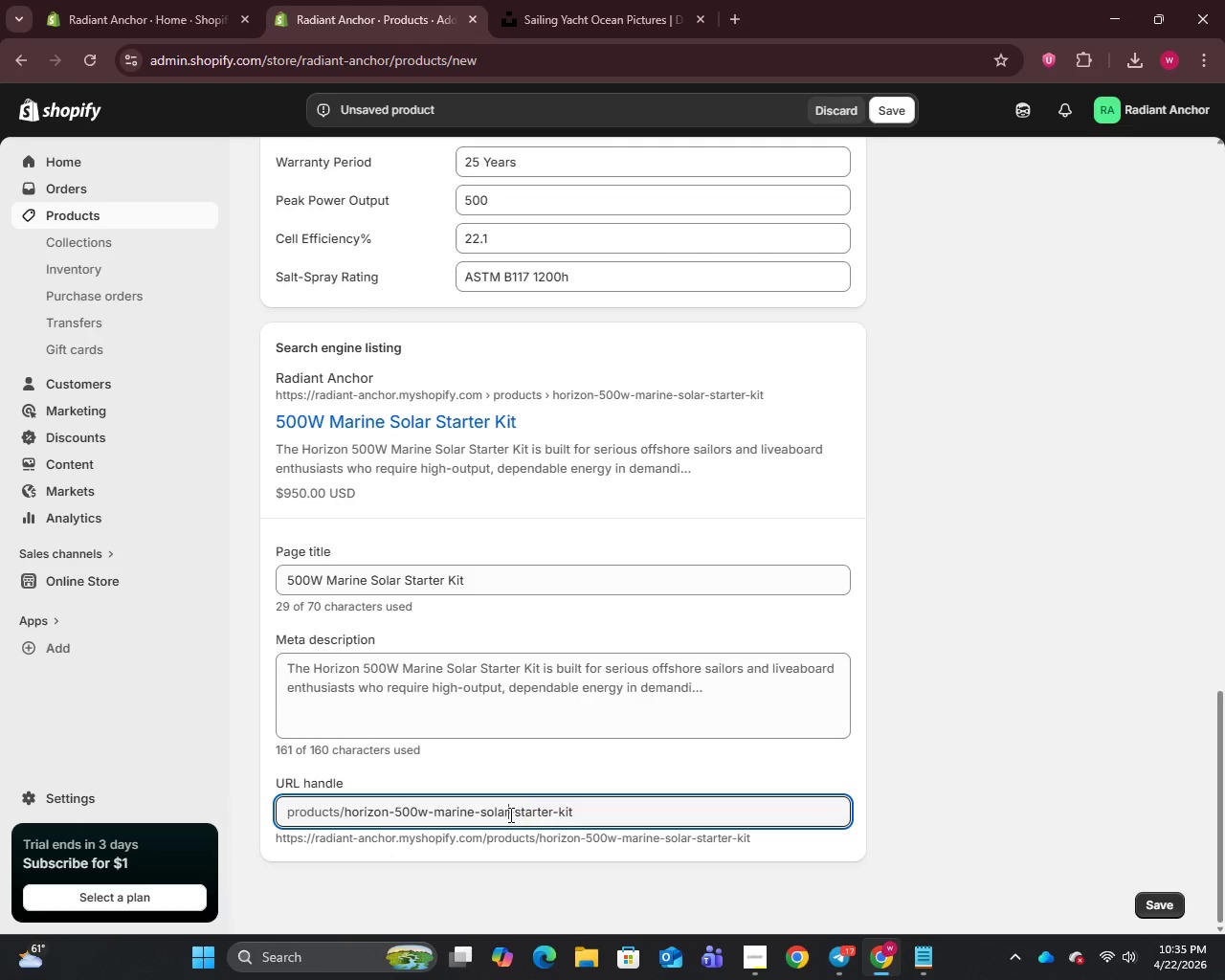 
left_click_drag(start_coordinate=[509, 814], to_coordinate=[560, 816])
 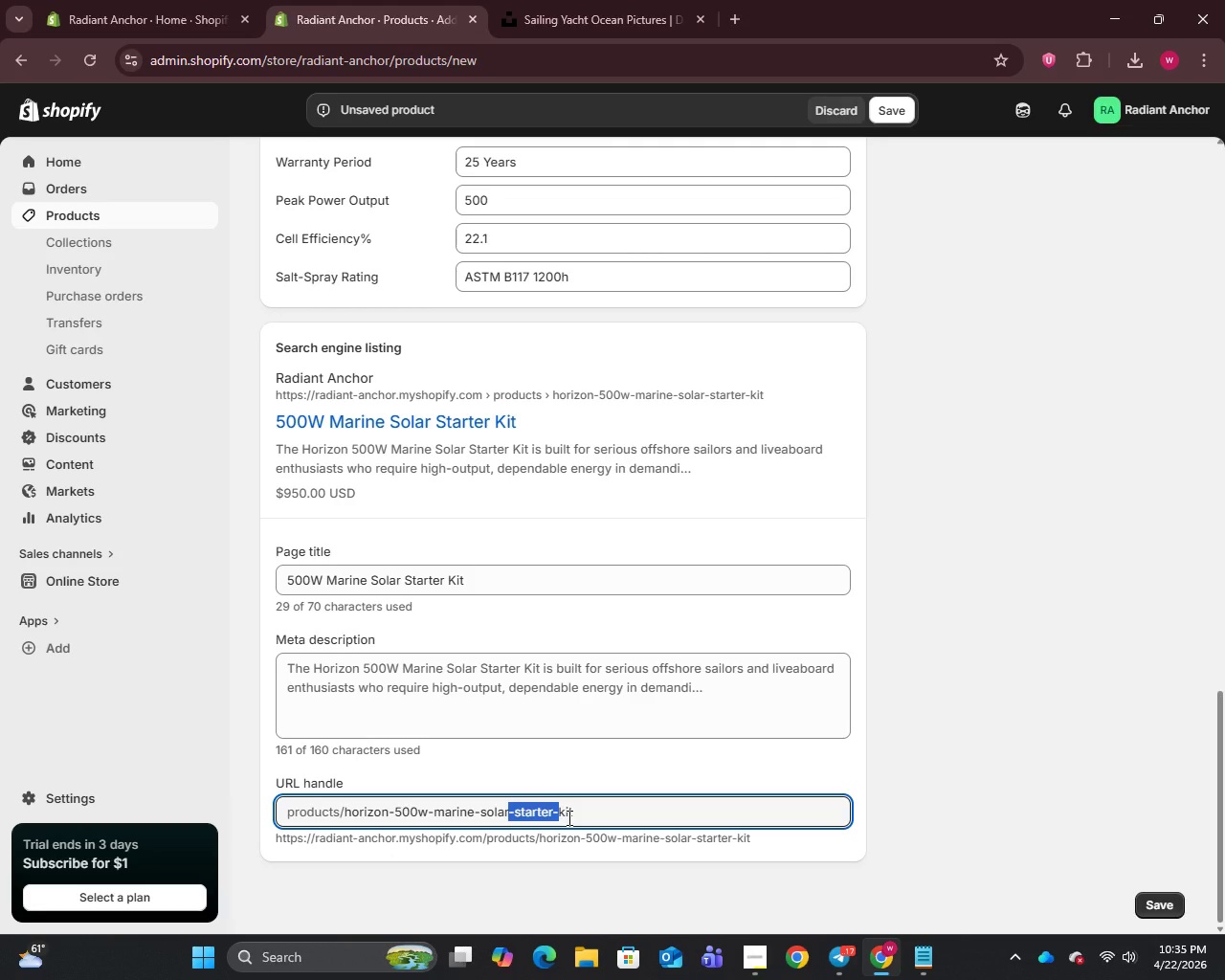 
key(Backspace)
 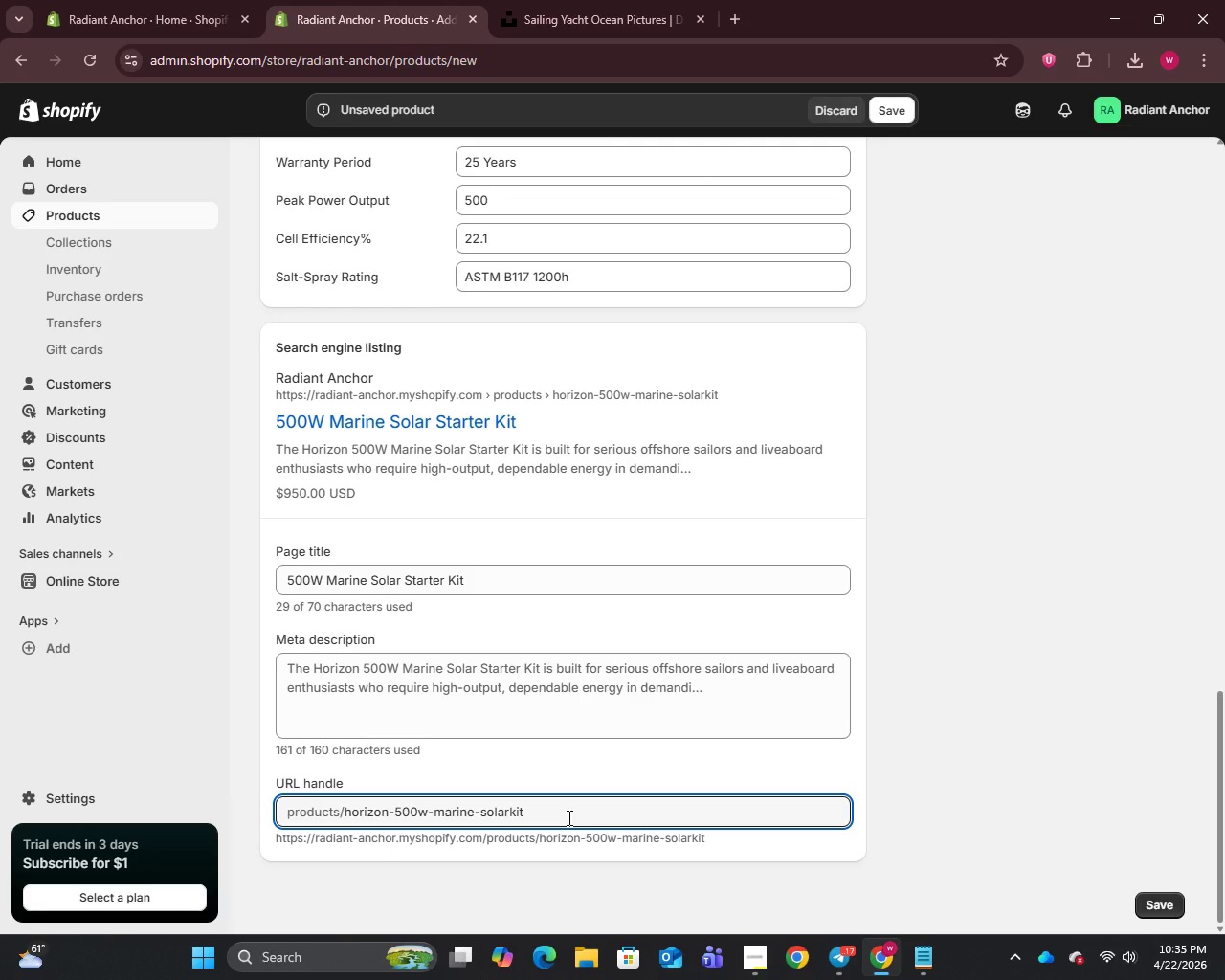 
key(Minus)
 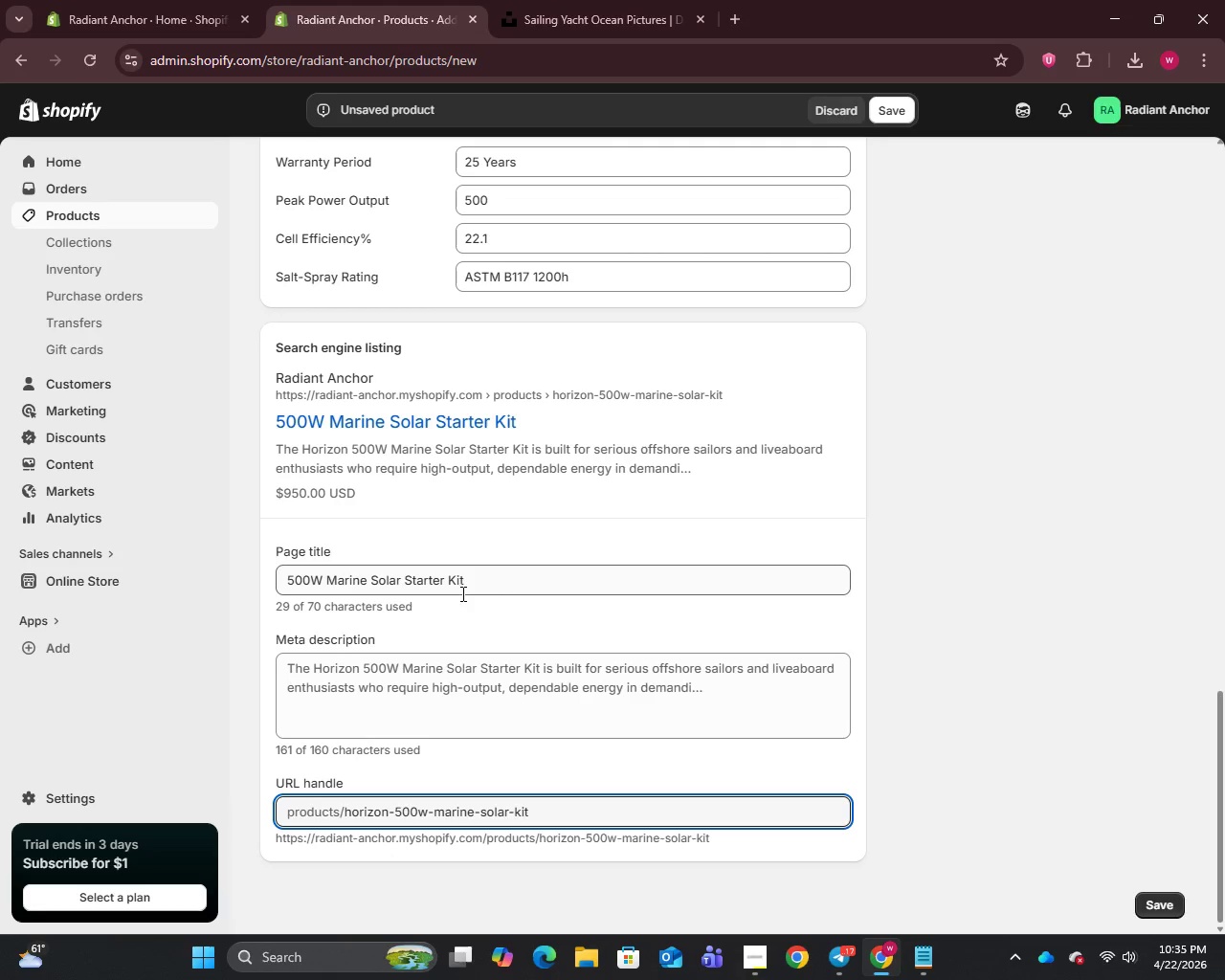 
left_click([494, 589])
 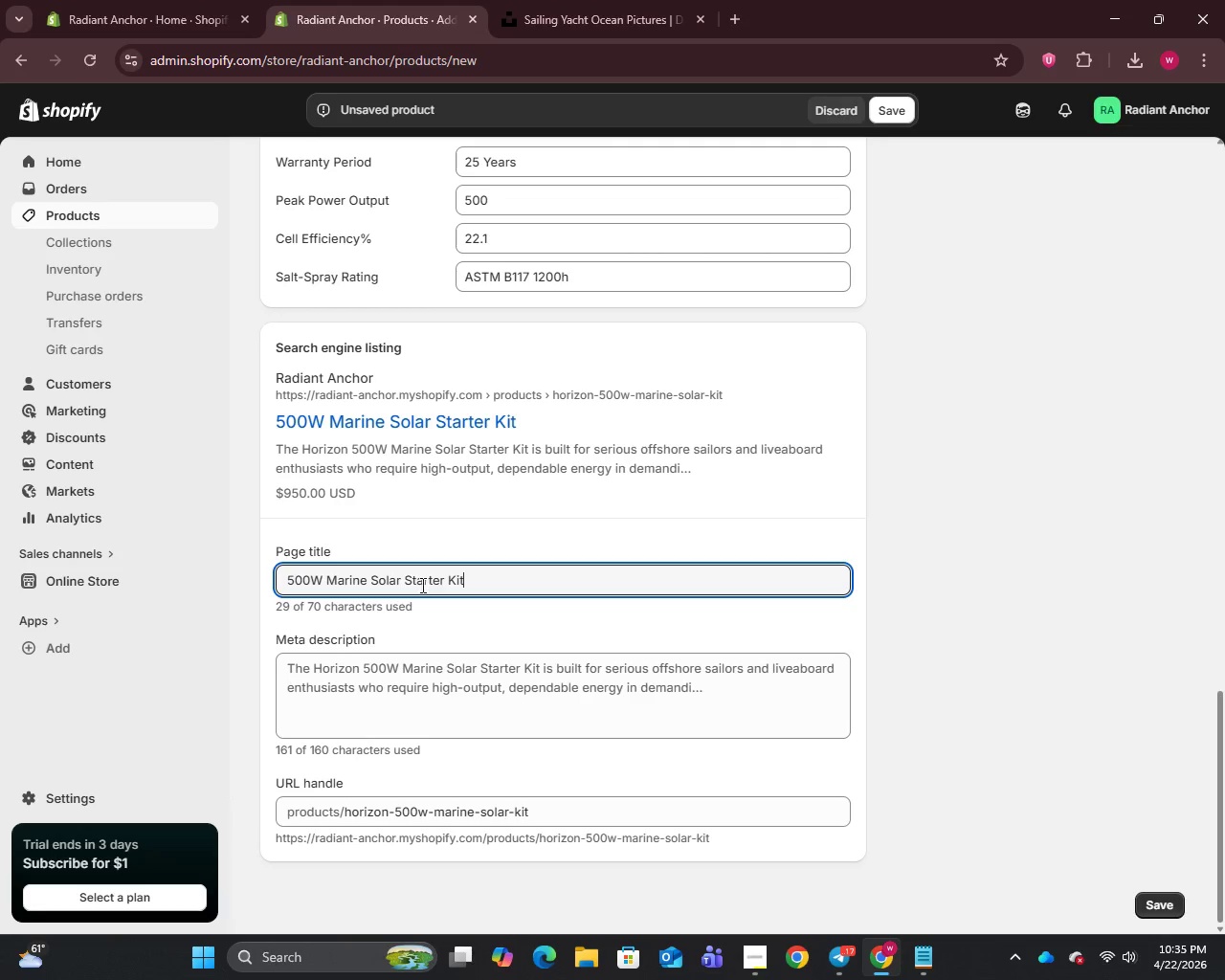 
left_click([368, 580])
 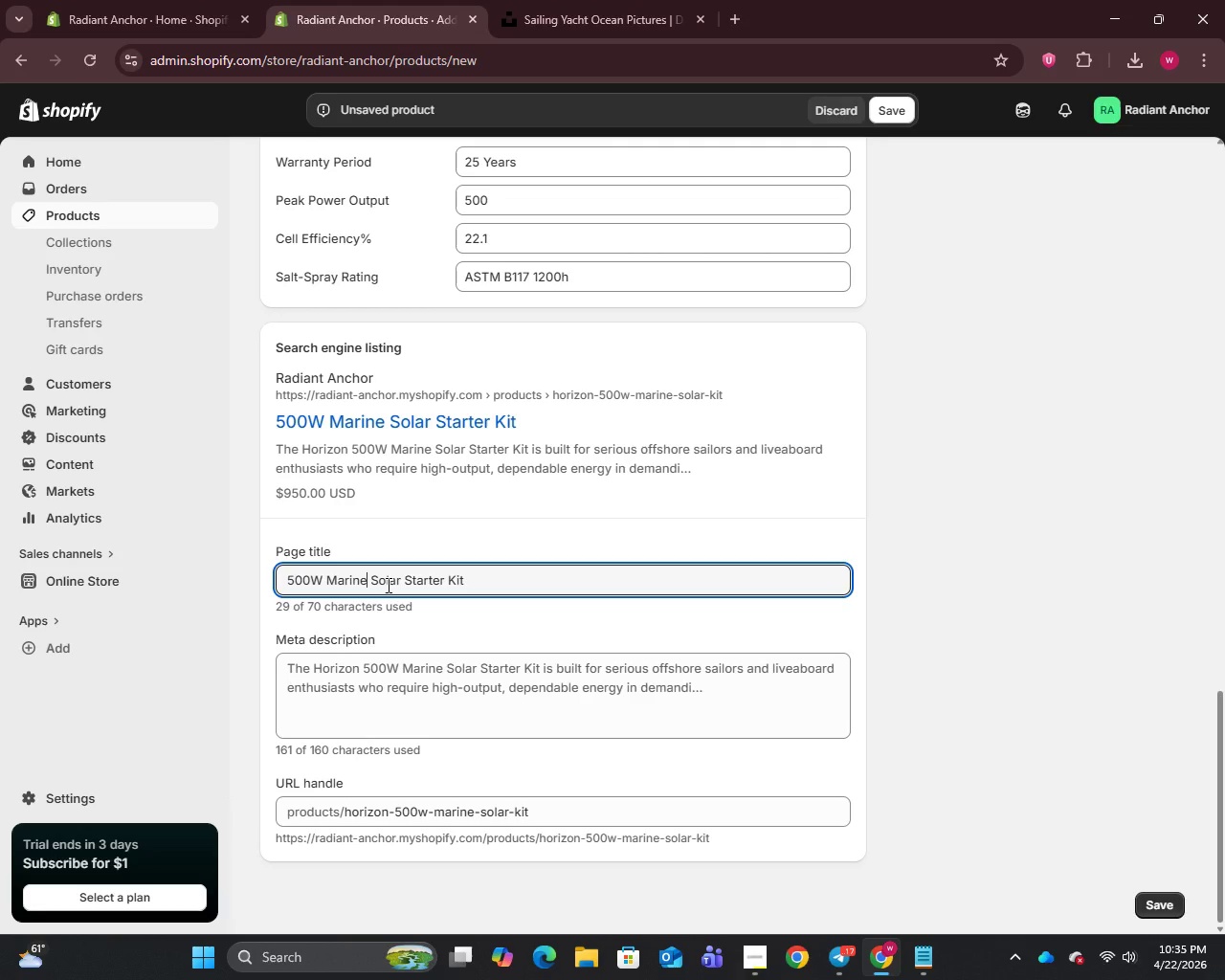 
type(-Grade)
 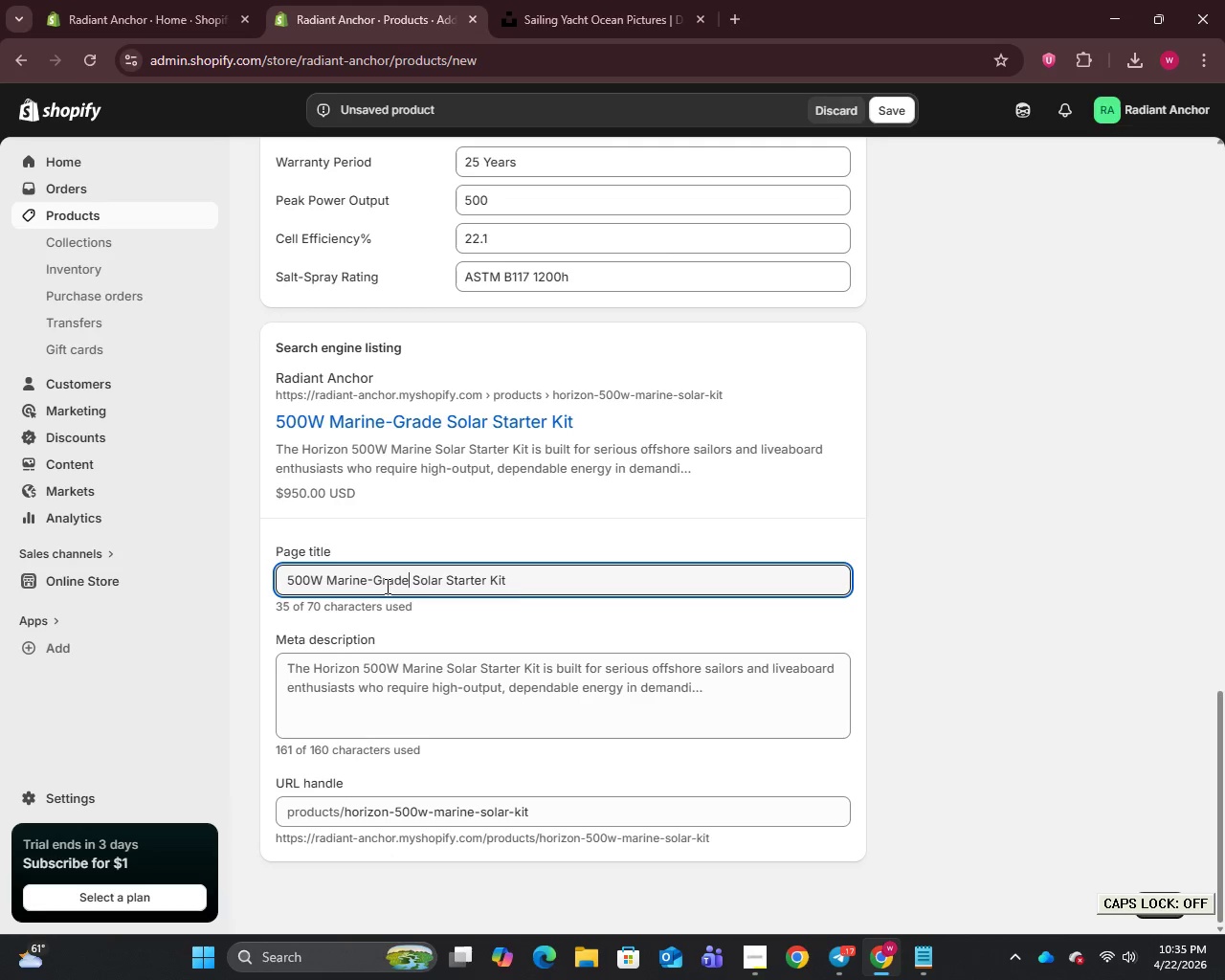 
left_click([560, 591])
 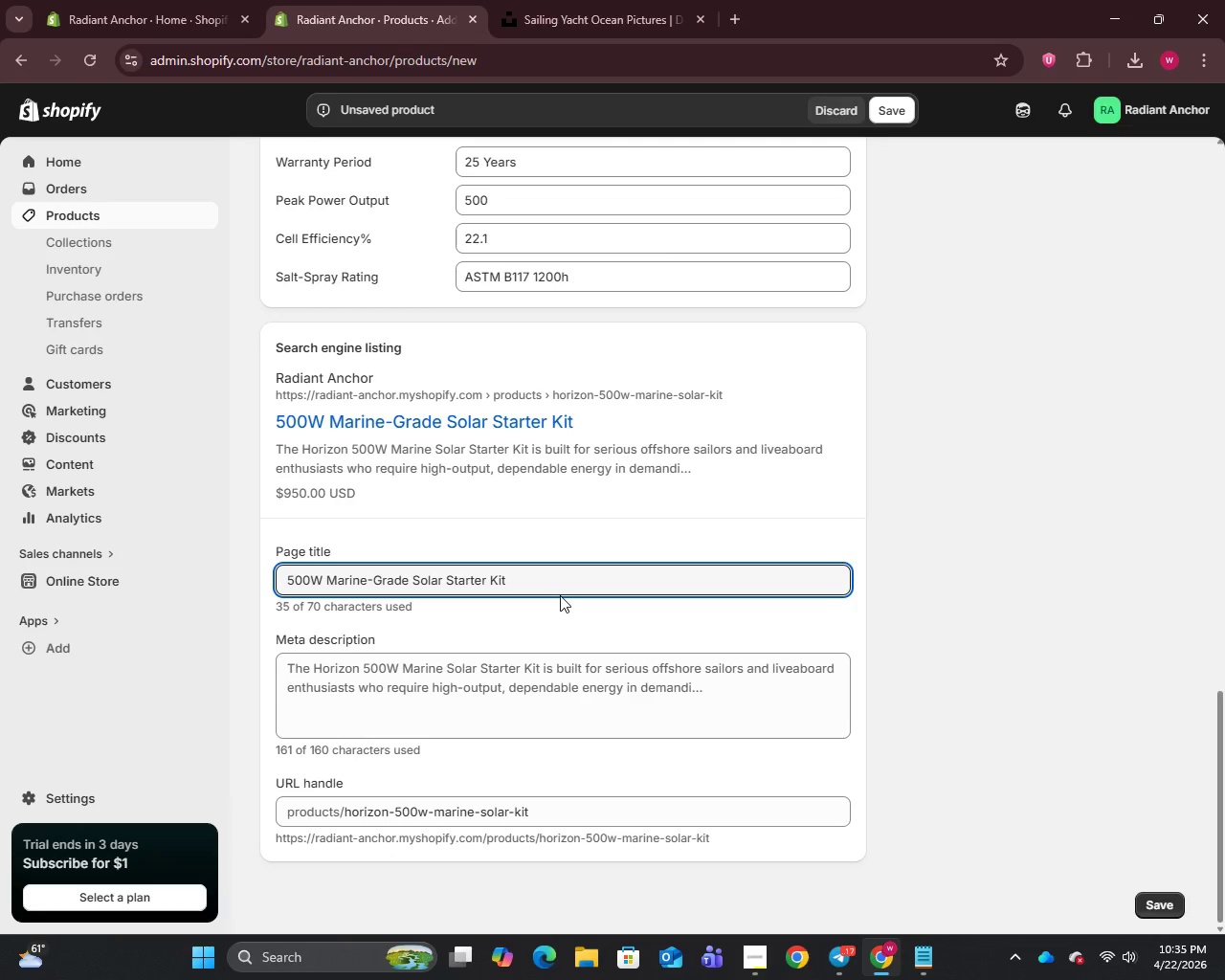 
type( | Off-Grid Boat Power)
 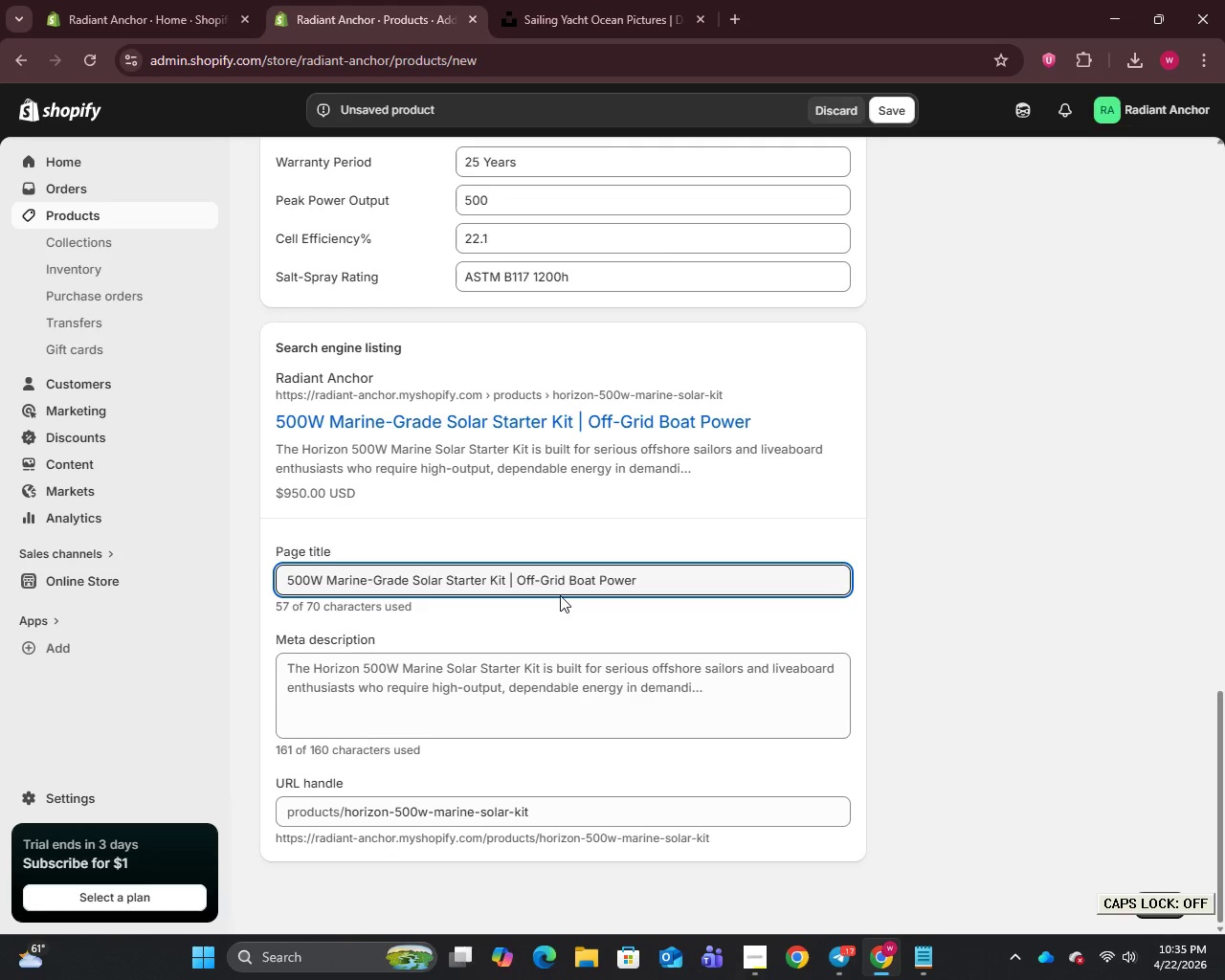 
left_click([568, 722])
 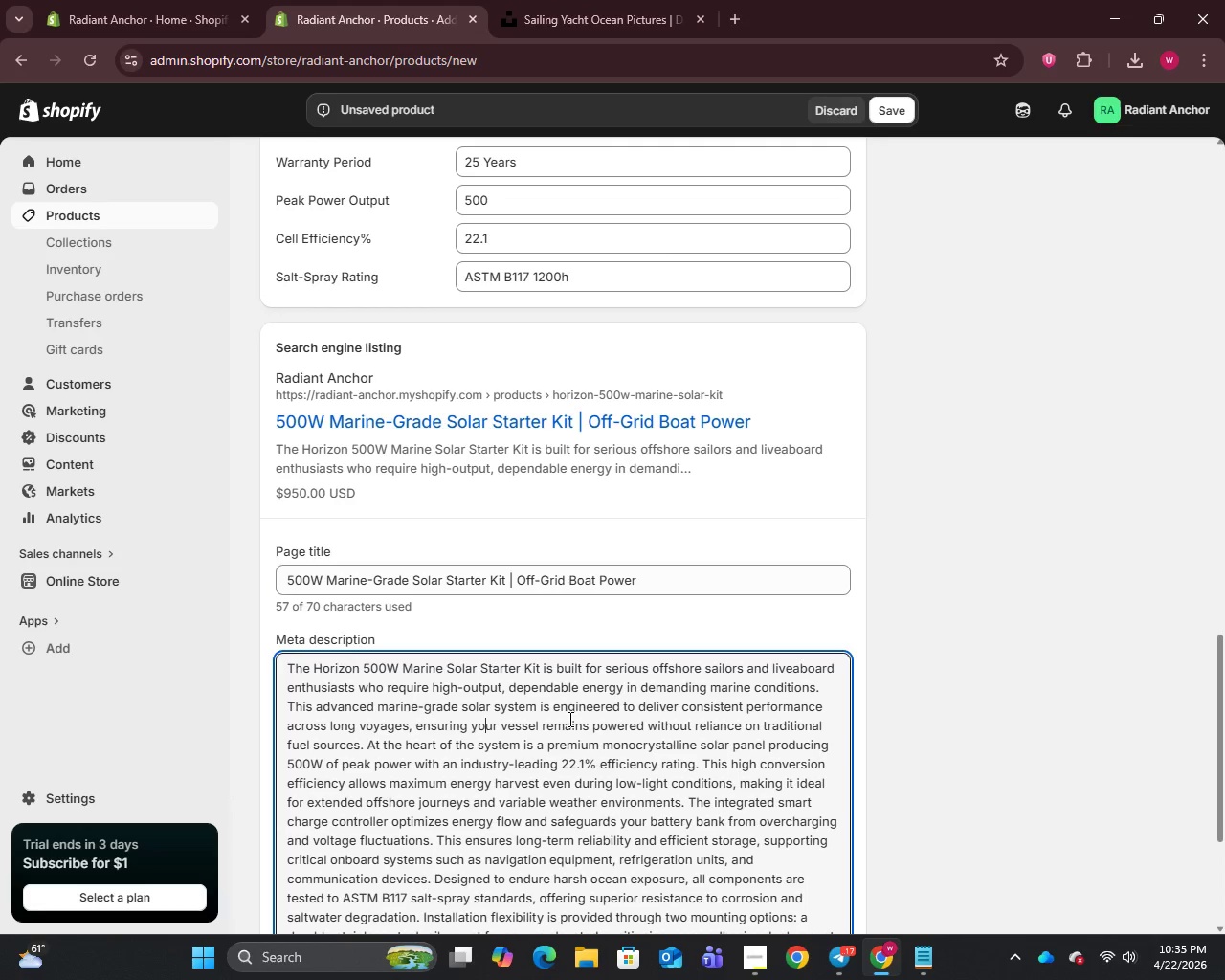 
key(Control+A)
 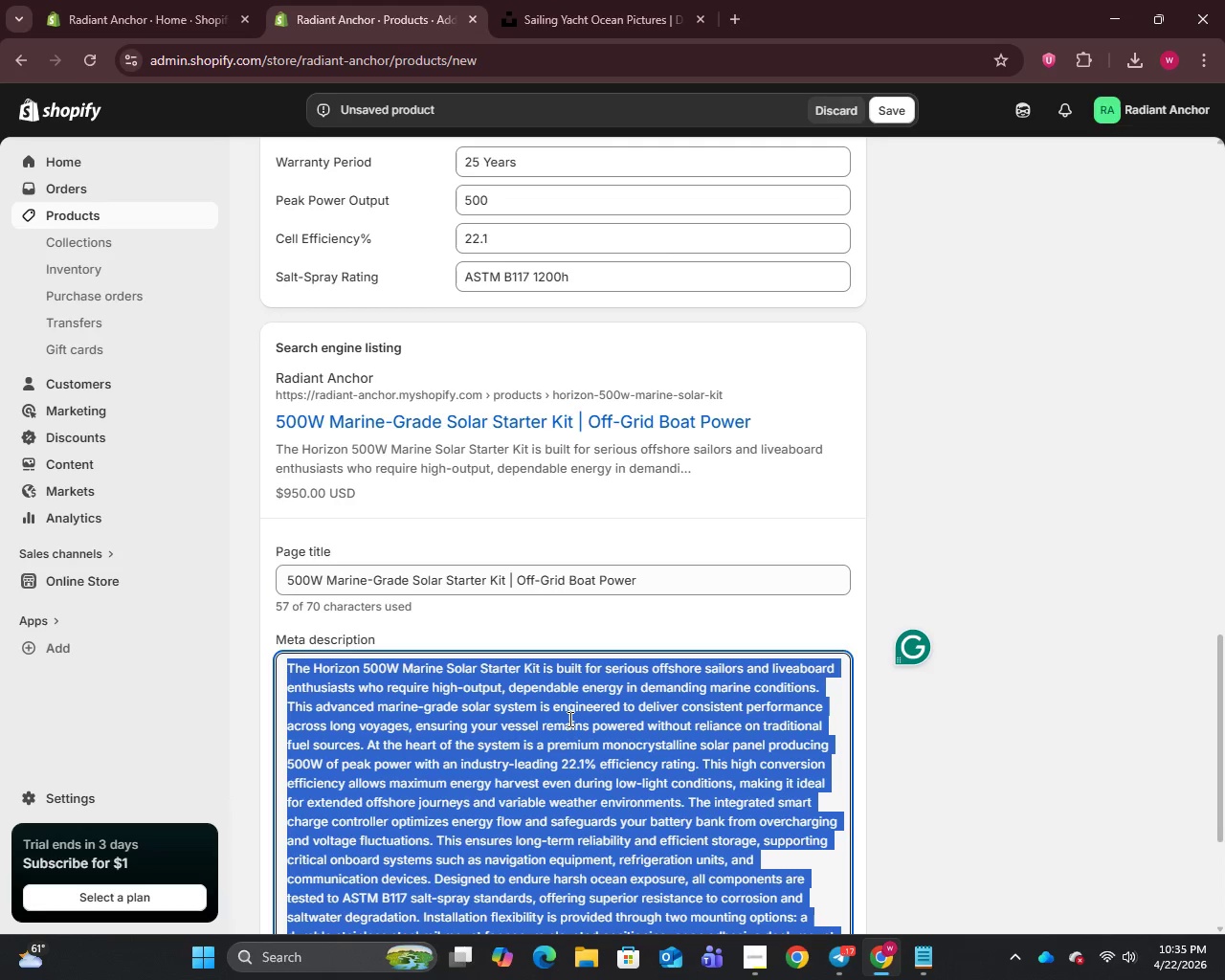 
type(500W marine-grade solar kit for boats. High-output)
 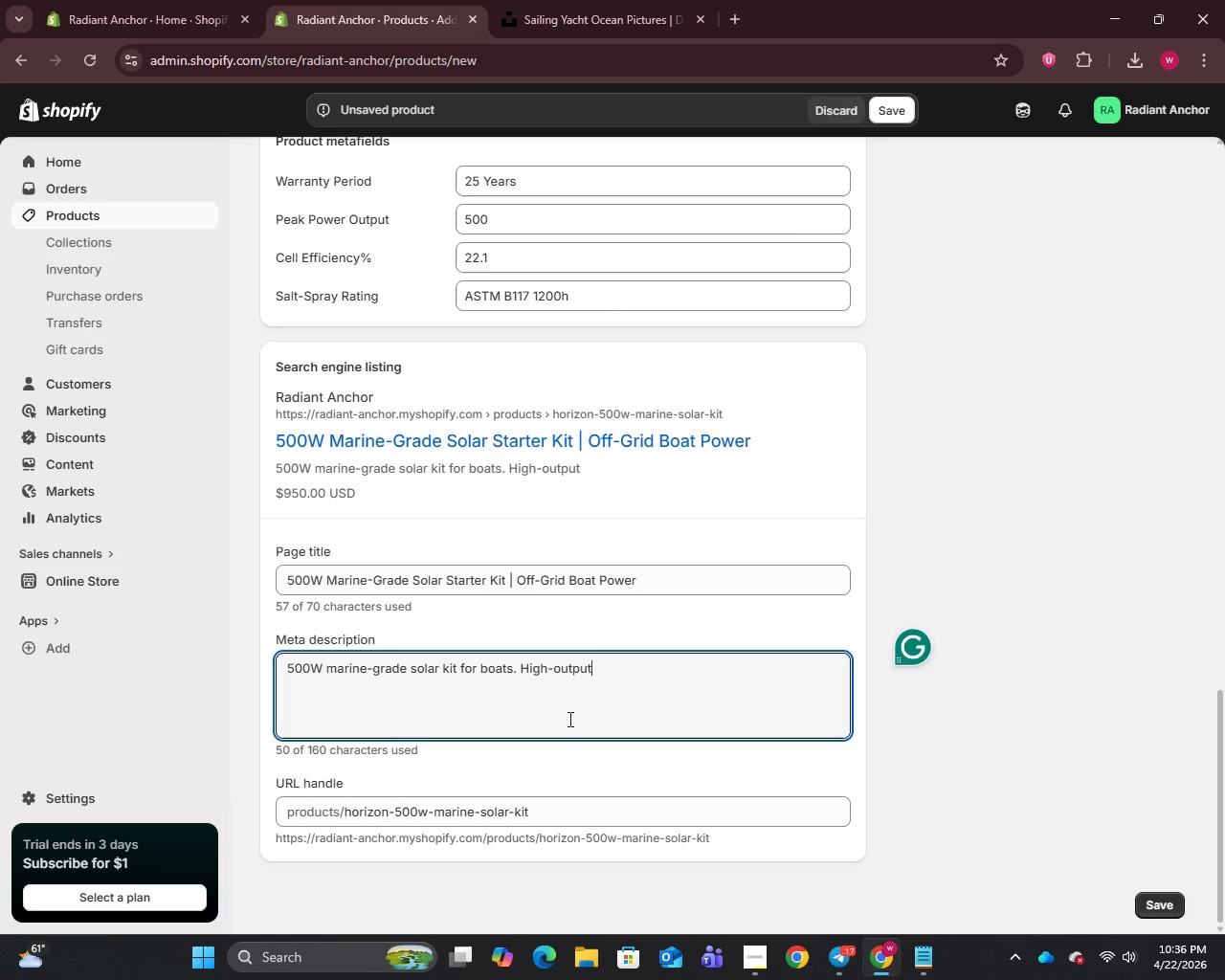 
type( off-gride power with saltwater resistant PV and premium effciency.)
 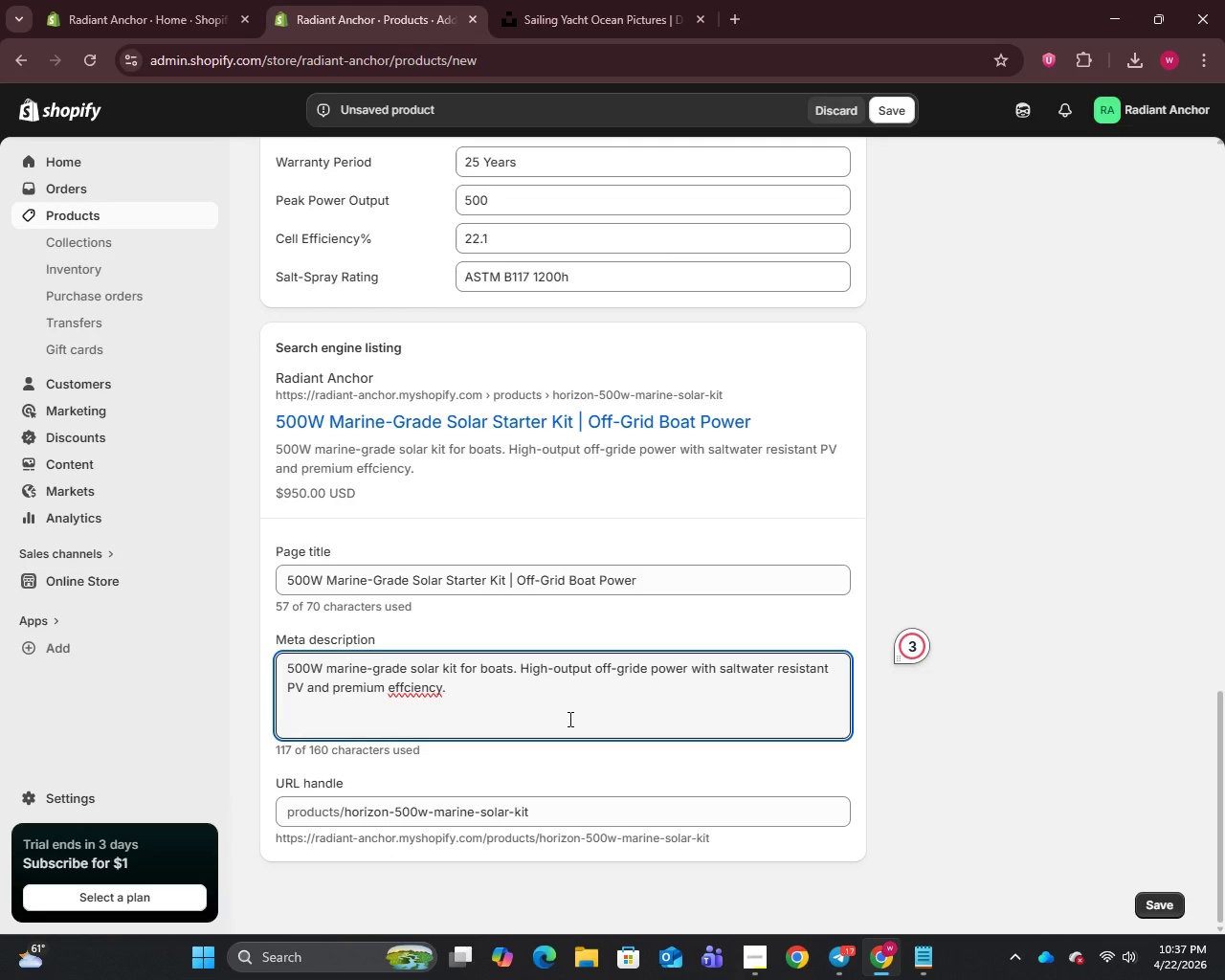 
wait(15.39)
 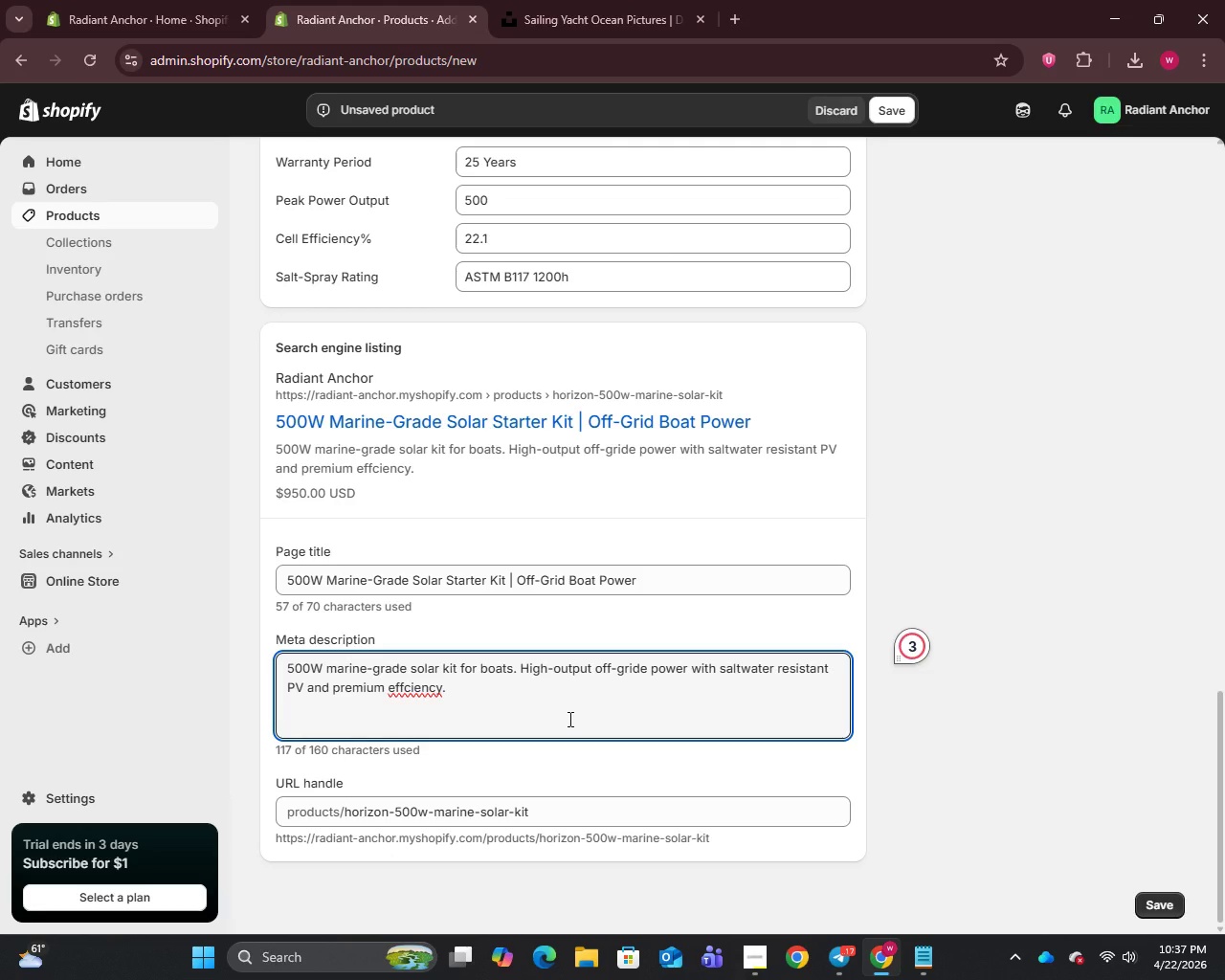 
left_click([535, 0])
 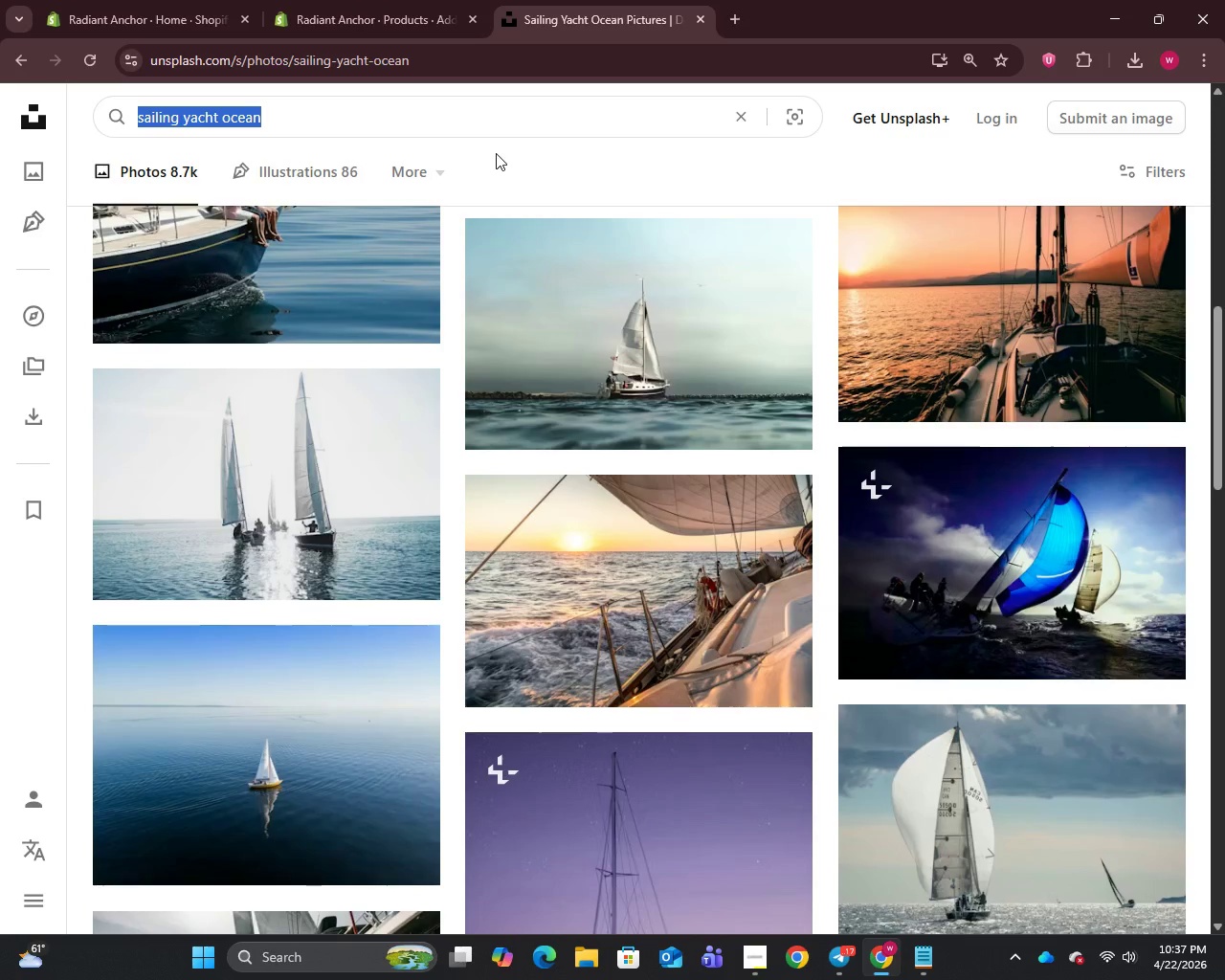 
type(battery storage boat system)
 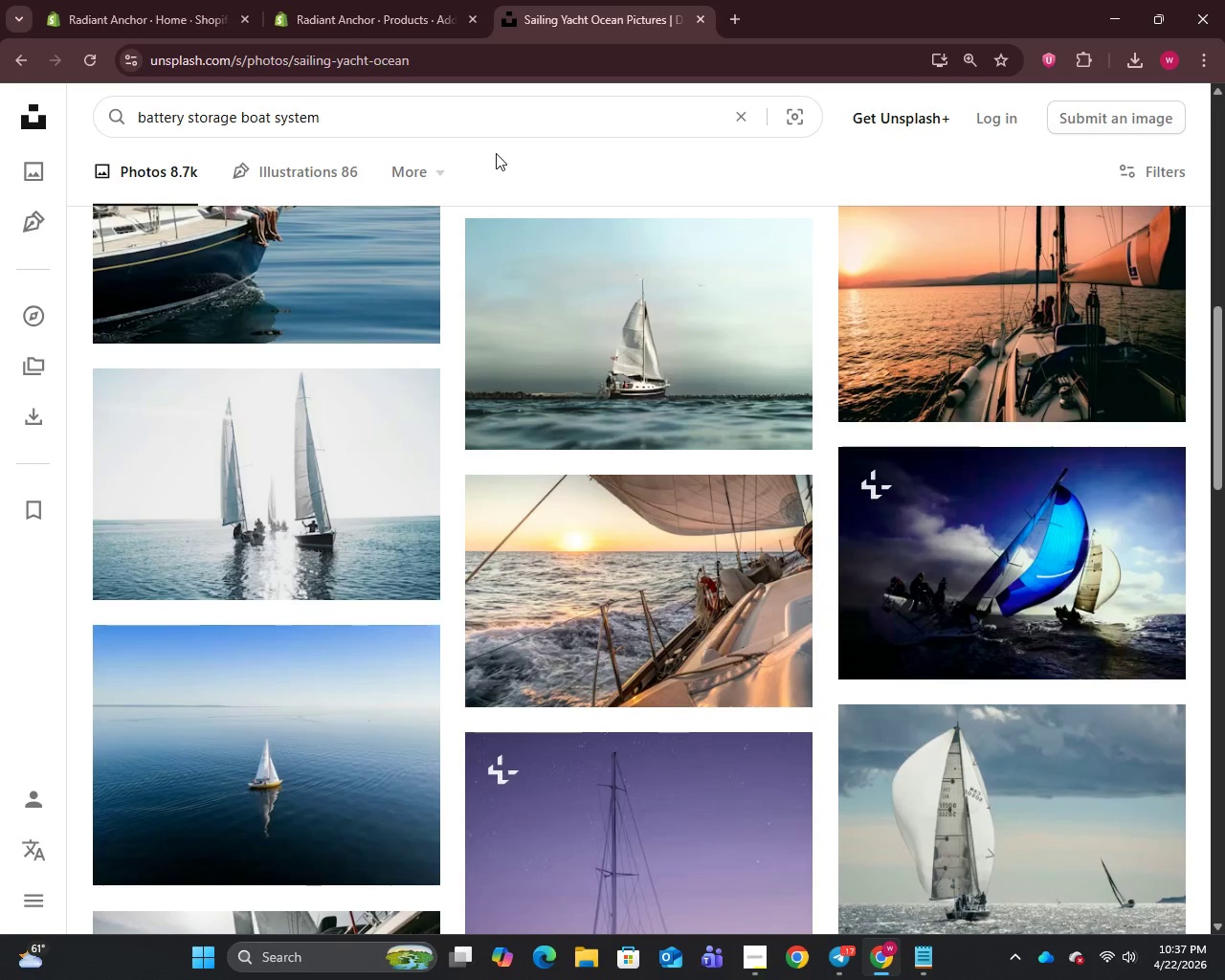 
key(Enter)
 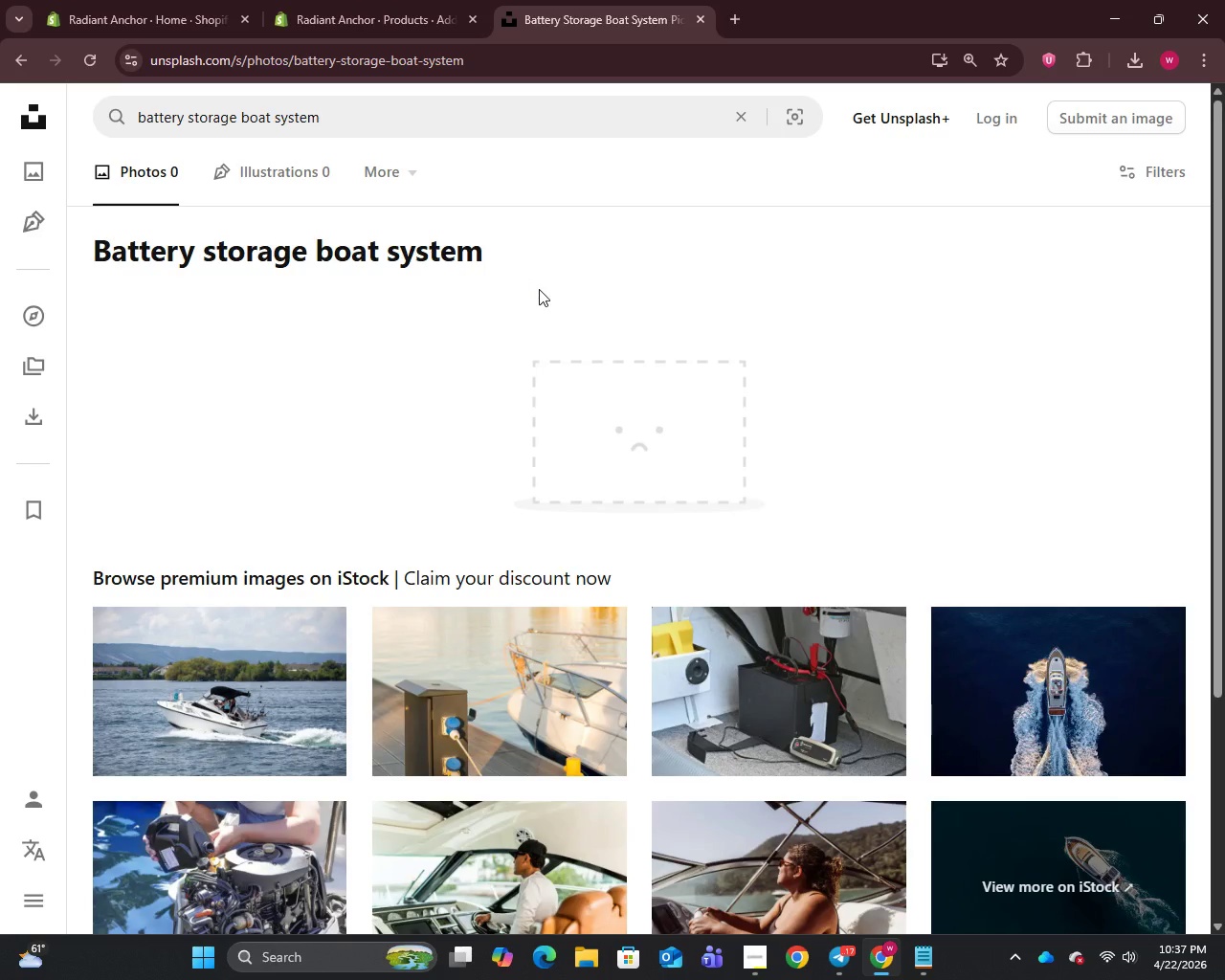 
scroll: coordinate [539, 289], scroll_direction: down, amount: 2.0
 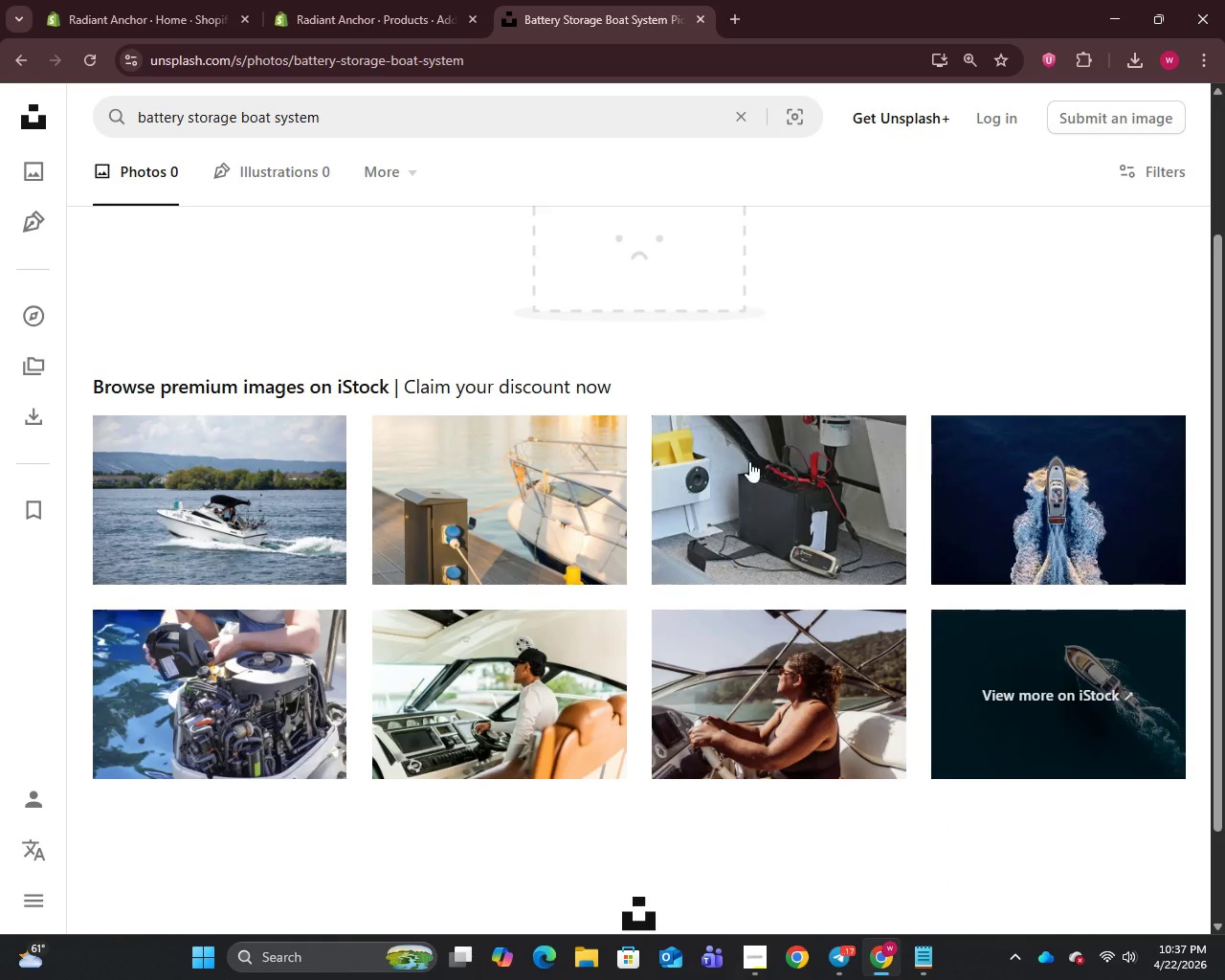 
right_click([754, 491])
 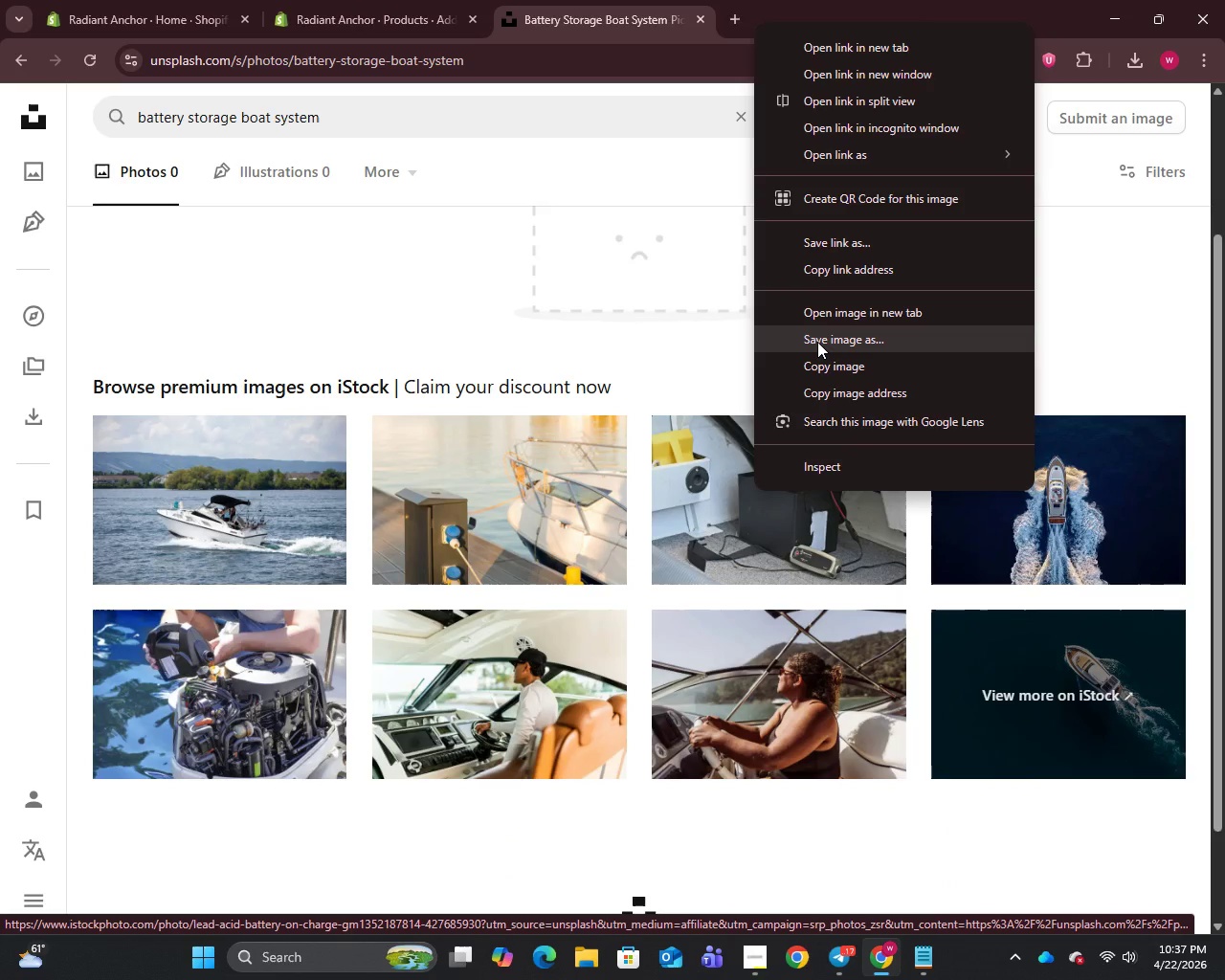 
left_click([817, 342])
 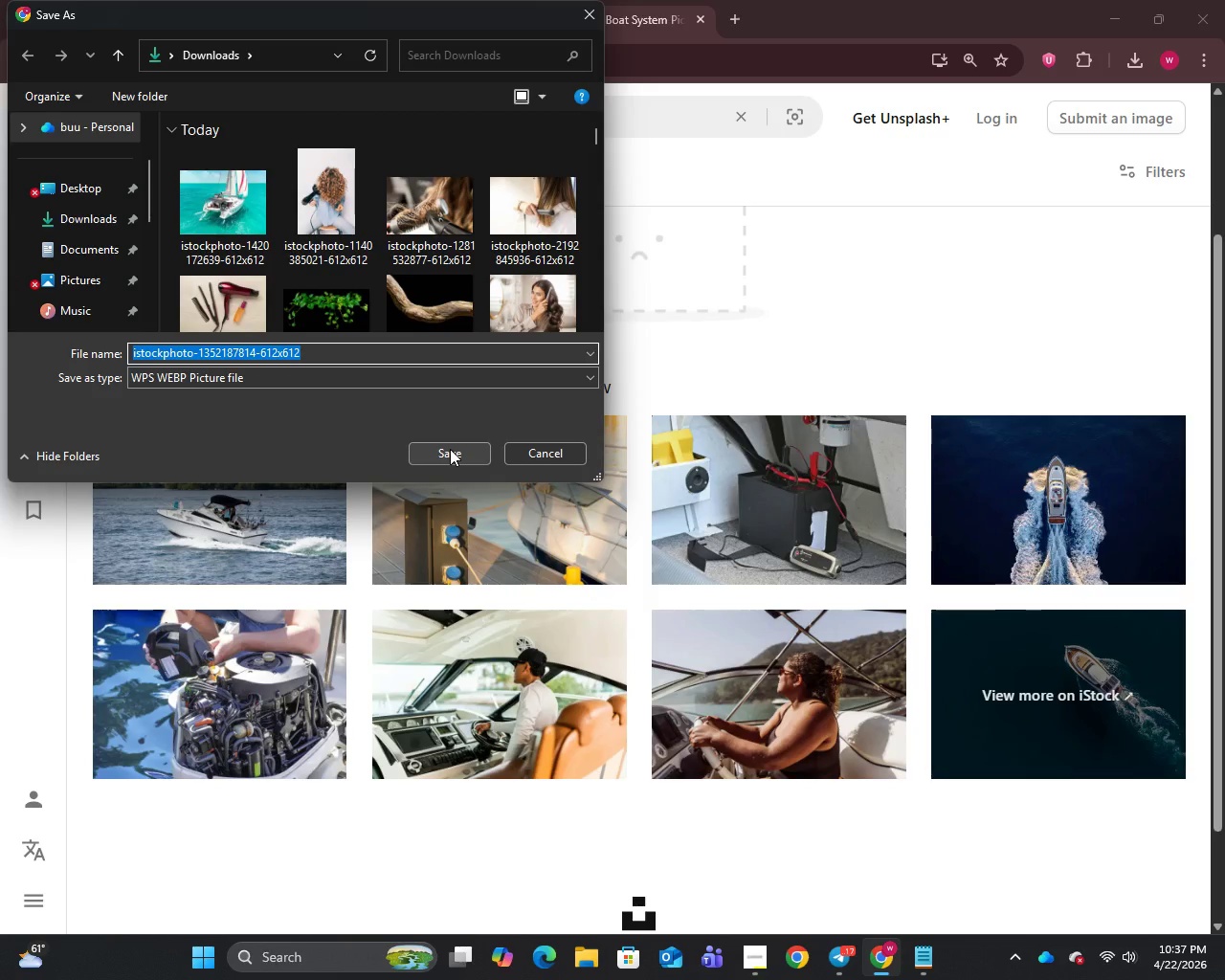 
wait(7.75)
 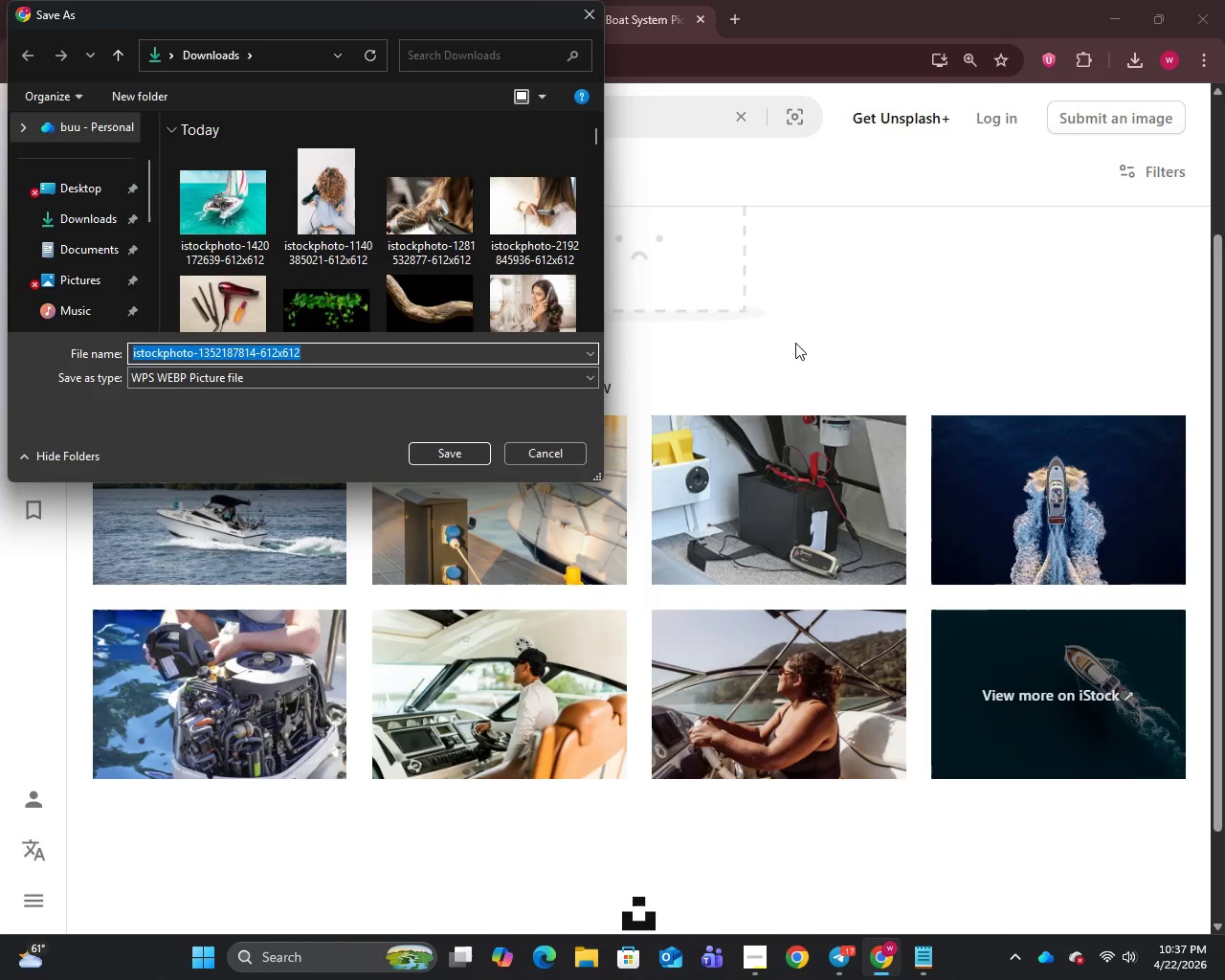 
left_click([450, 449])
 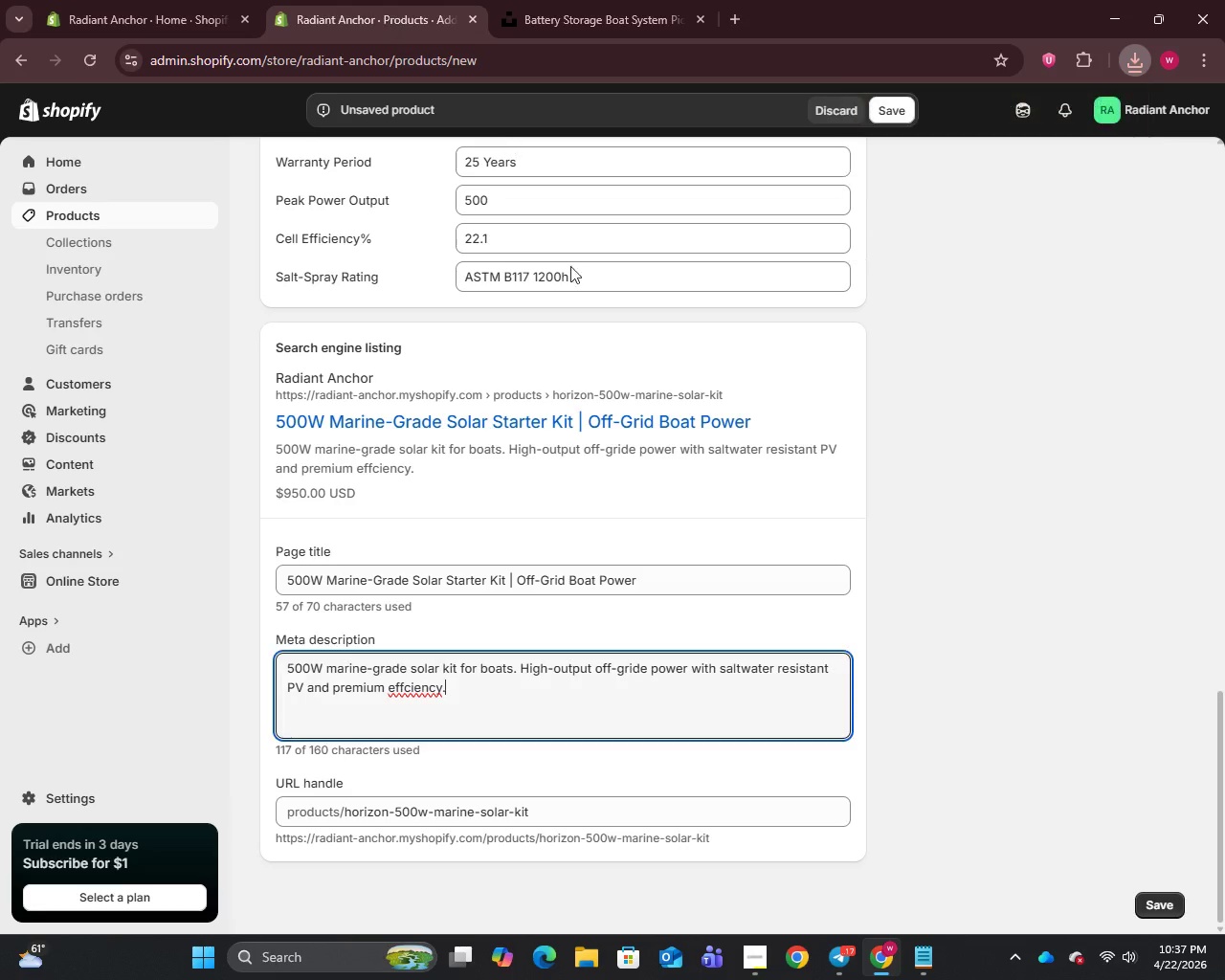 
scroll: coordinate [532, 511], scroll_direction: down, amount: 1.0
 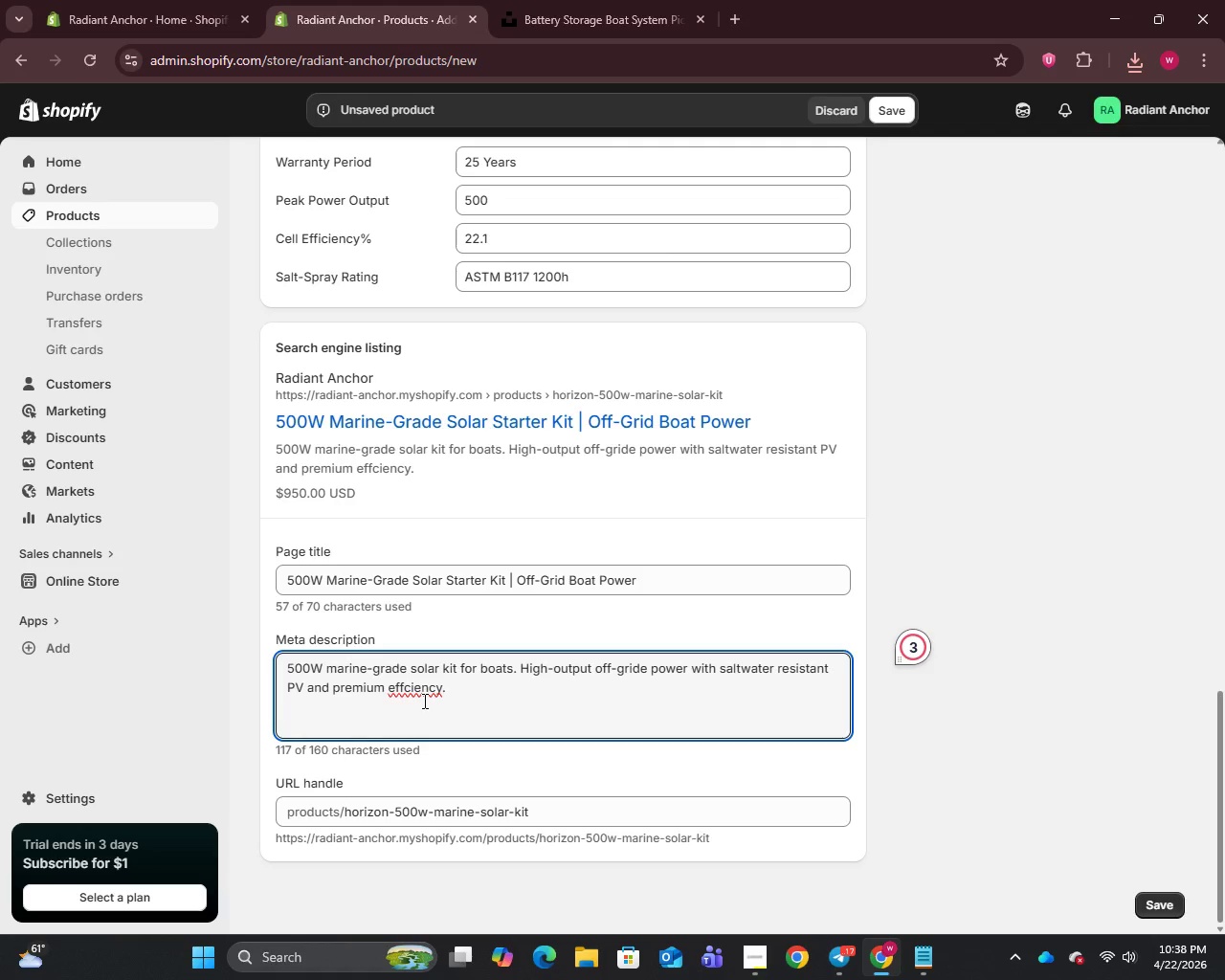 
wait(16.53)
 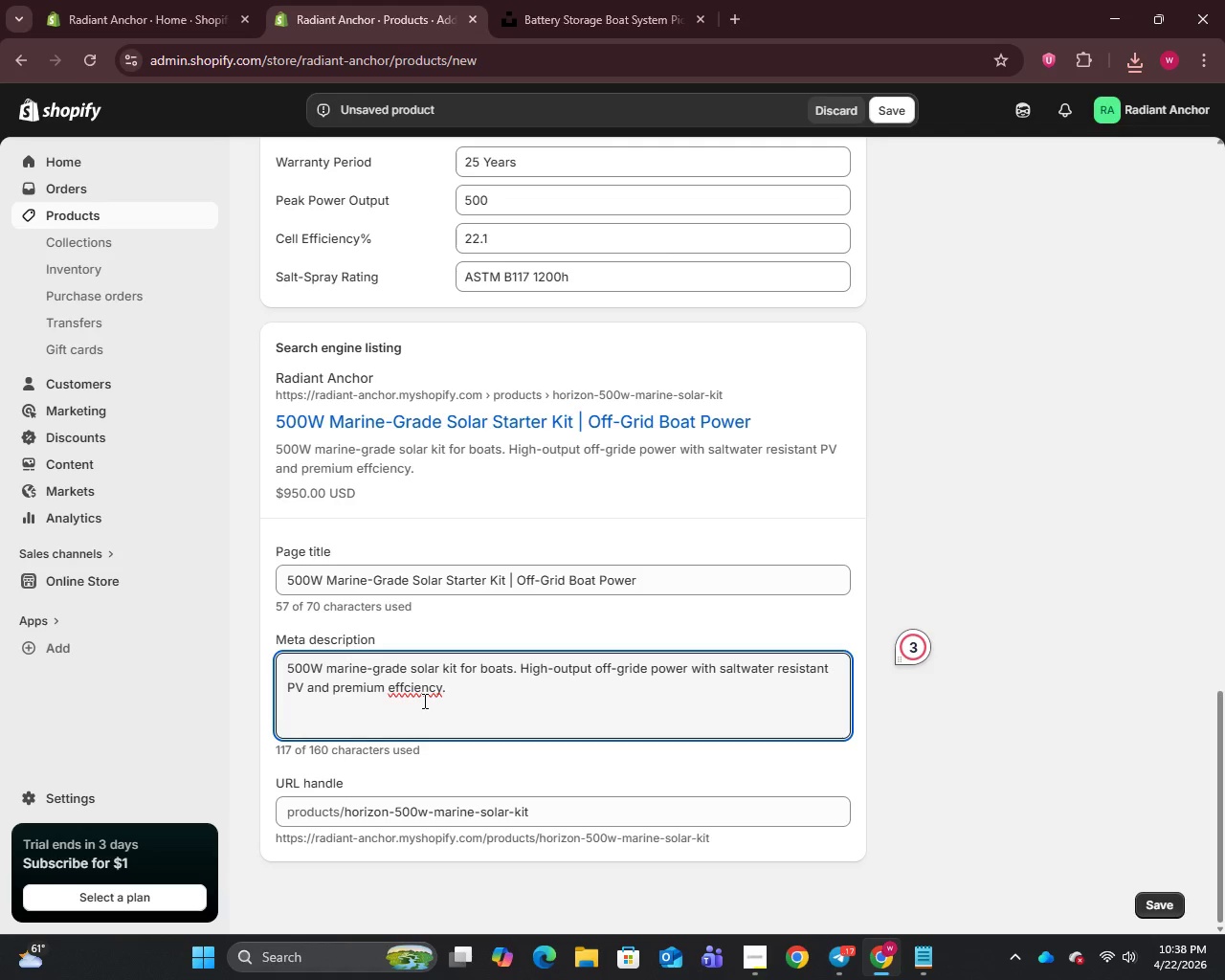 
left_click([404, 687])
 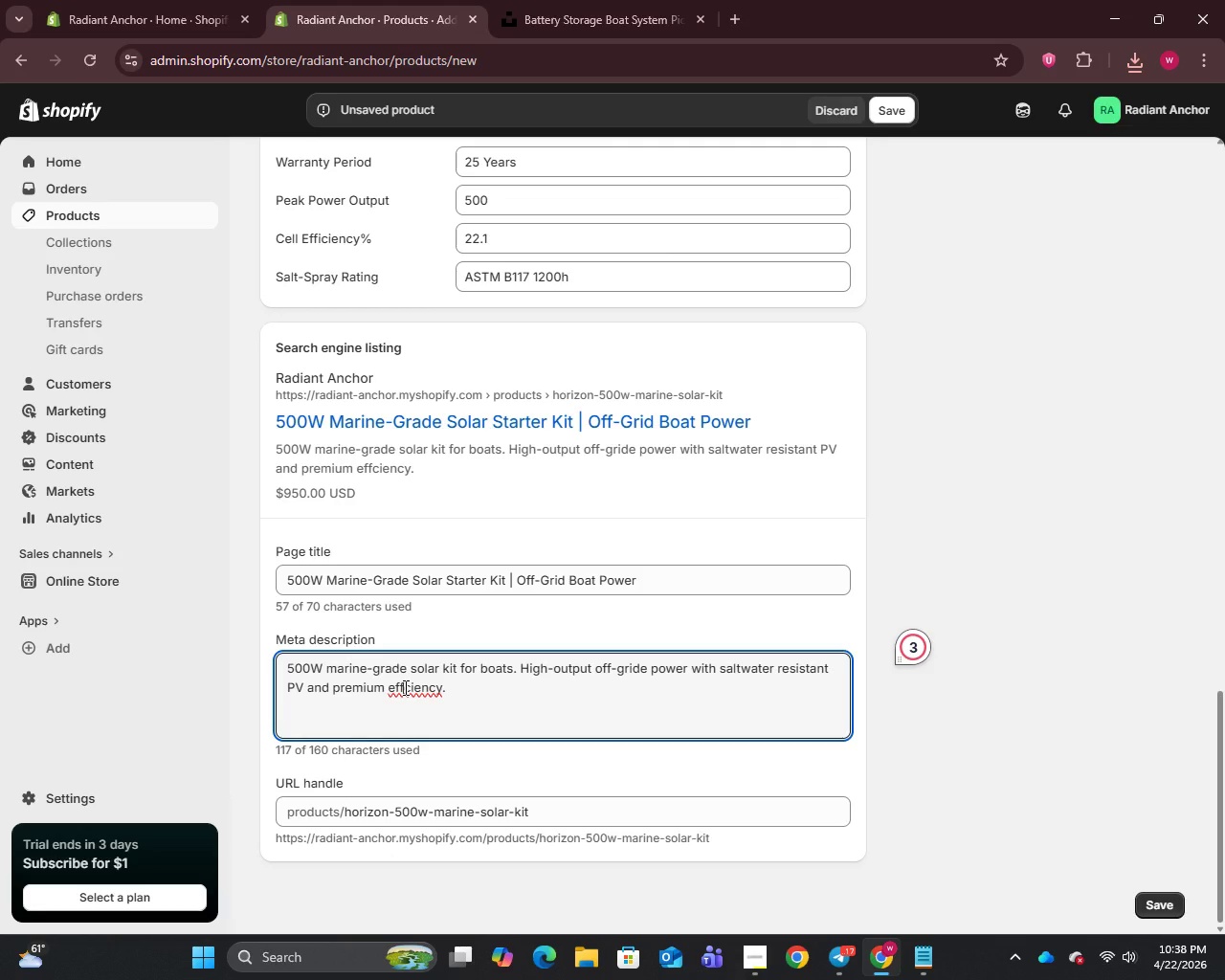 
key(I)
 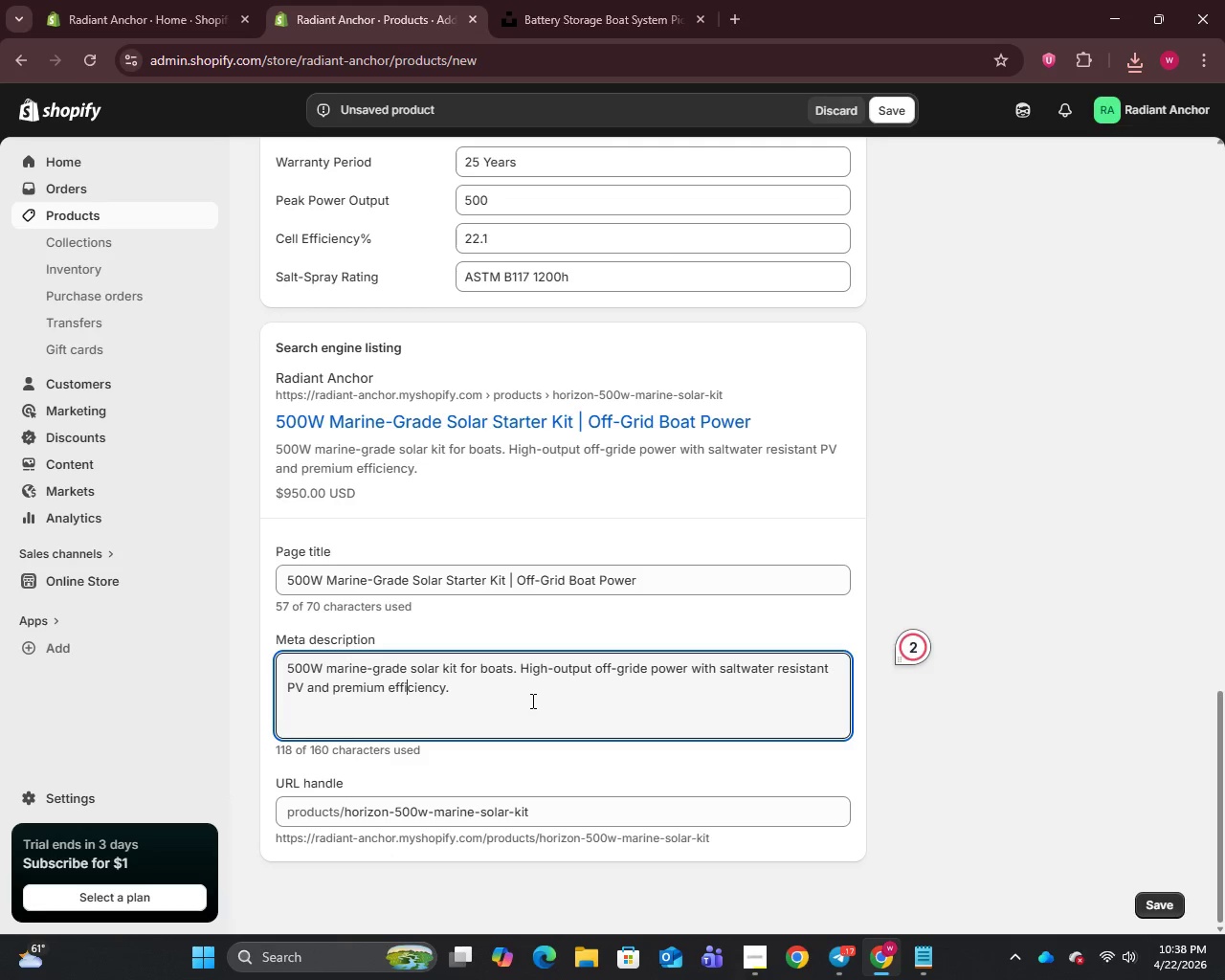 
left_click([531, 701])
 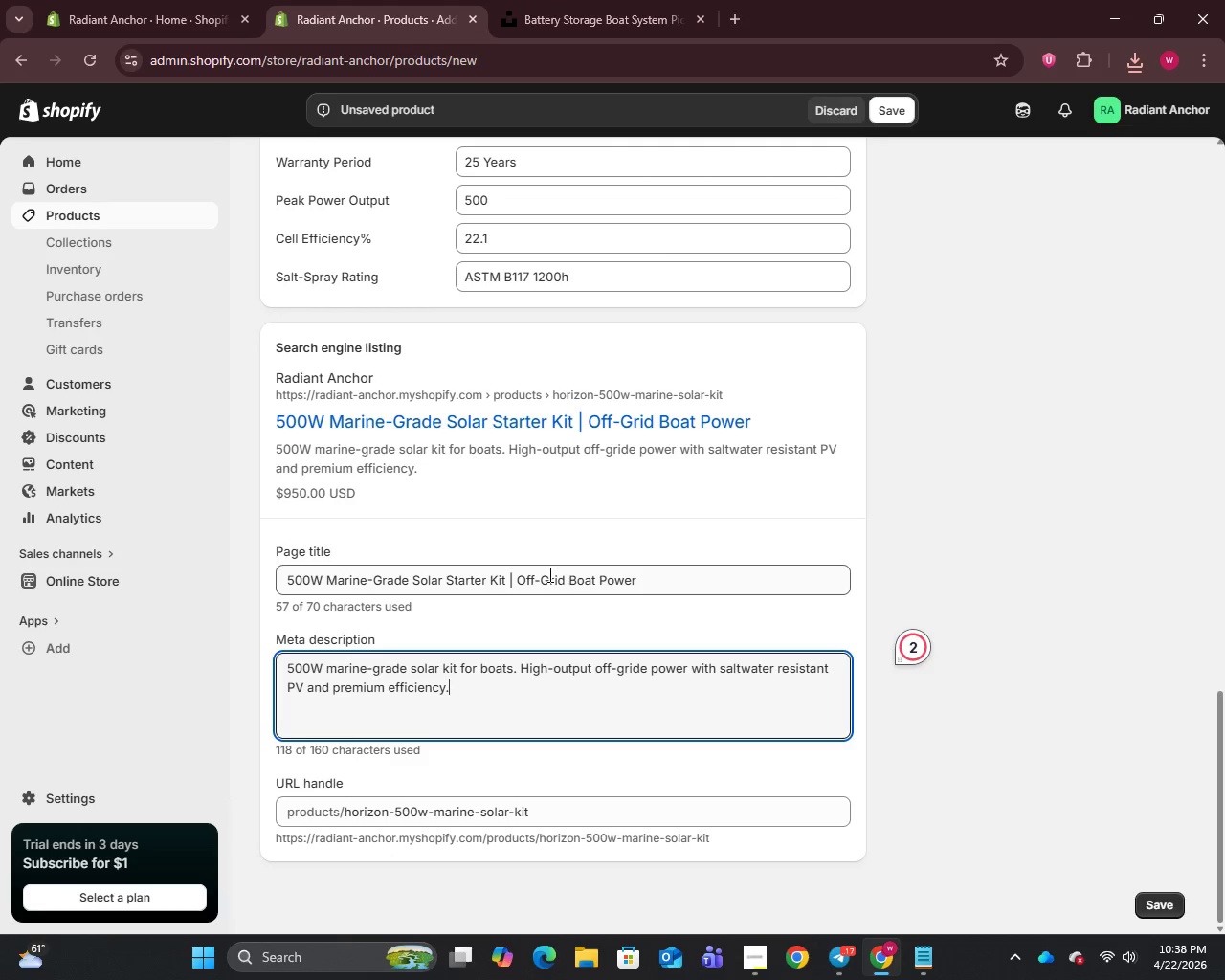 
scroll: coordinate [532, 523], scroll_direction: up, amount: 19.0
 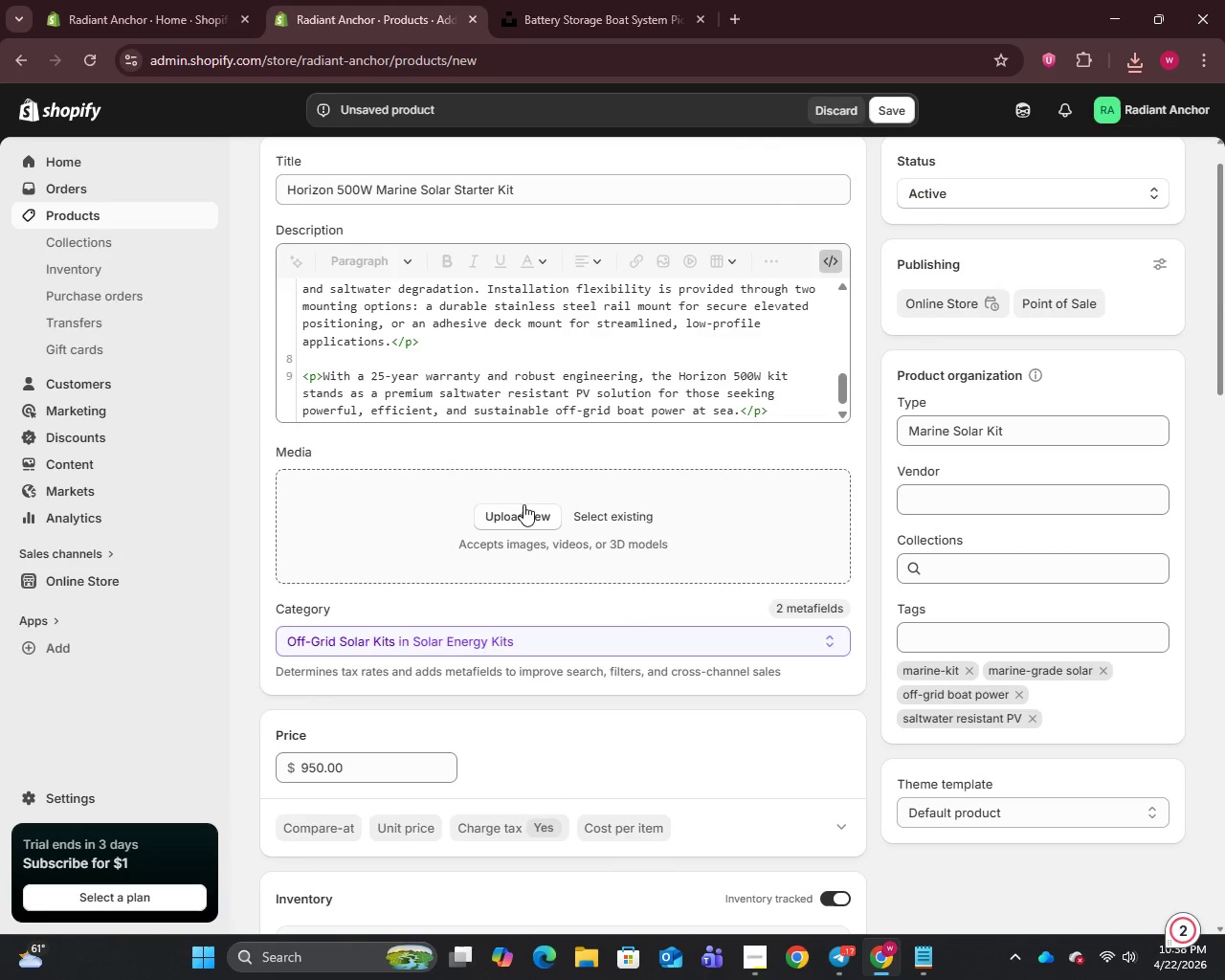 
left_click([523, 514])
 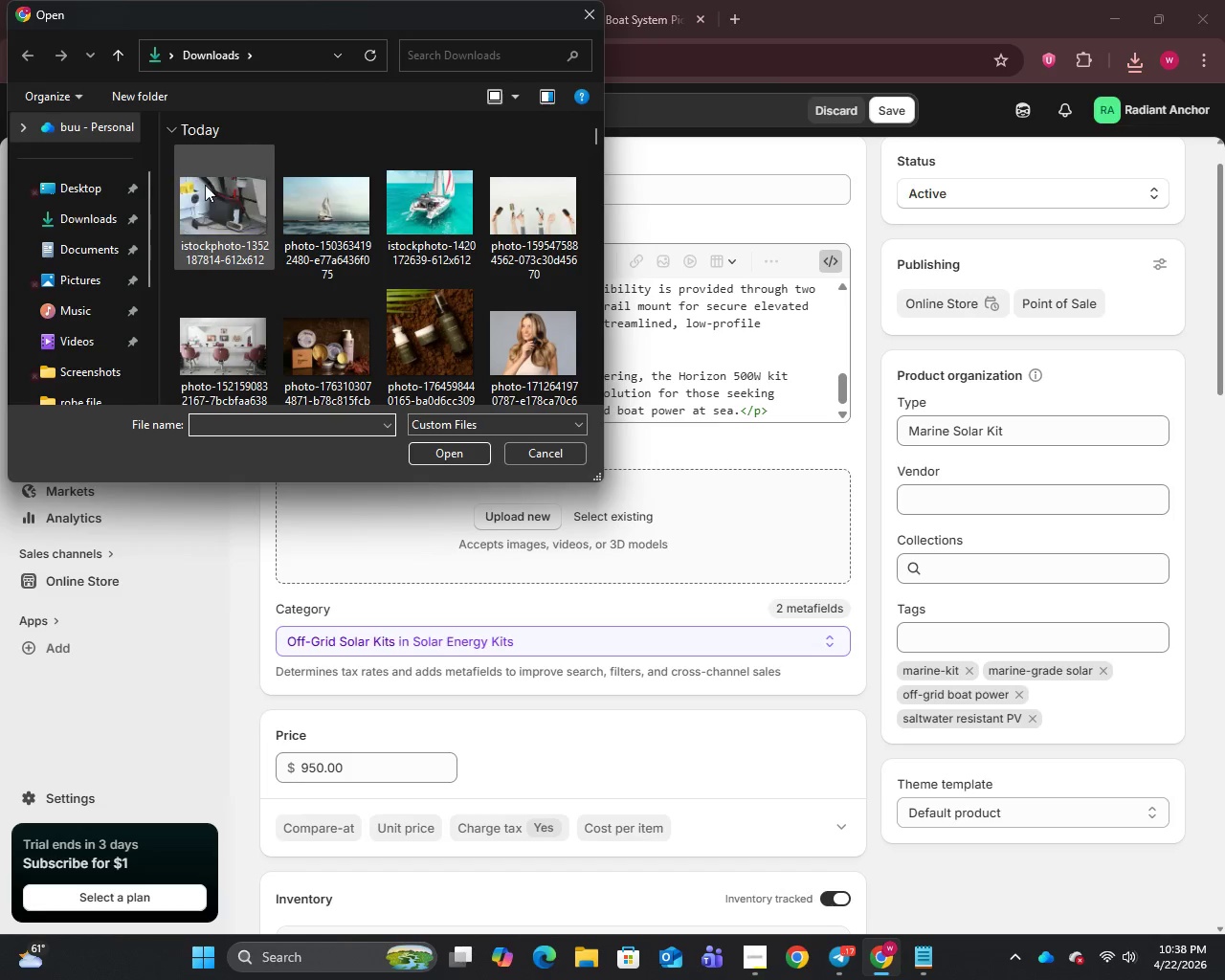 
left_click([220, 203])
 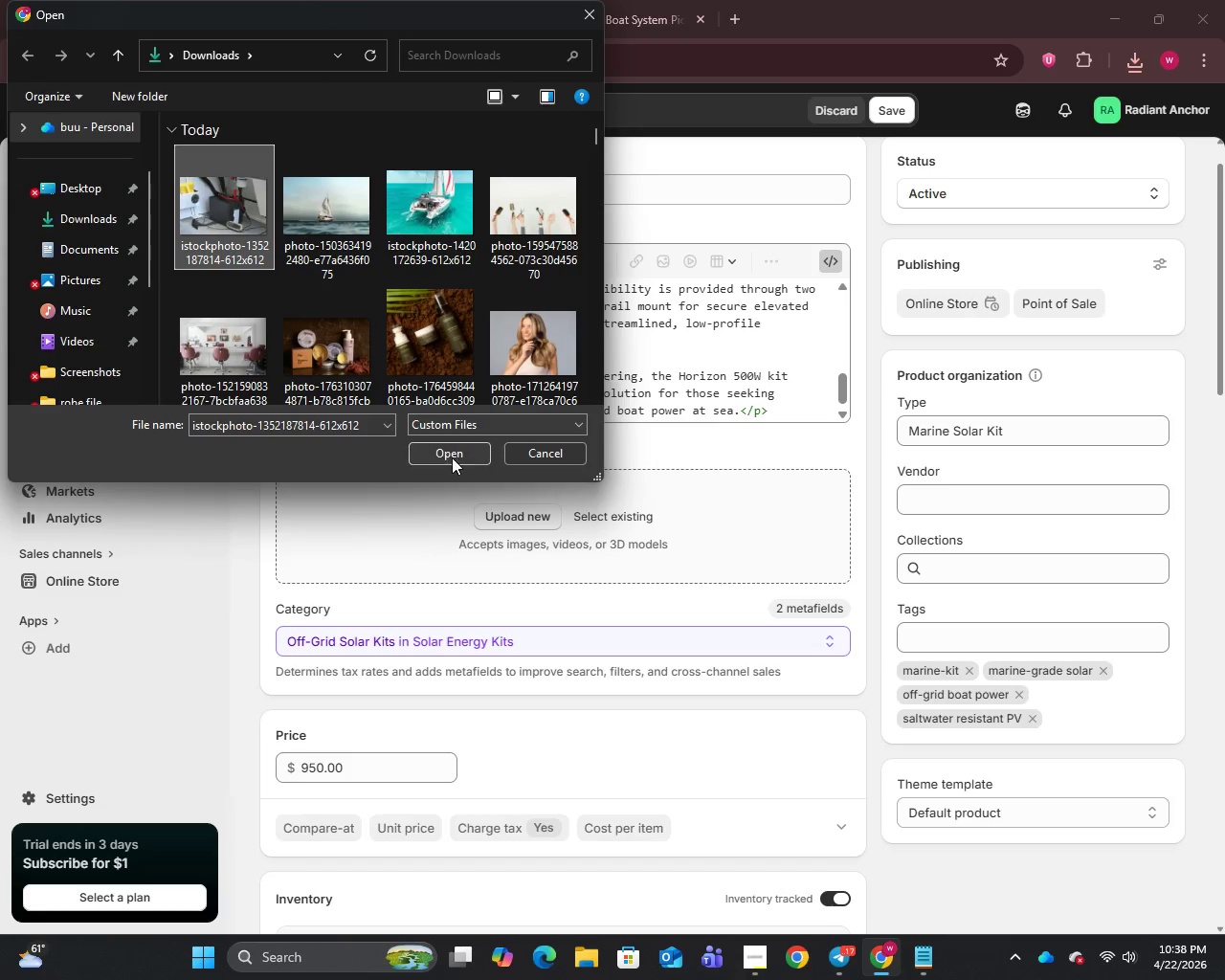 
left_click([449, 451])
 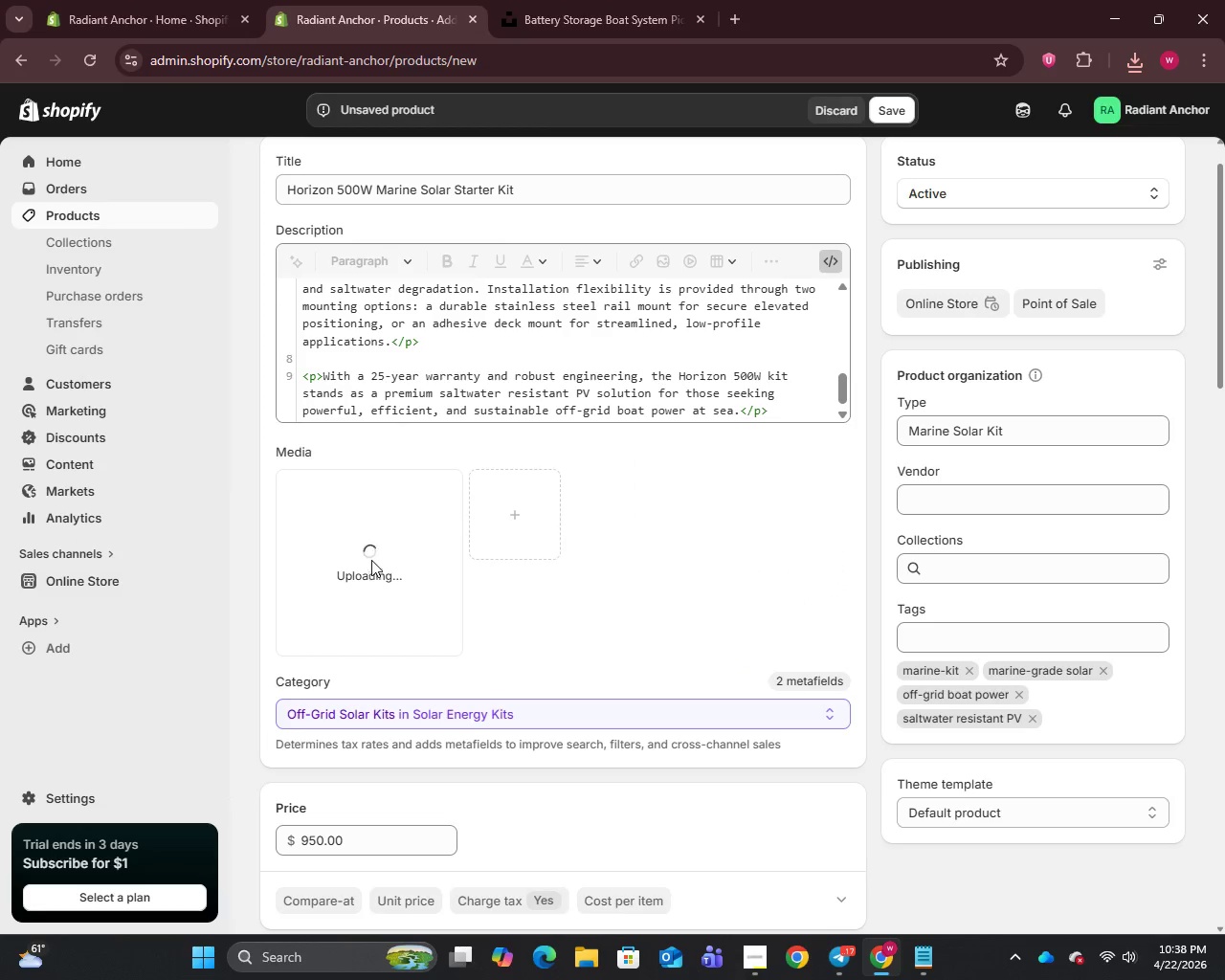 
left_click([567, 0])
 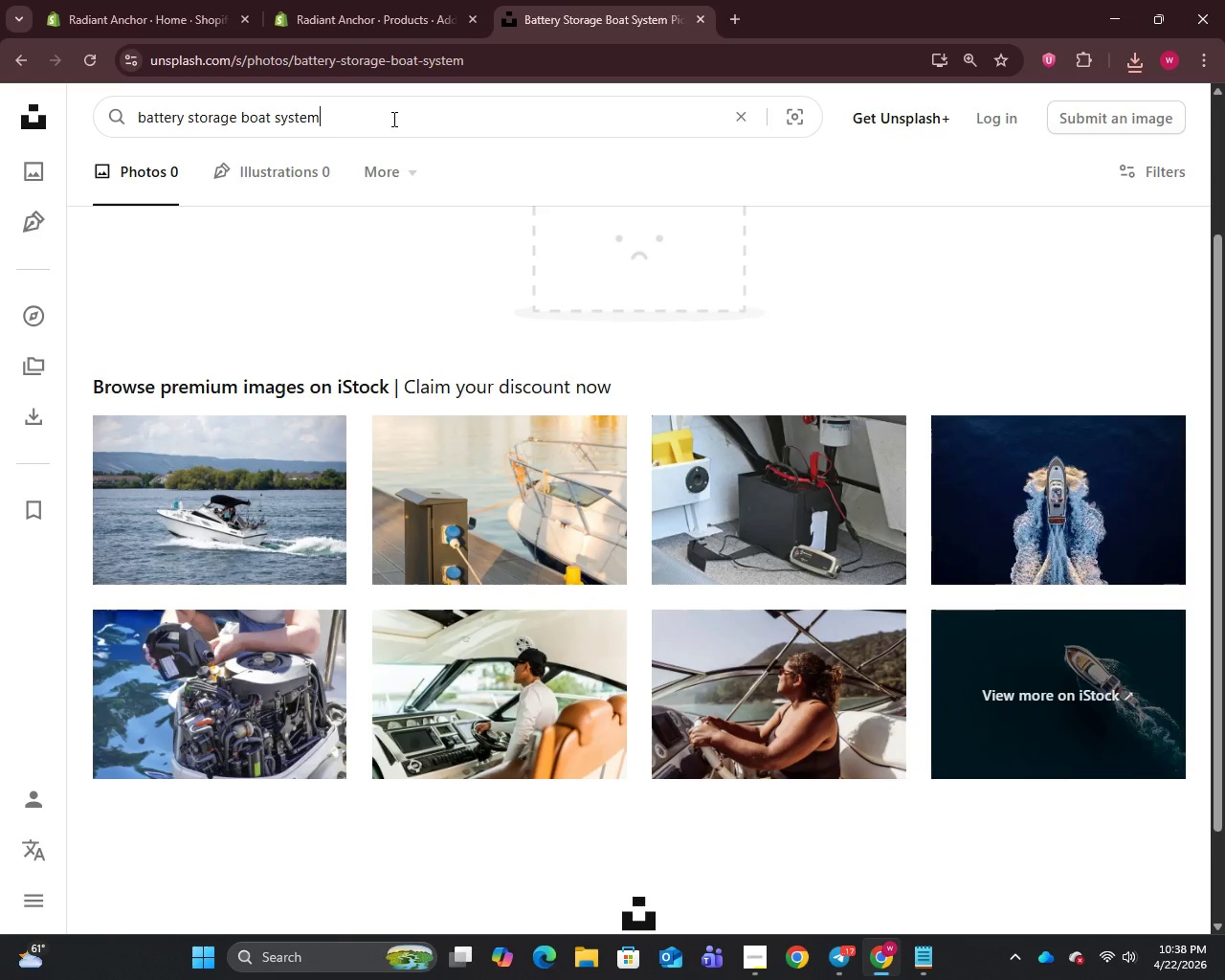 
key(Control+A)
 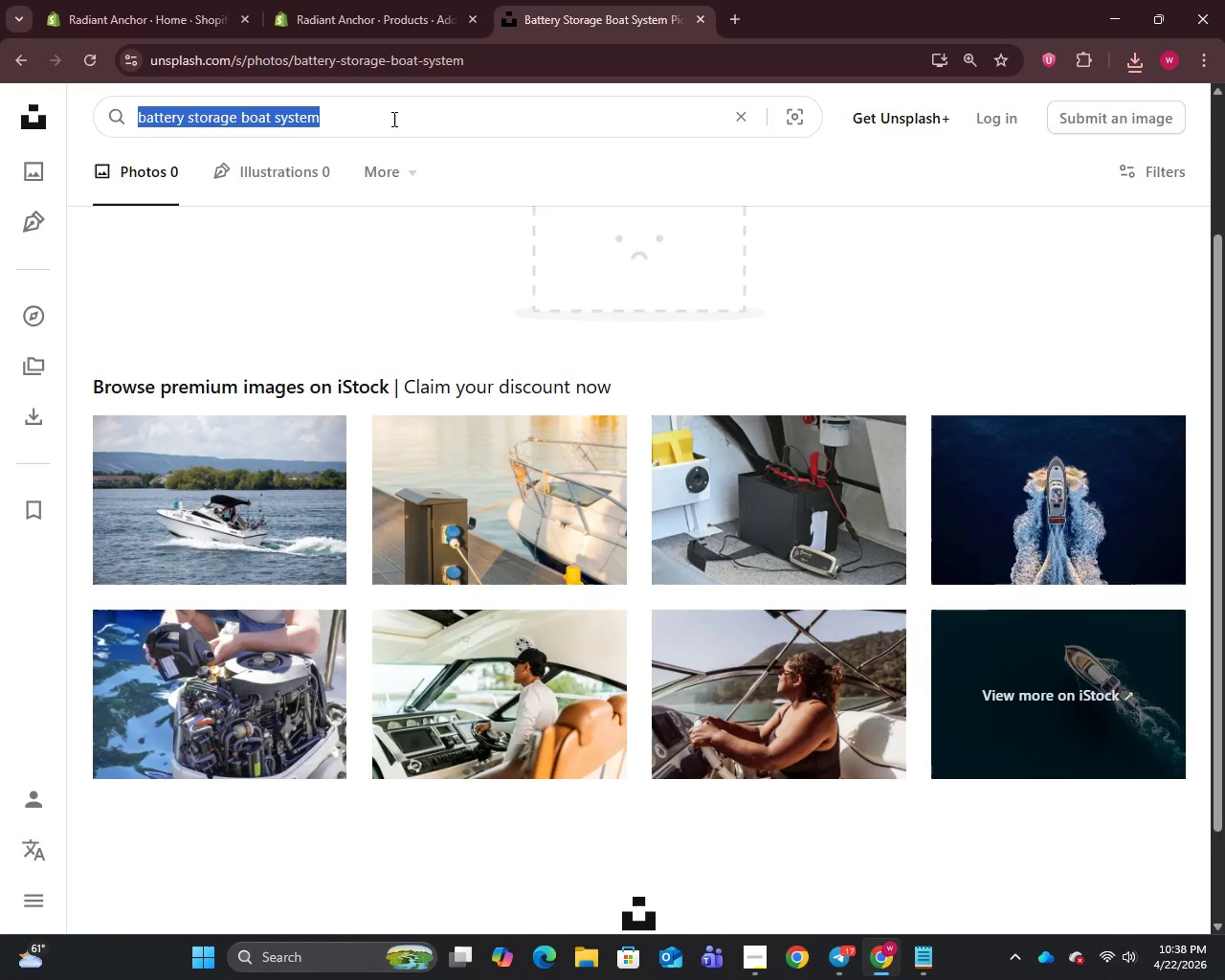 
hold_key(key=ControlLeft, duration=0.58)
 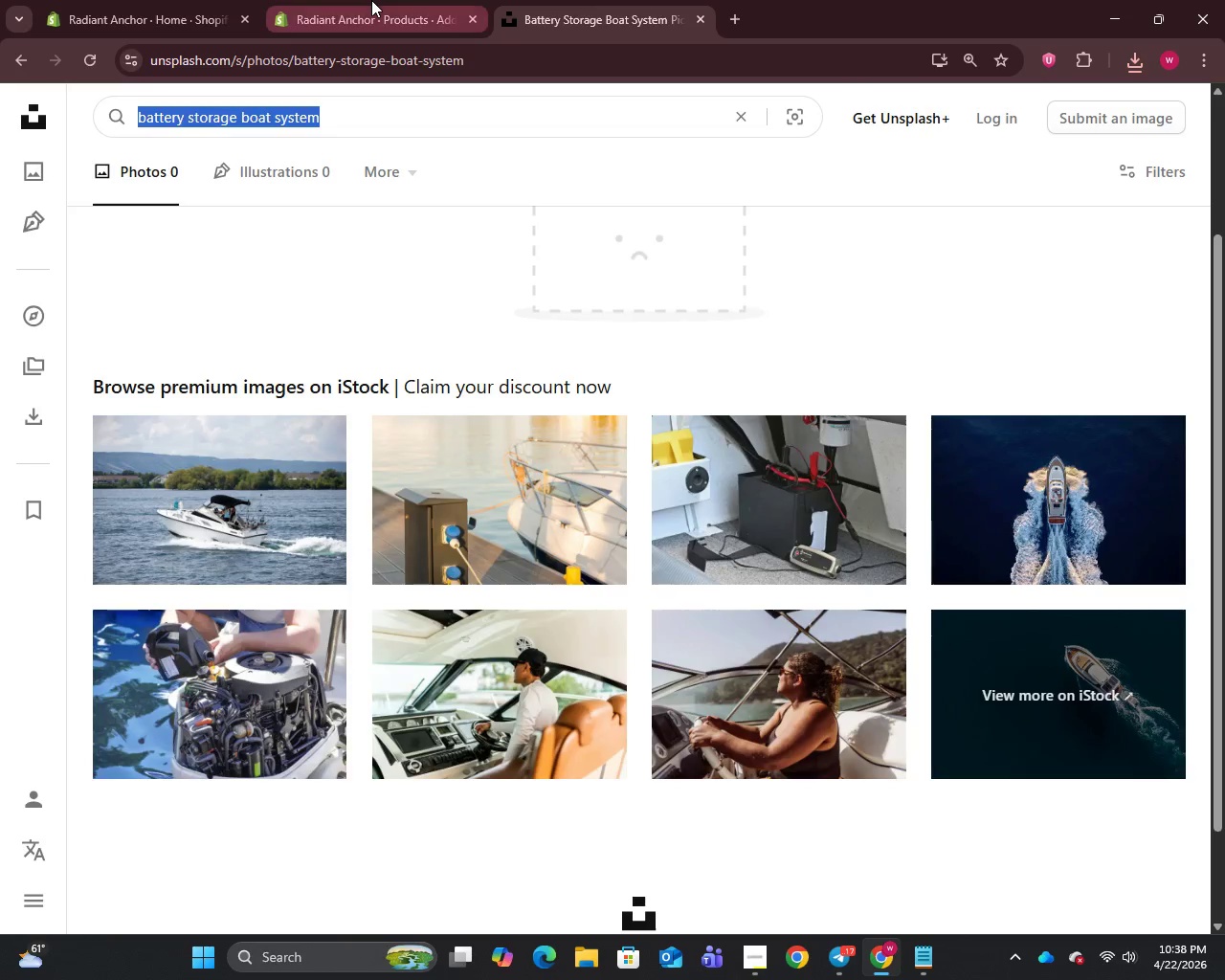 
hold_key(key=C, duration=0.33)
 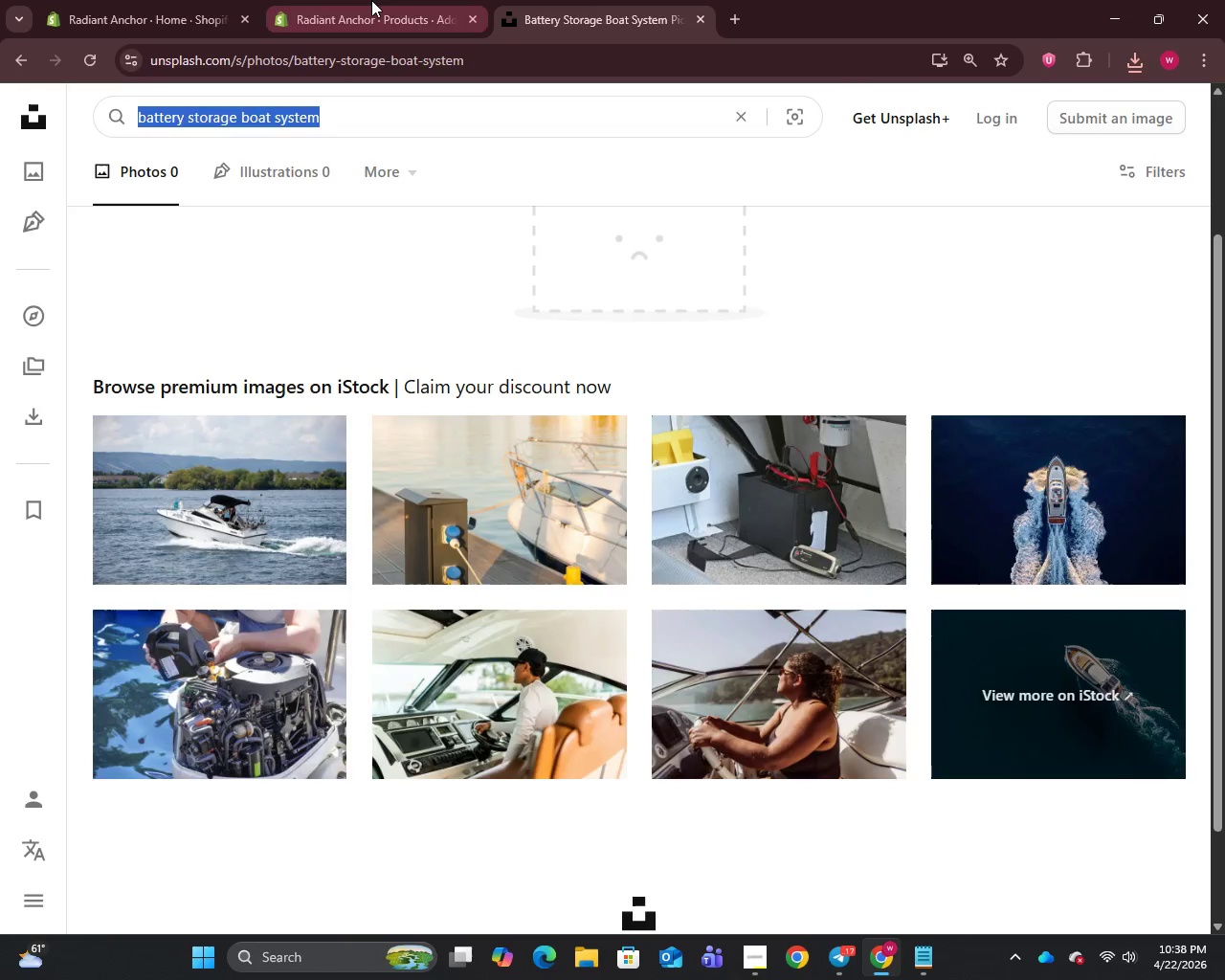 
left_click([371, 0])
 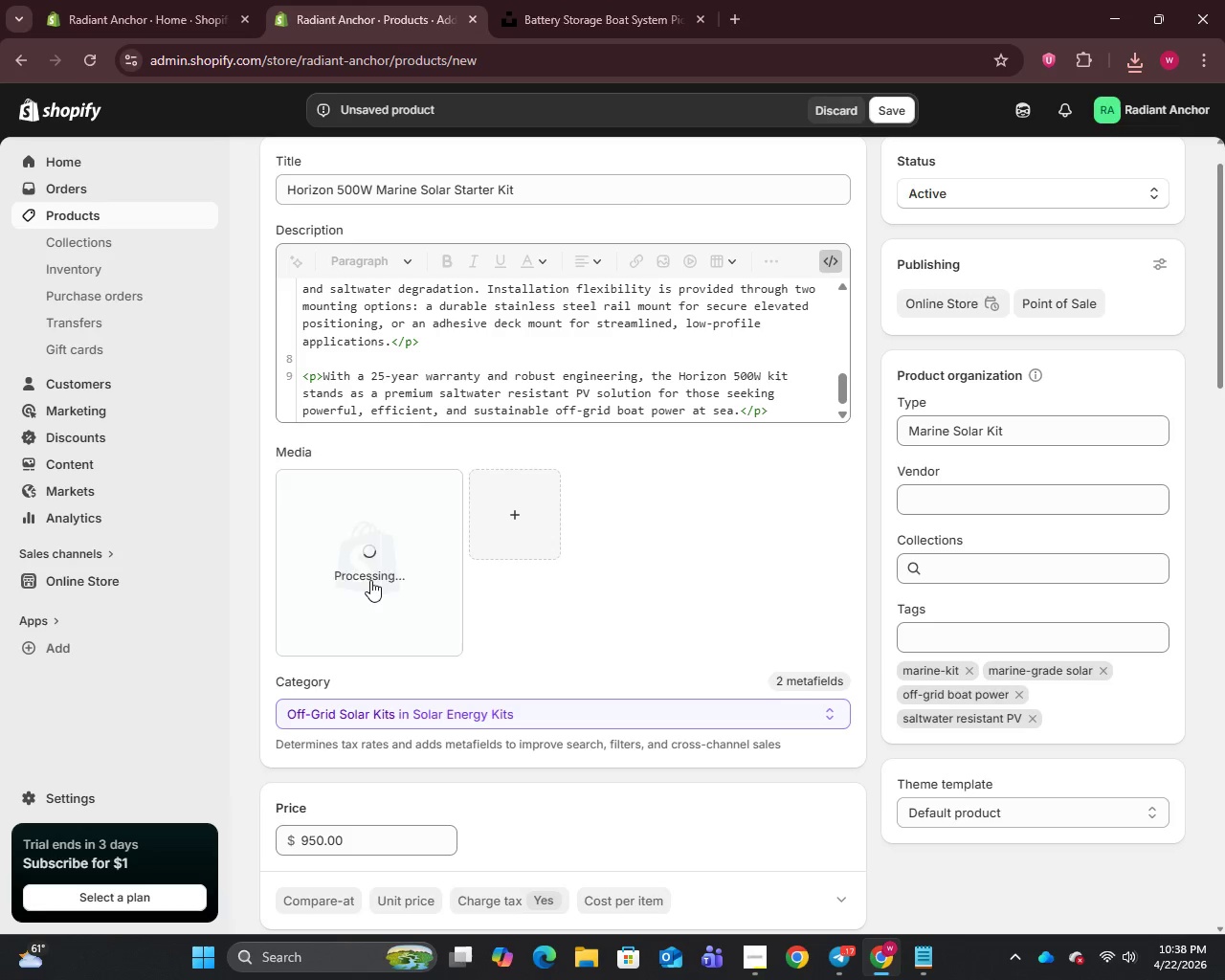 
left_click([369, 575])
 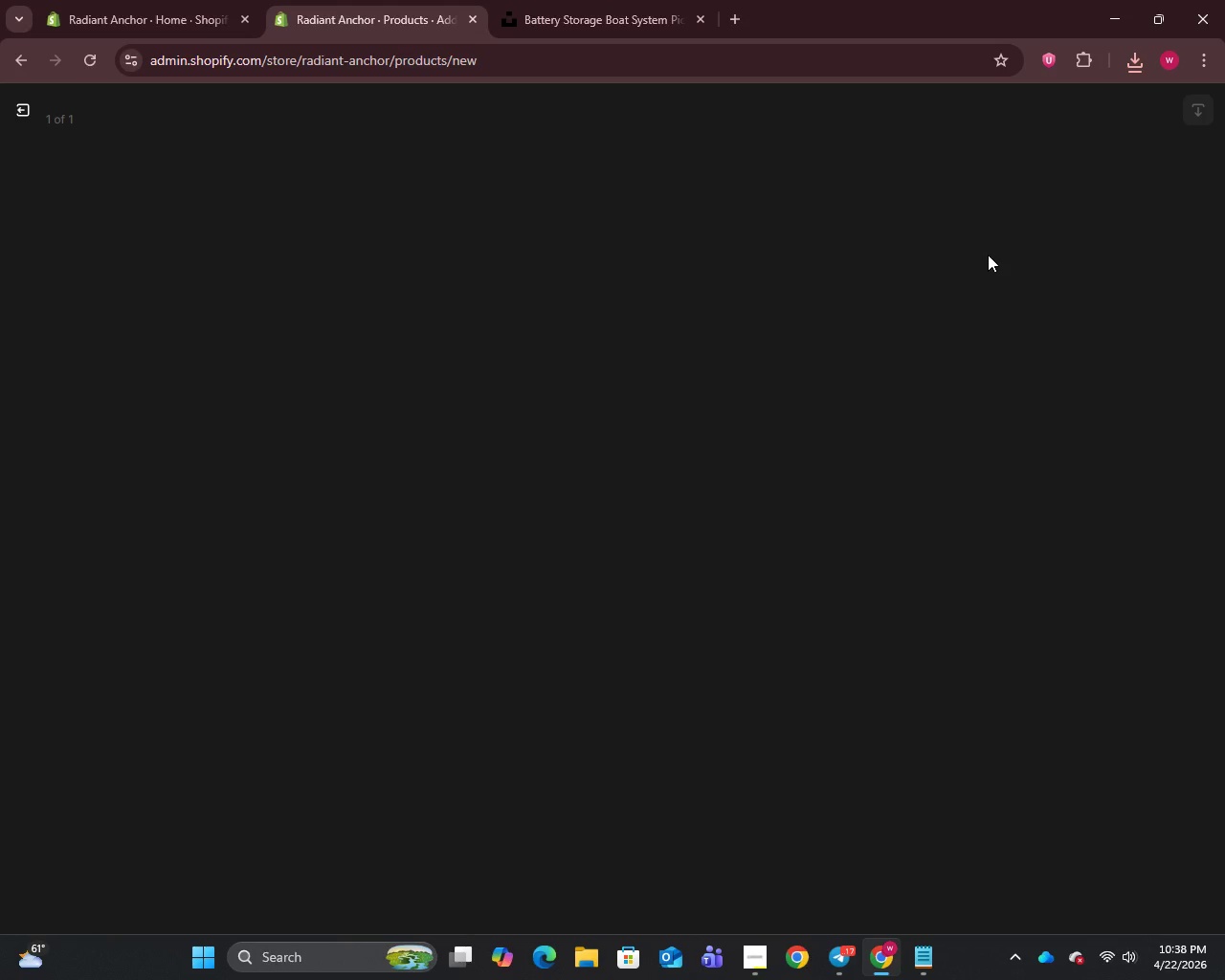 
wait(5.72)
 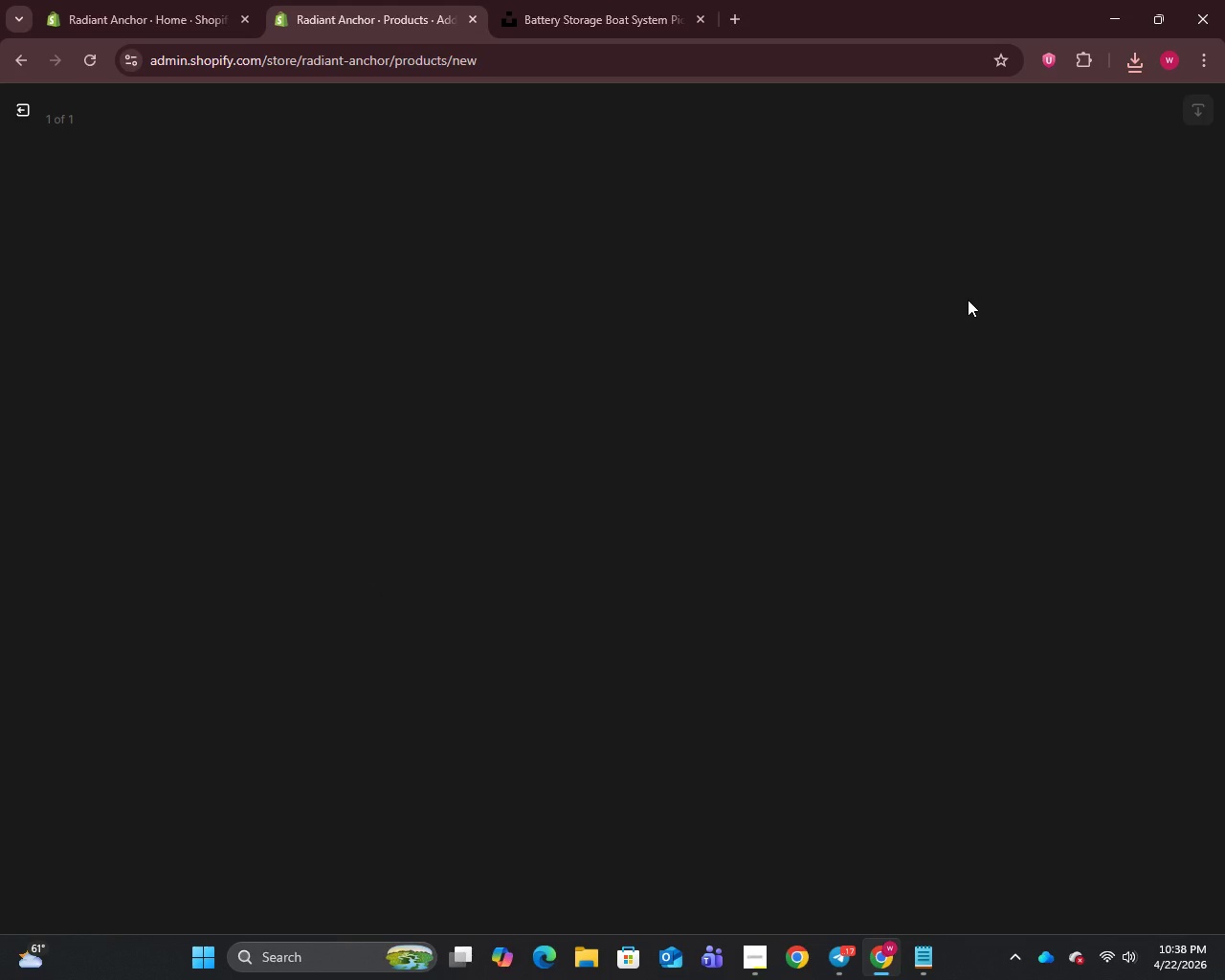 
left_click([987, 263])
 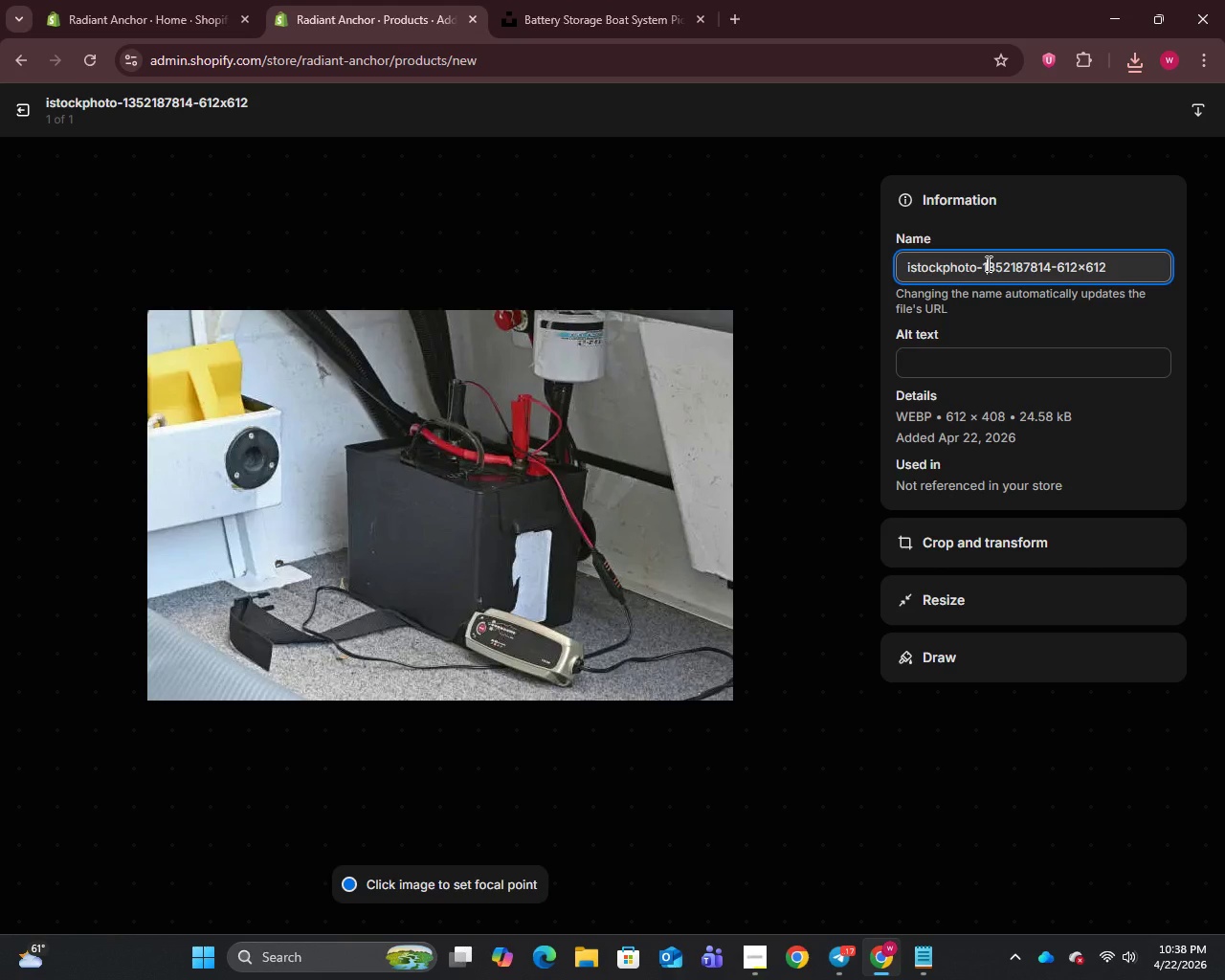 
key(Control+A)
 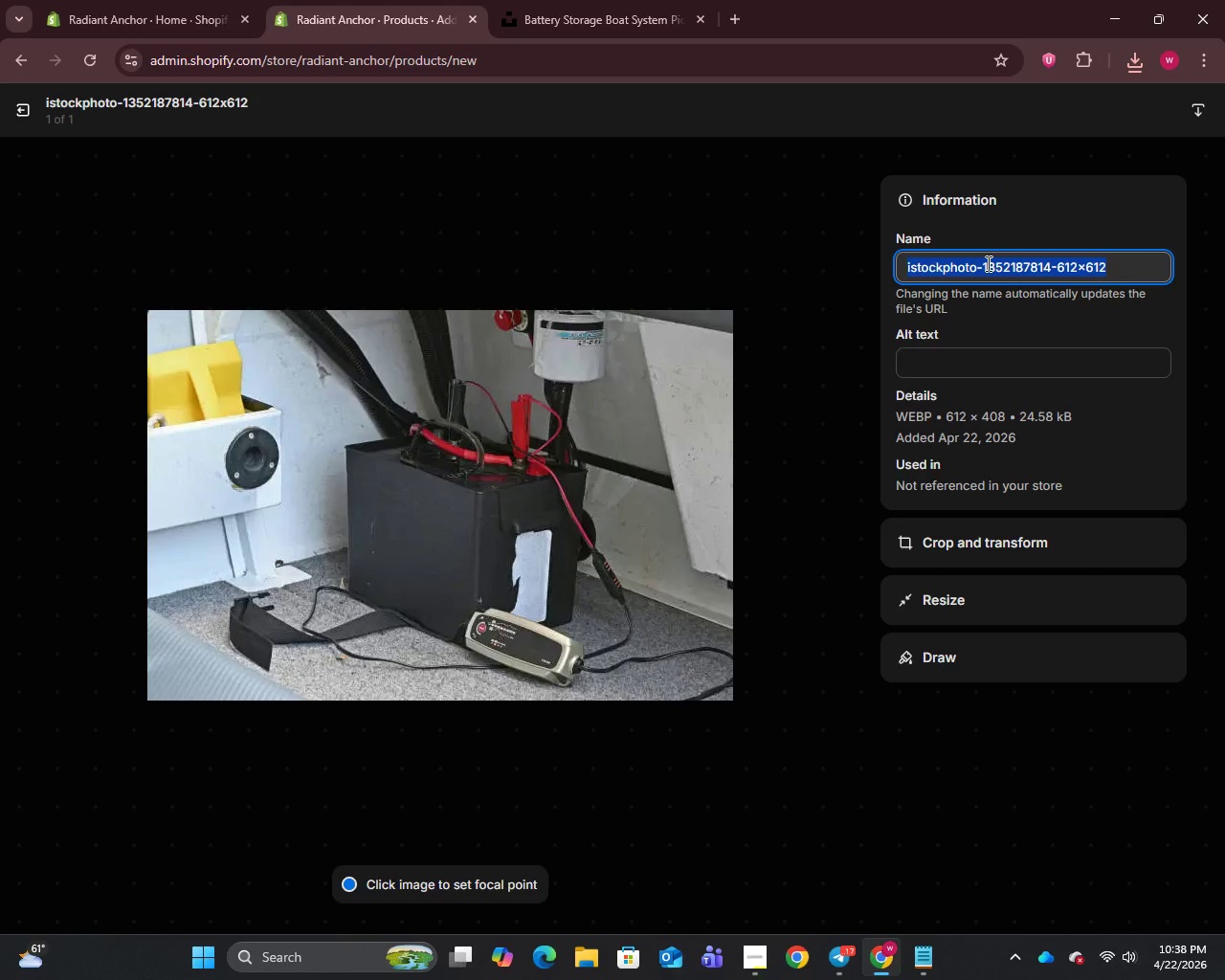 
key(Control+V)
 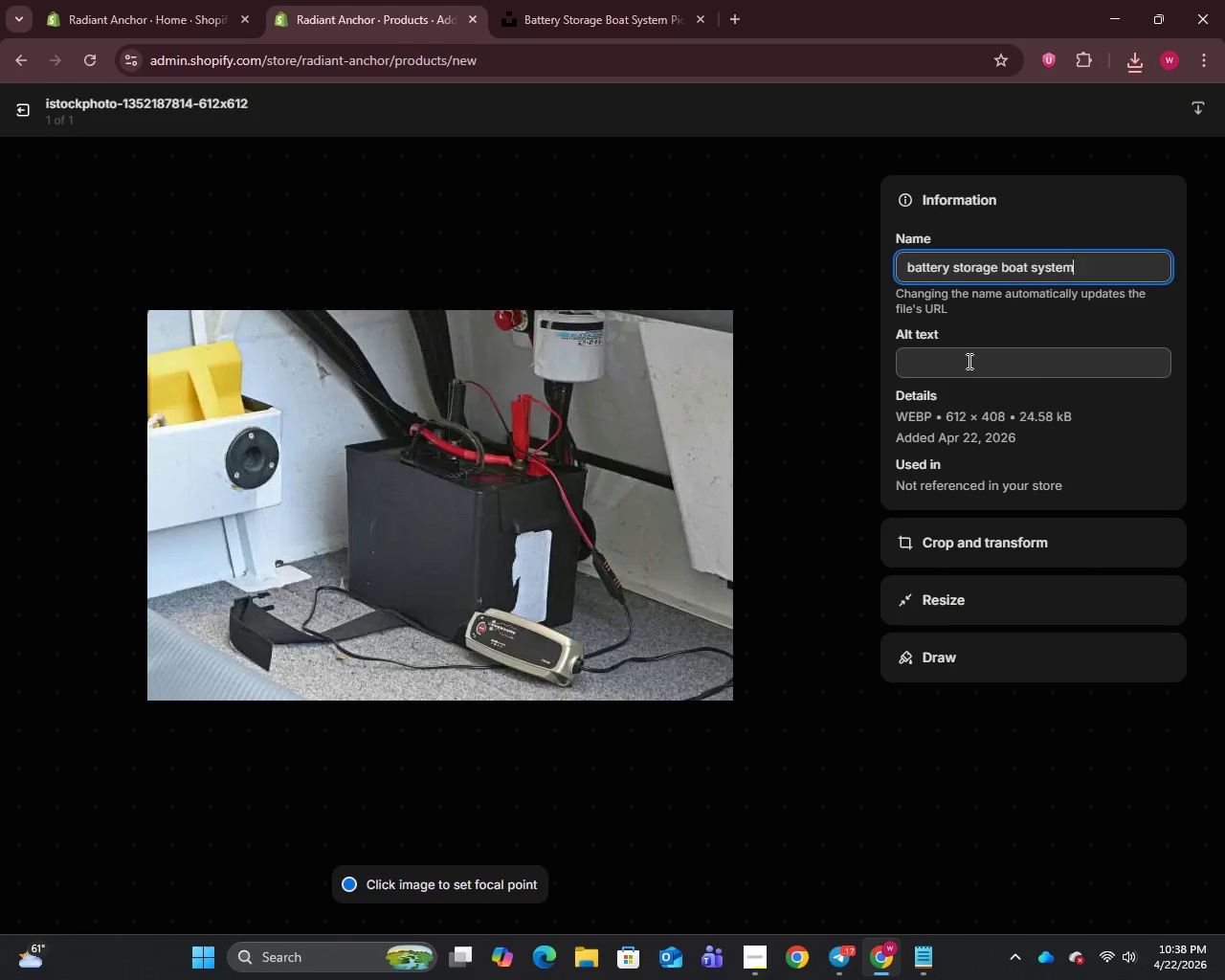 
left_click([966, 368])
 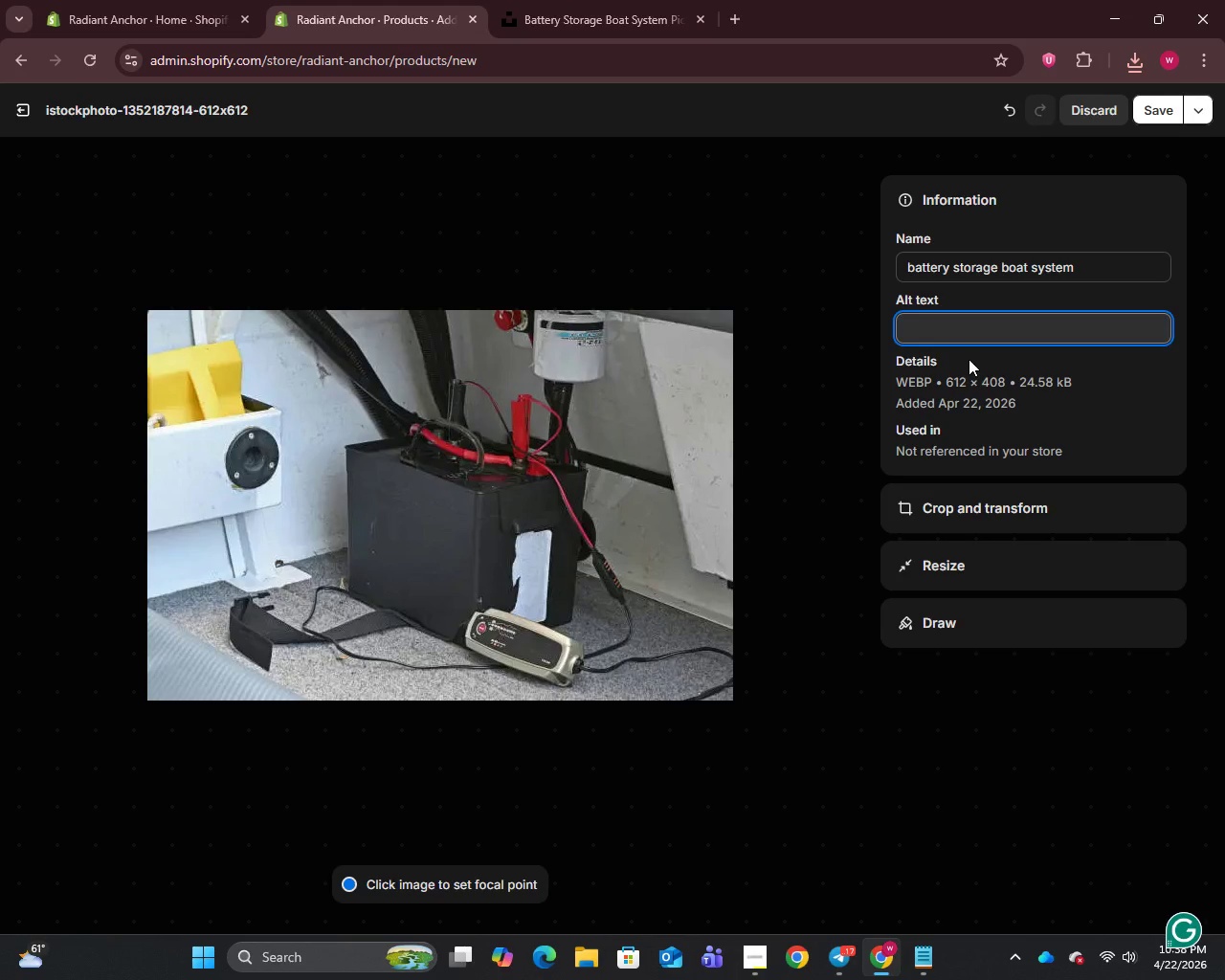 
type(High-efficiency solar panel mounted on yatch provide off-gride power at sea)
 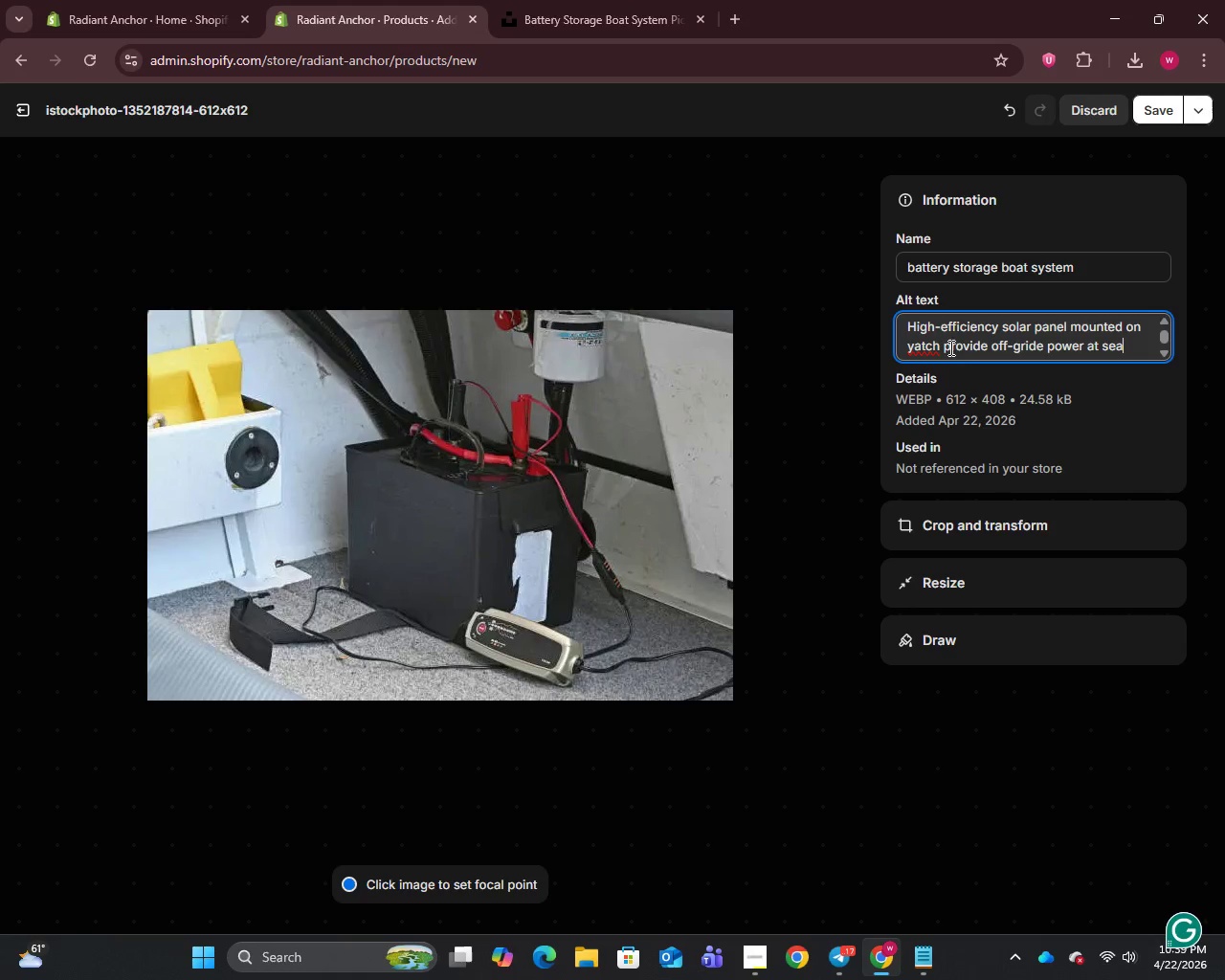 
wait(6.02)
 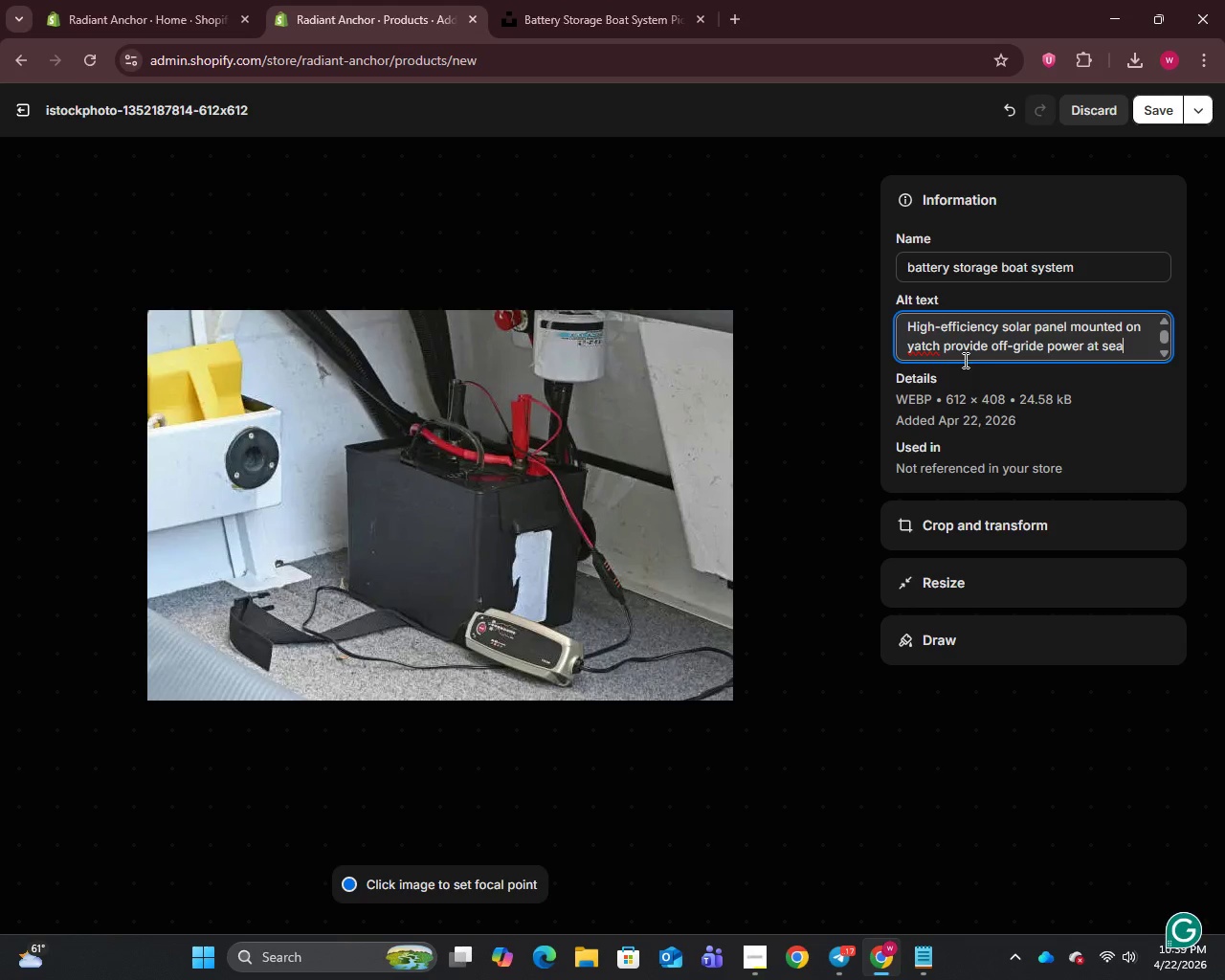 
left_click([930, 348])
 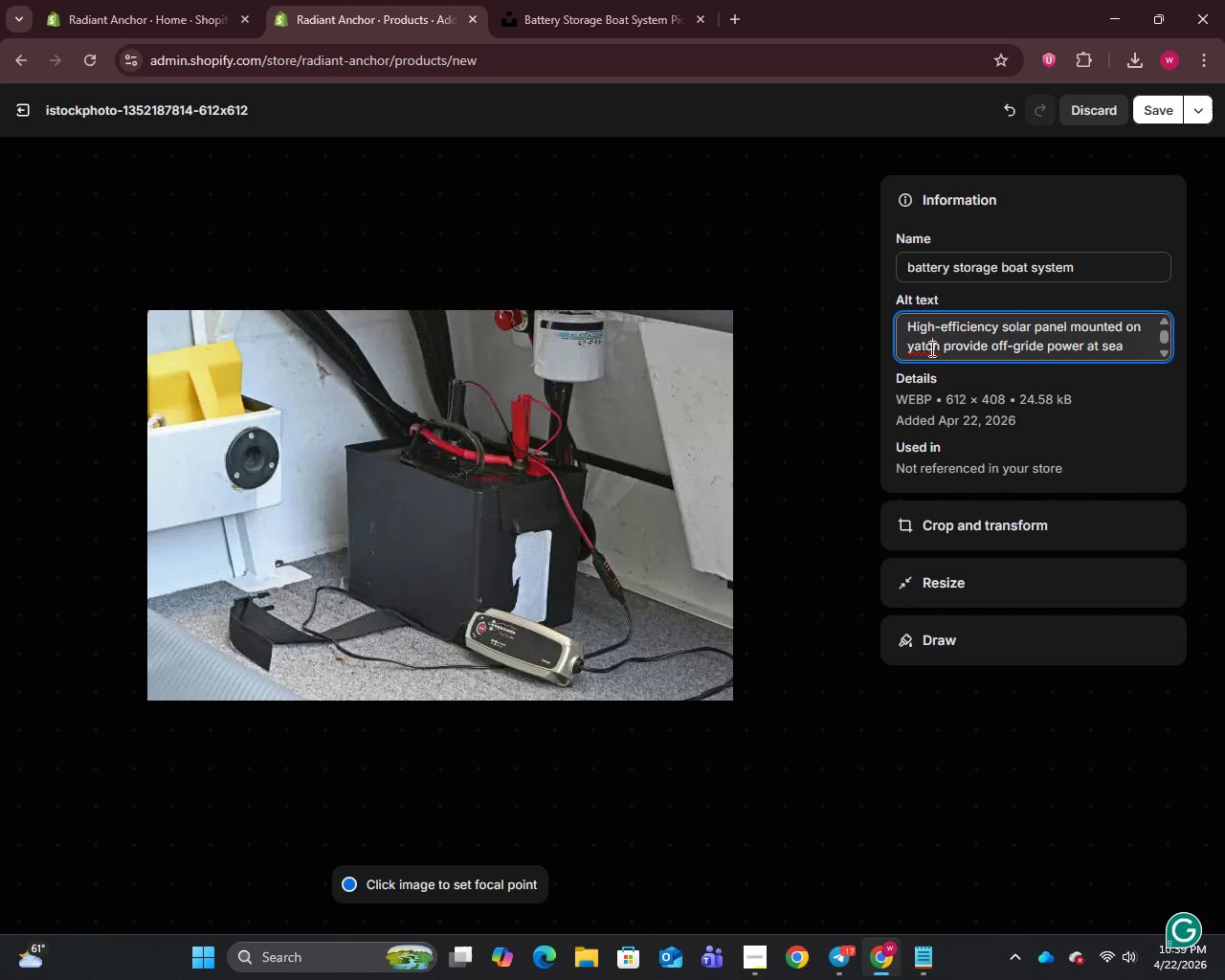 
key(ArrowLeft)
 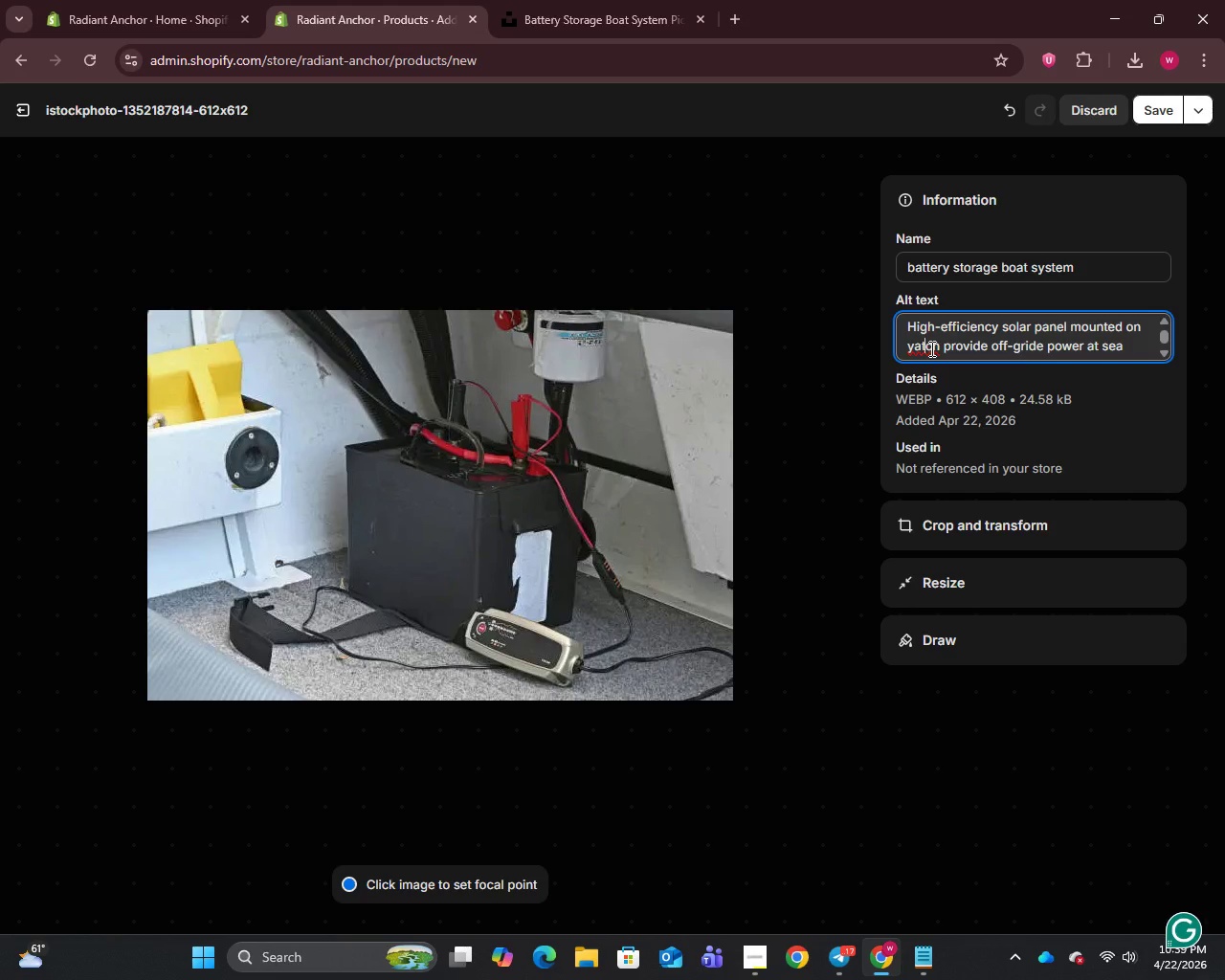 
key(Backspace)
 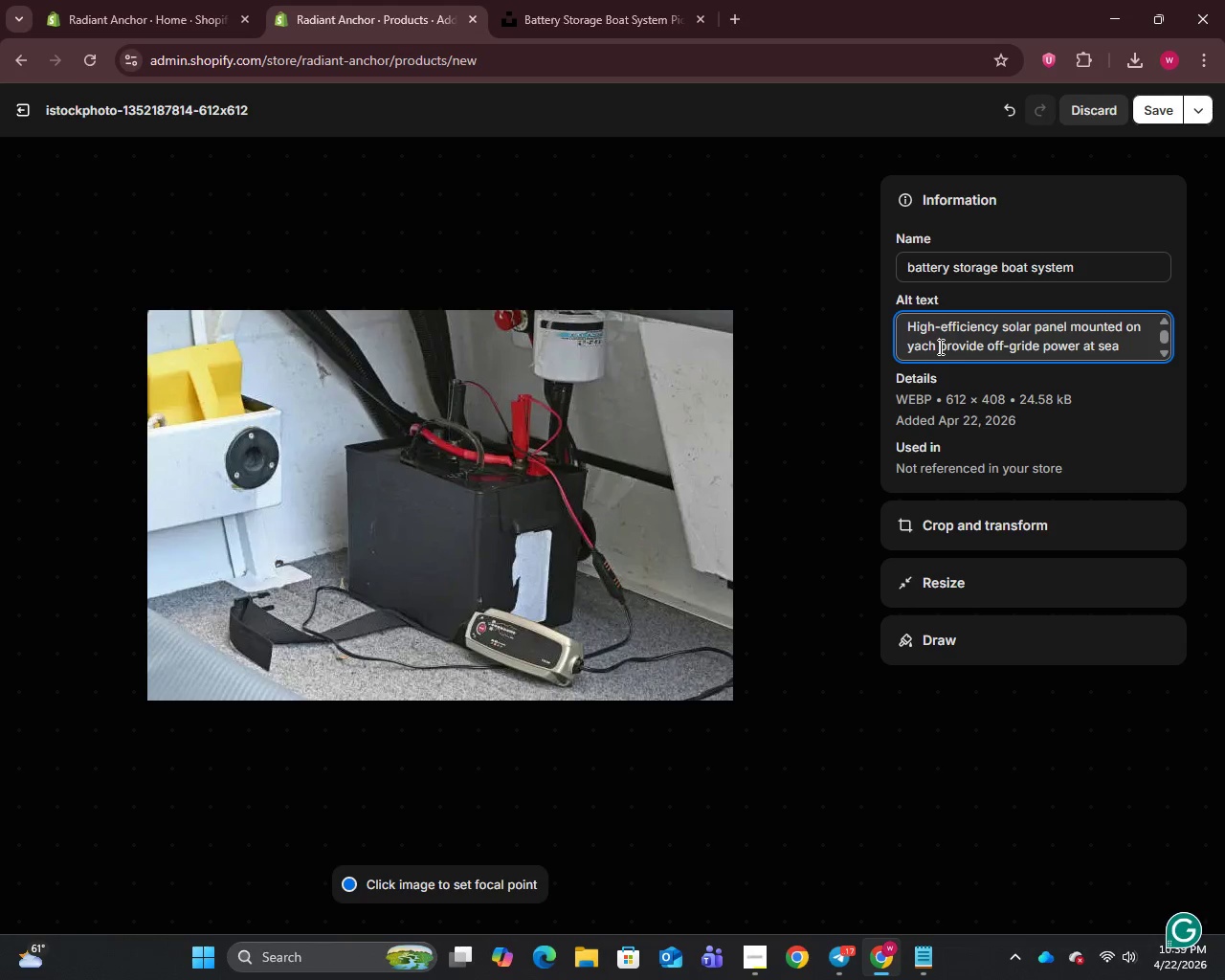 
left_click([935, 347])
 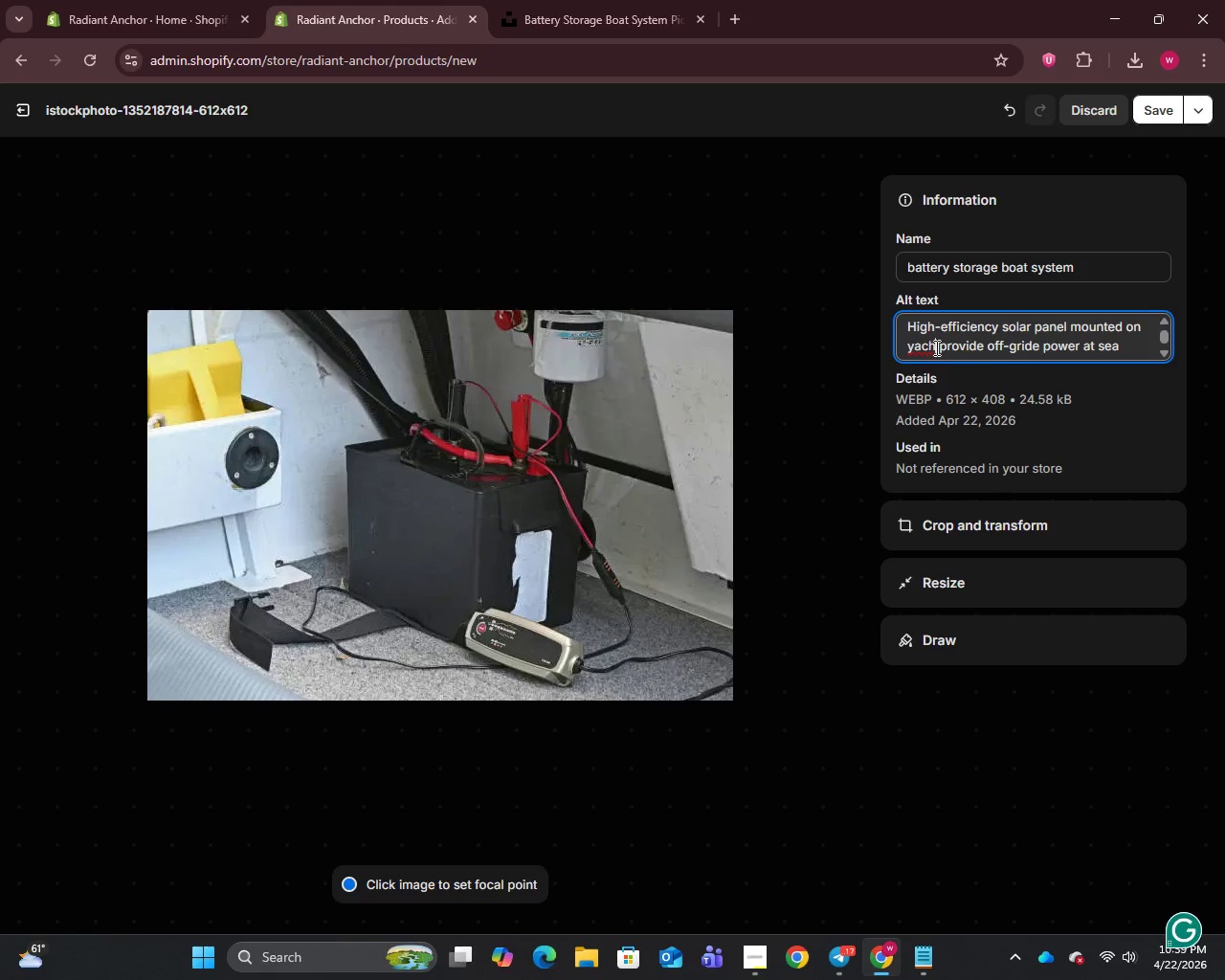 
key(T)
 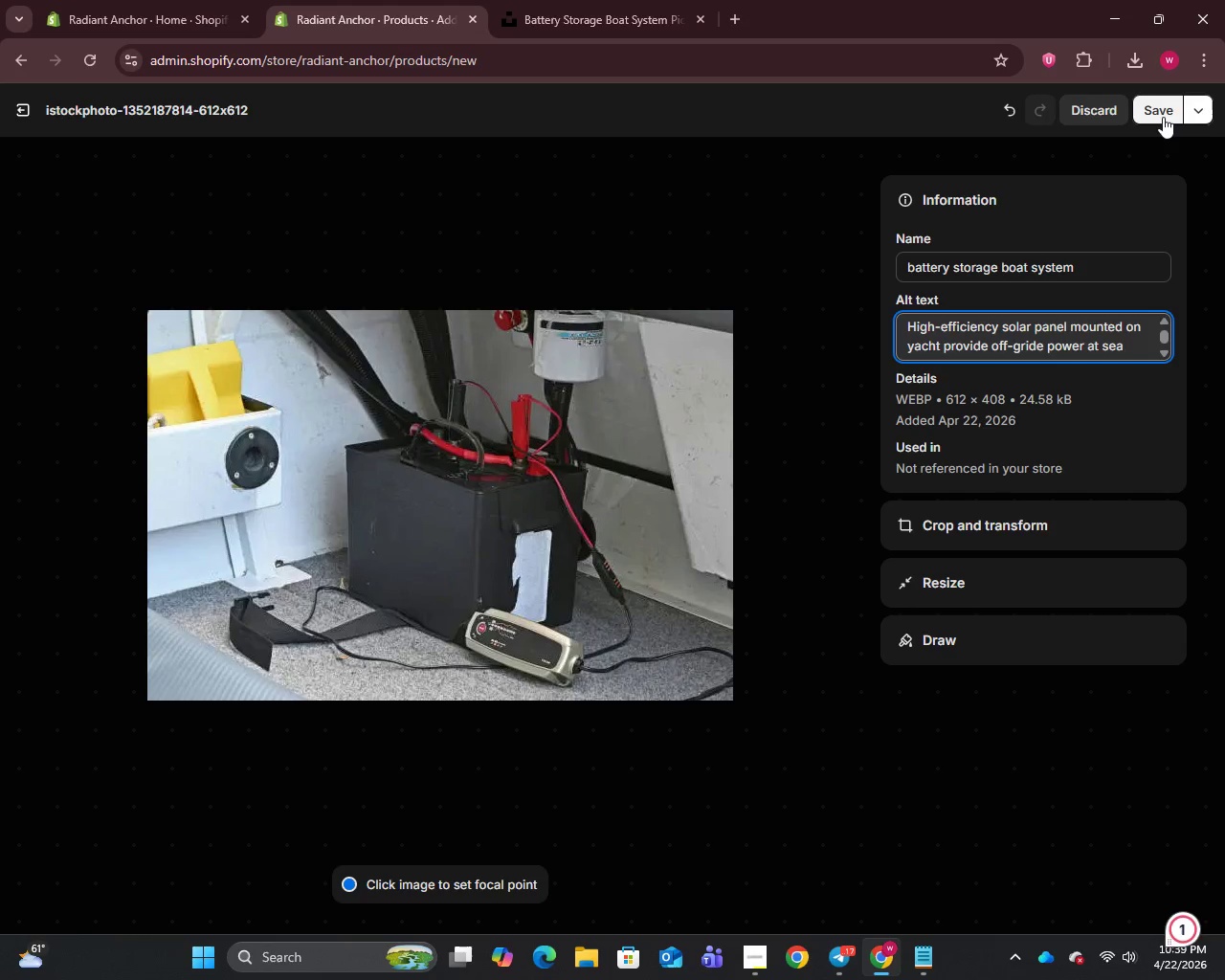 
left_click([1162, 117])
 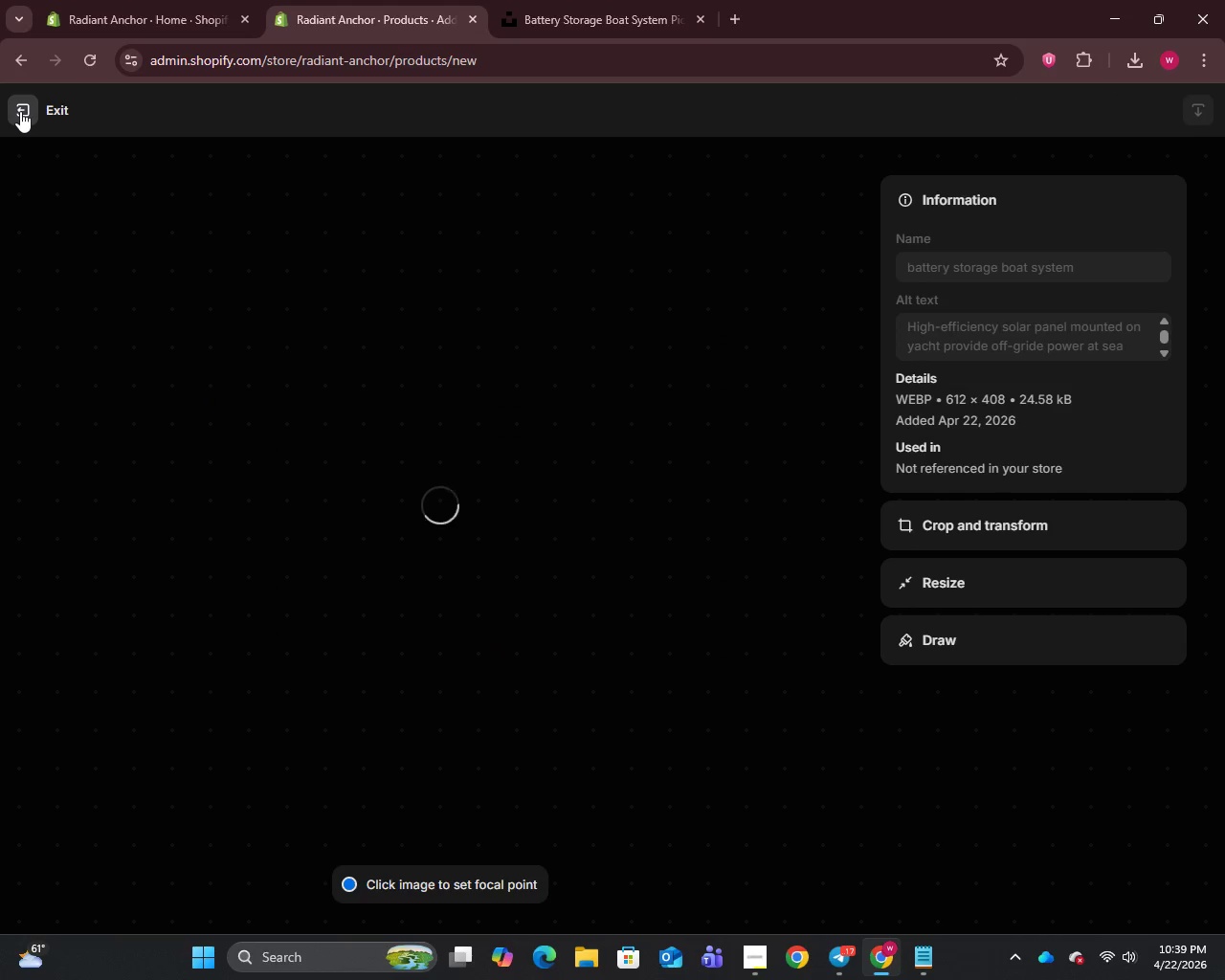 
left_click([20, 111])
 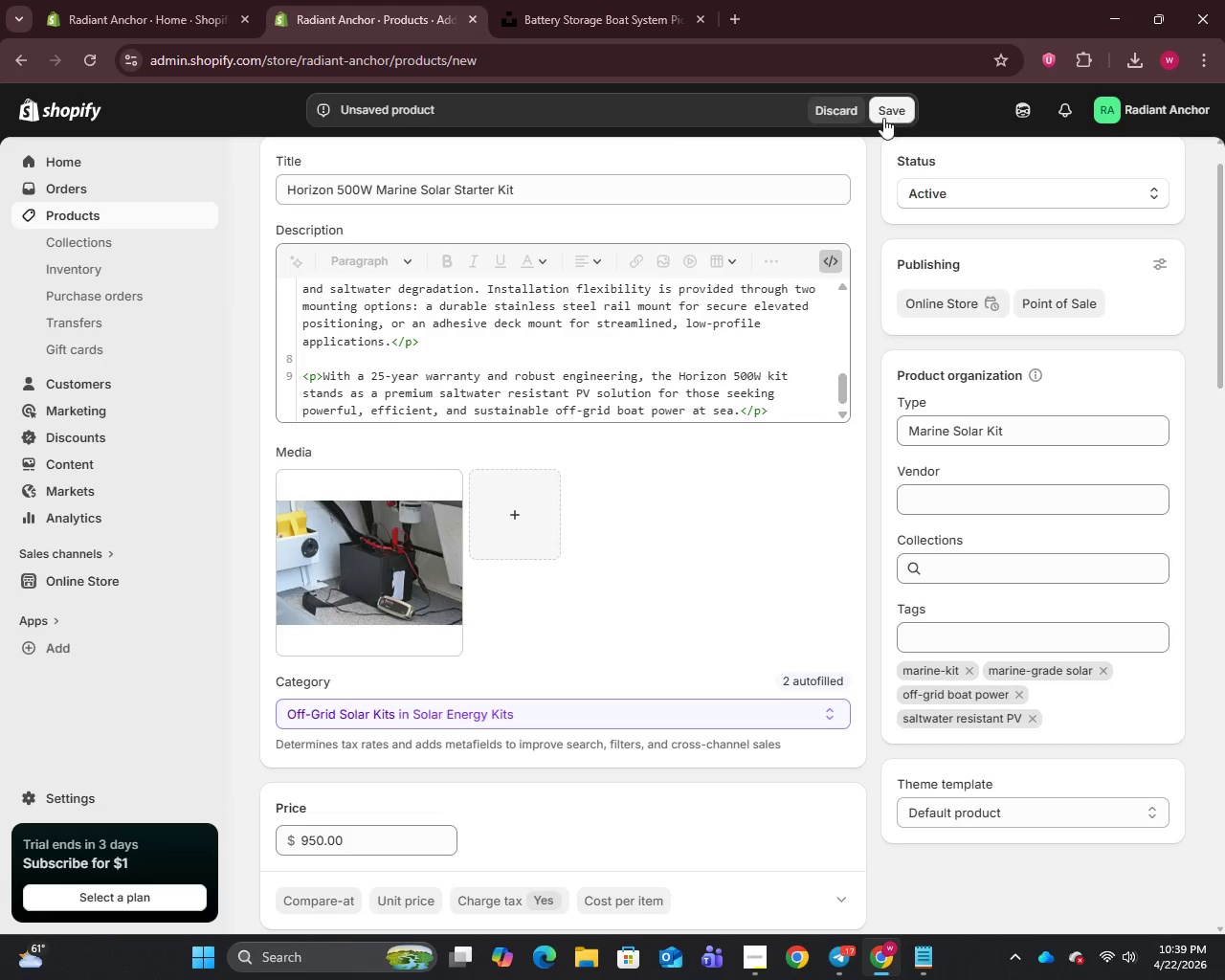 
left_click([883, 118])
 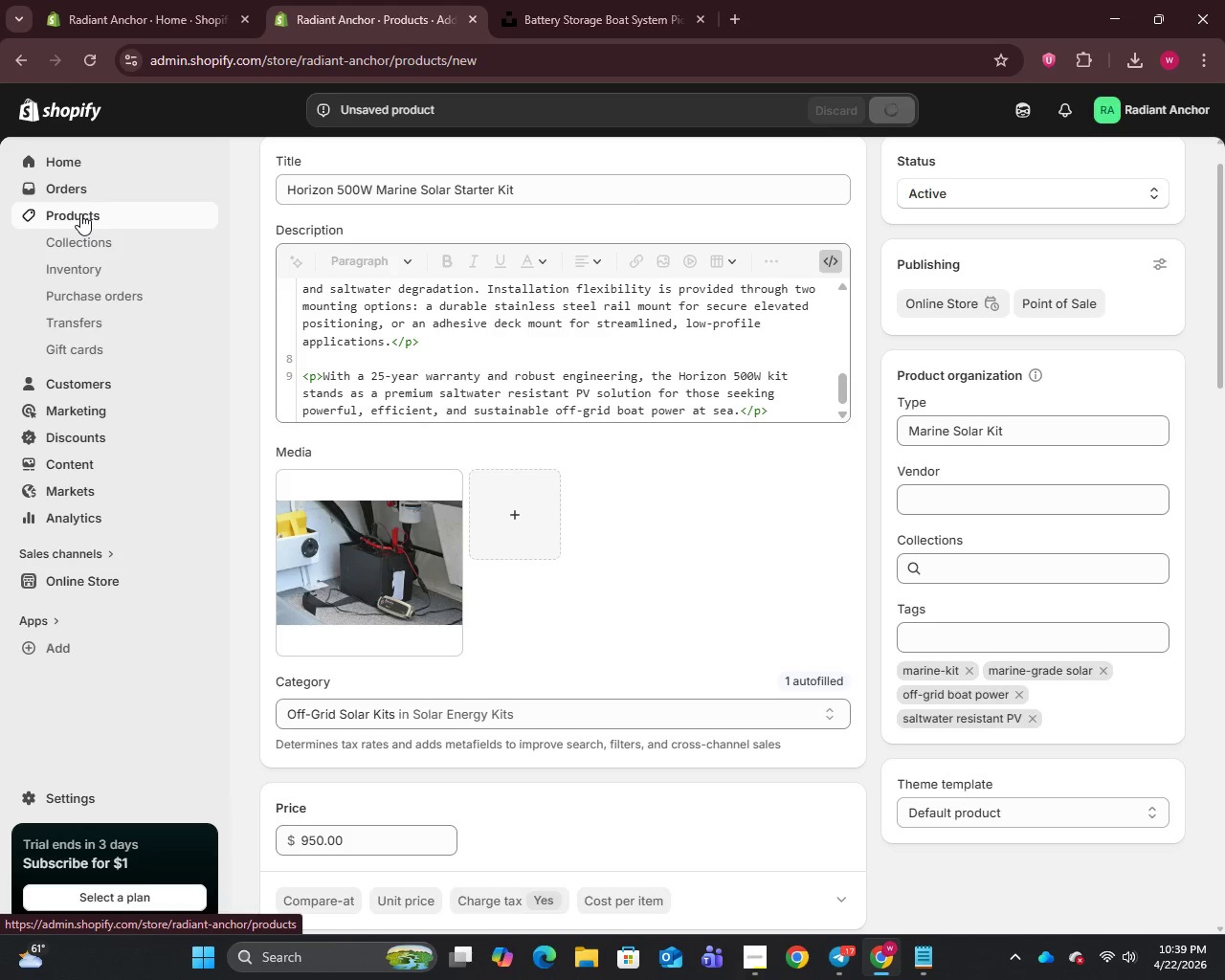 
wait(6.25)
 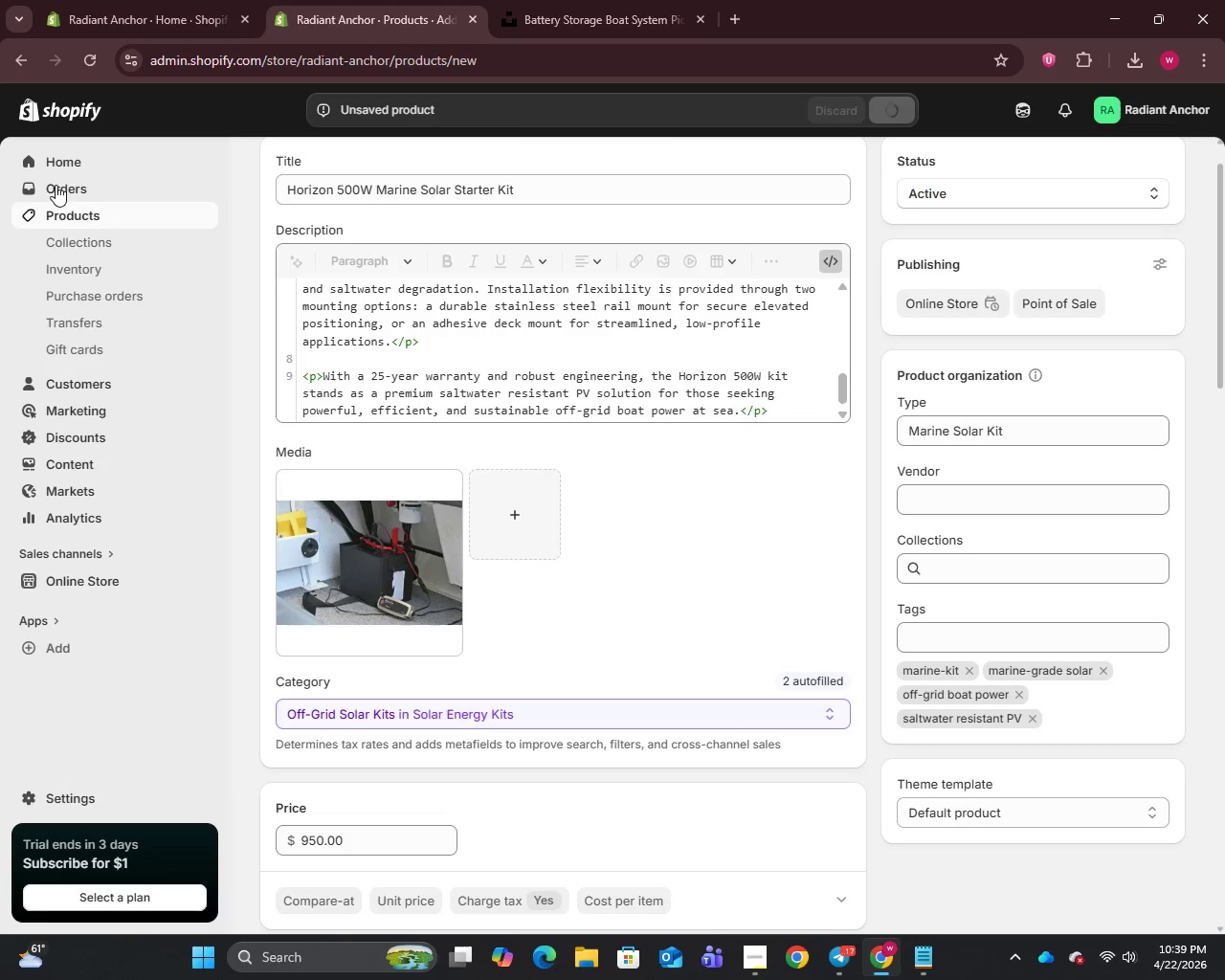 
left_click([80, 213])
 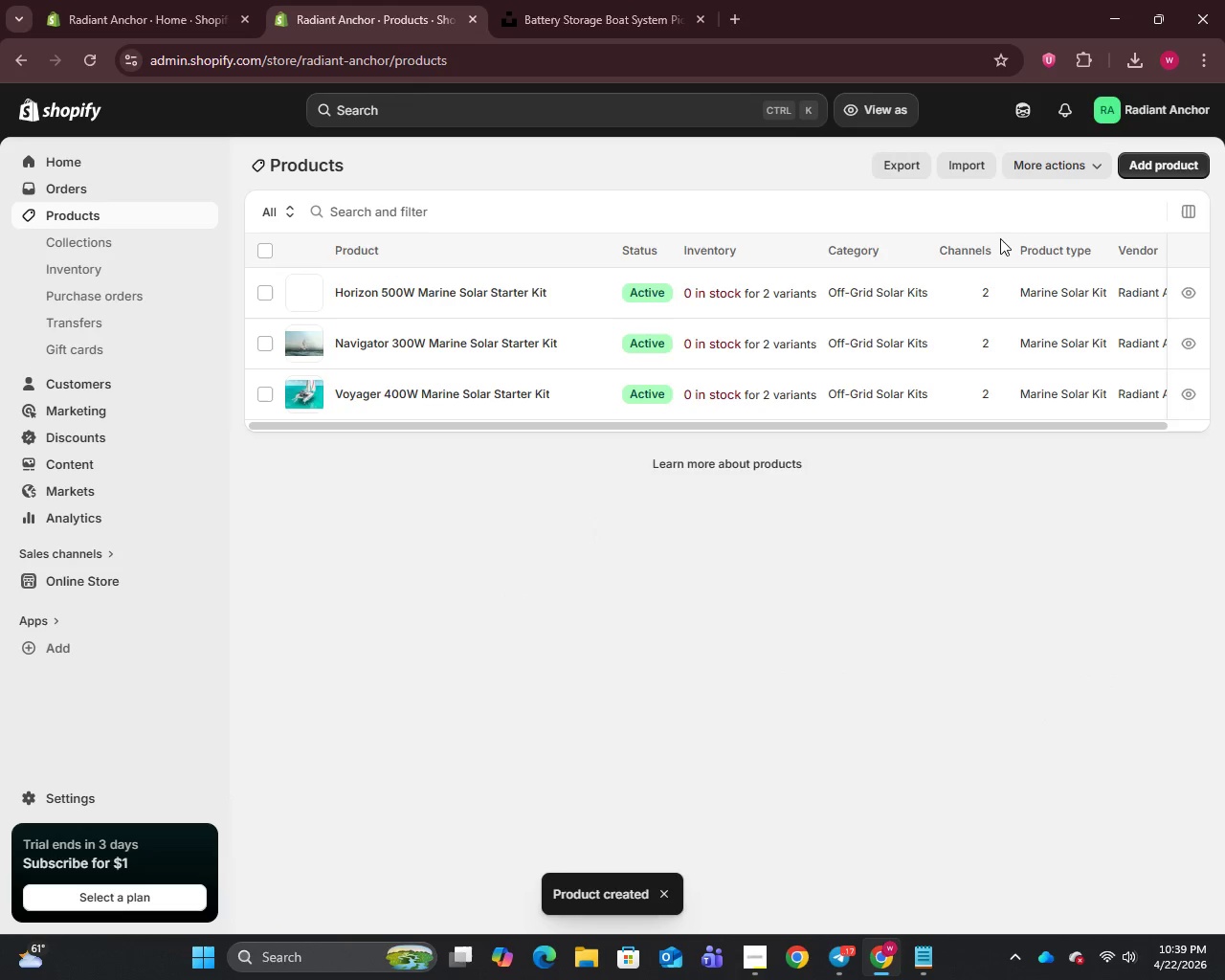 
left_click([1161, 164])
 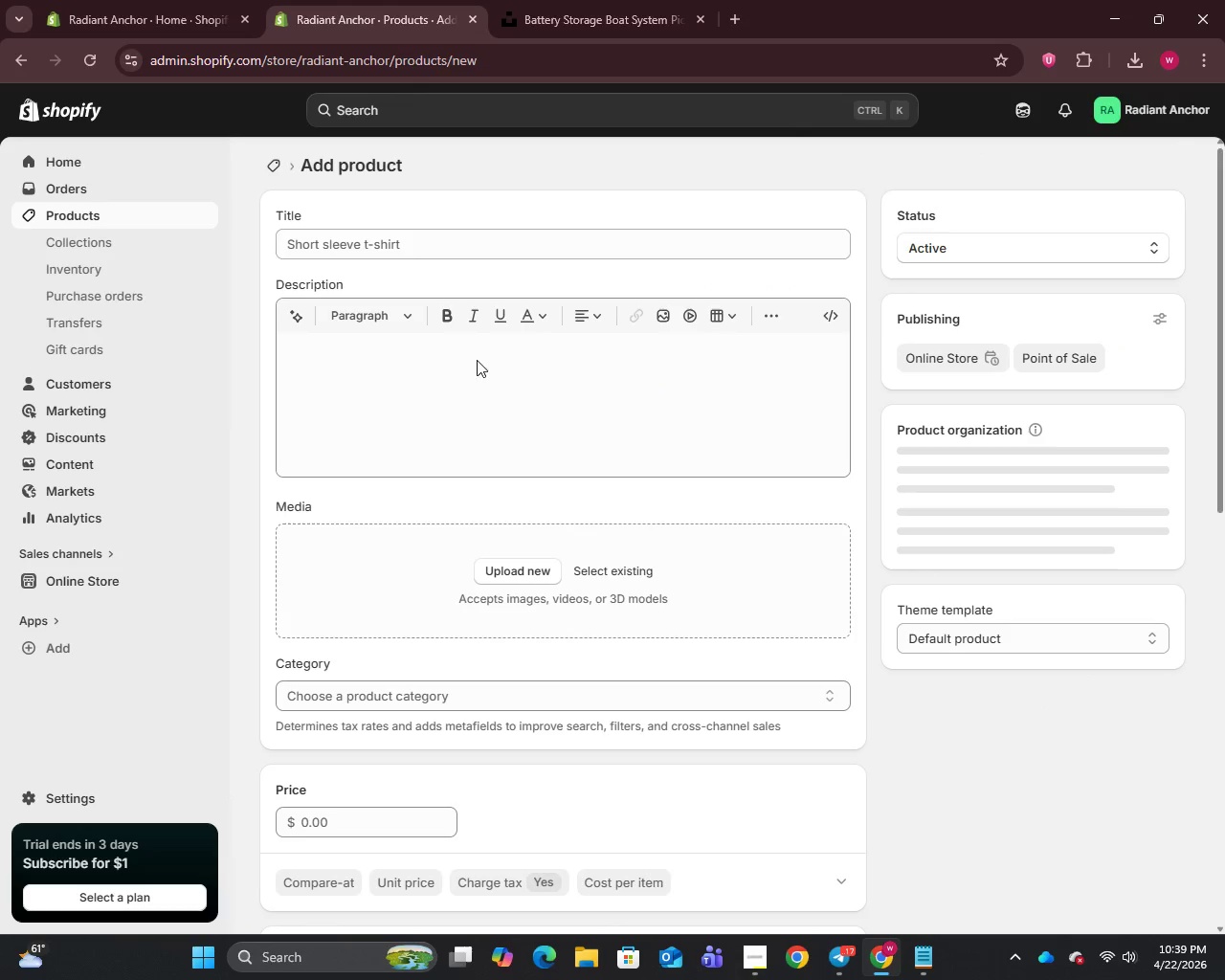 
left_click([356, 241])
 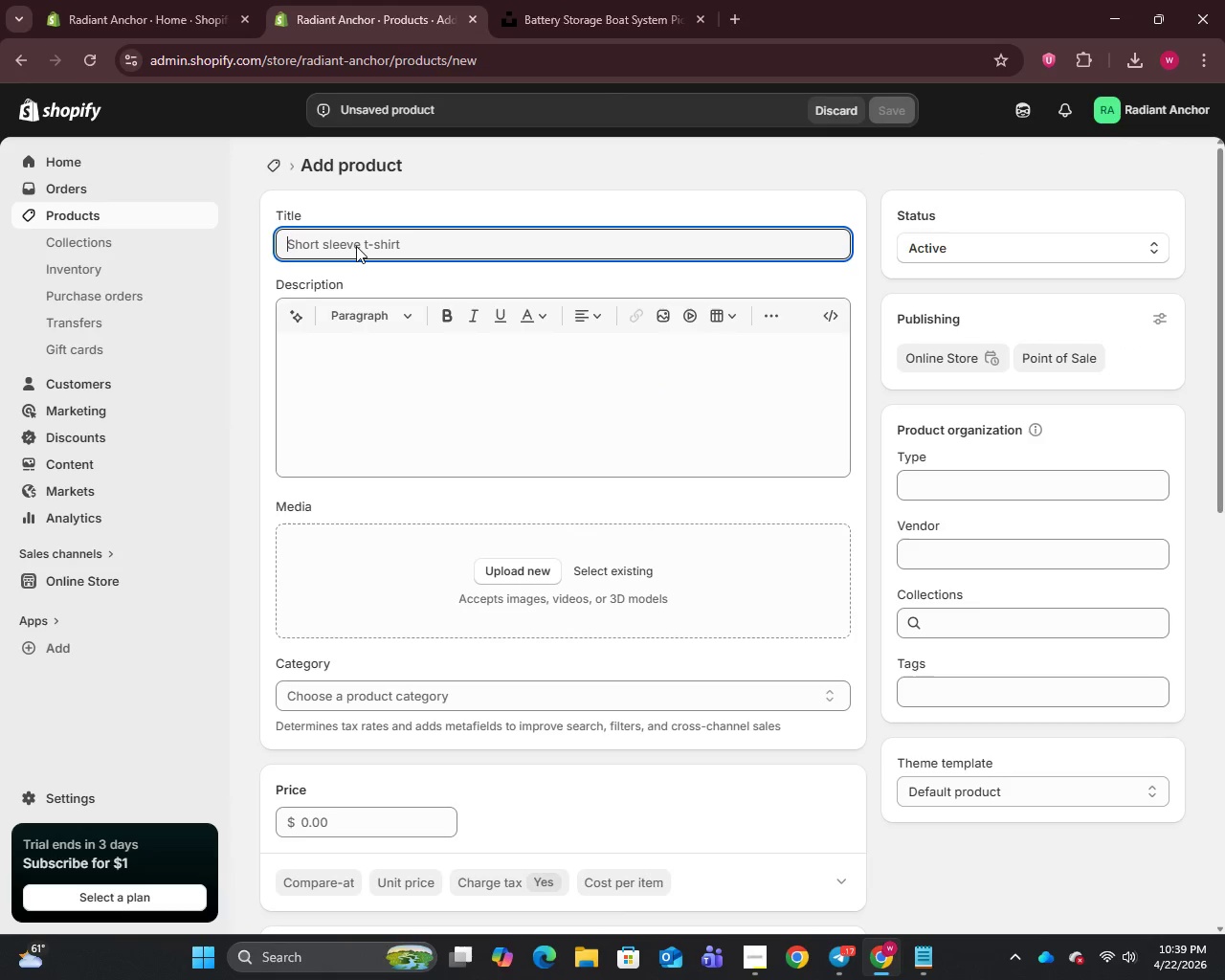 
type(Mariner 250W Marine Solar Kite=)
key(Backspace)
key(Backspace)
 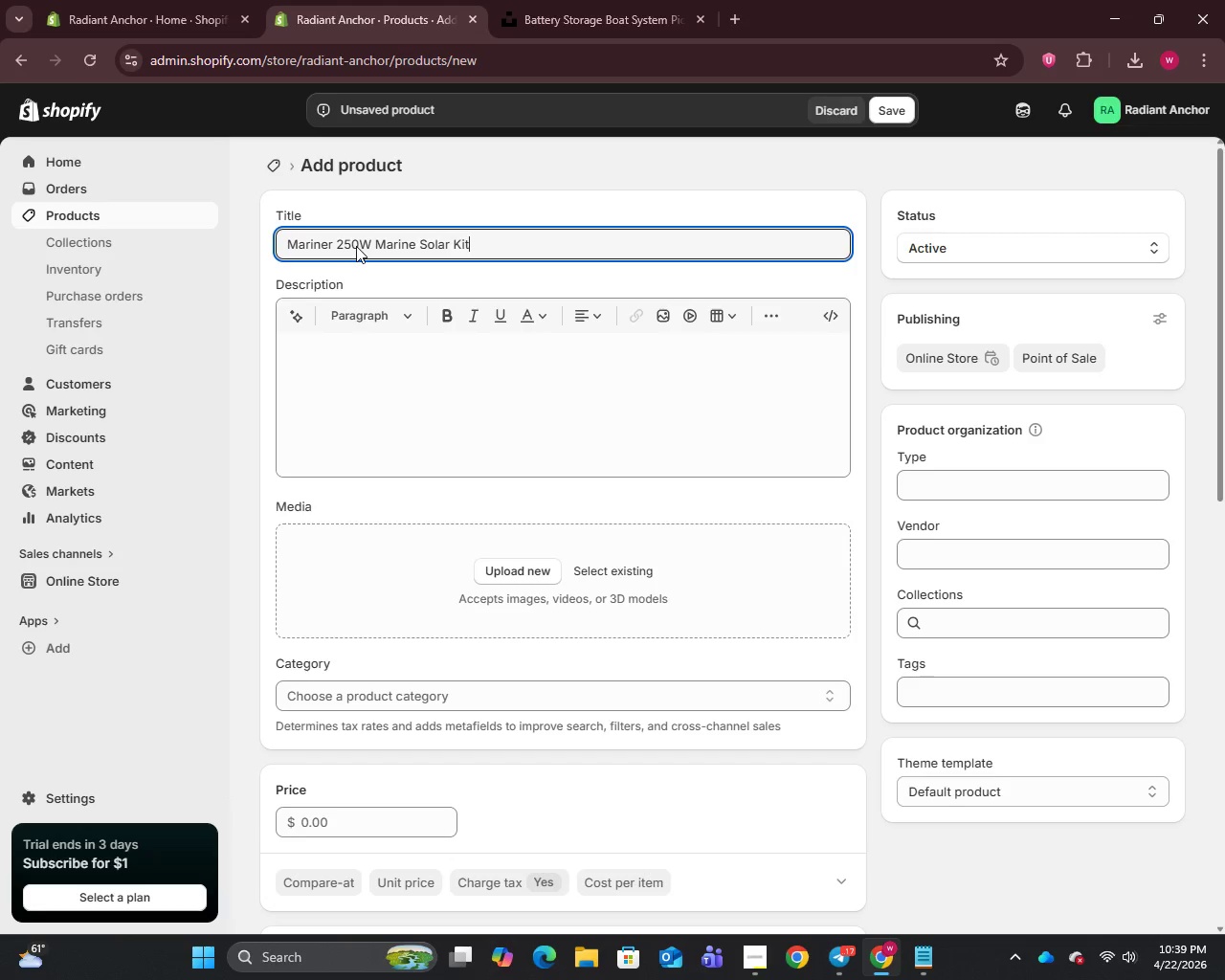 
left_click([358, 441])
 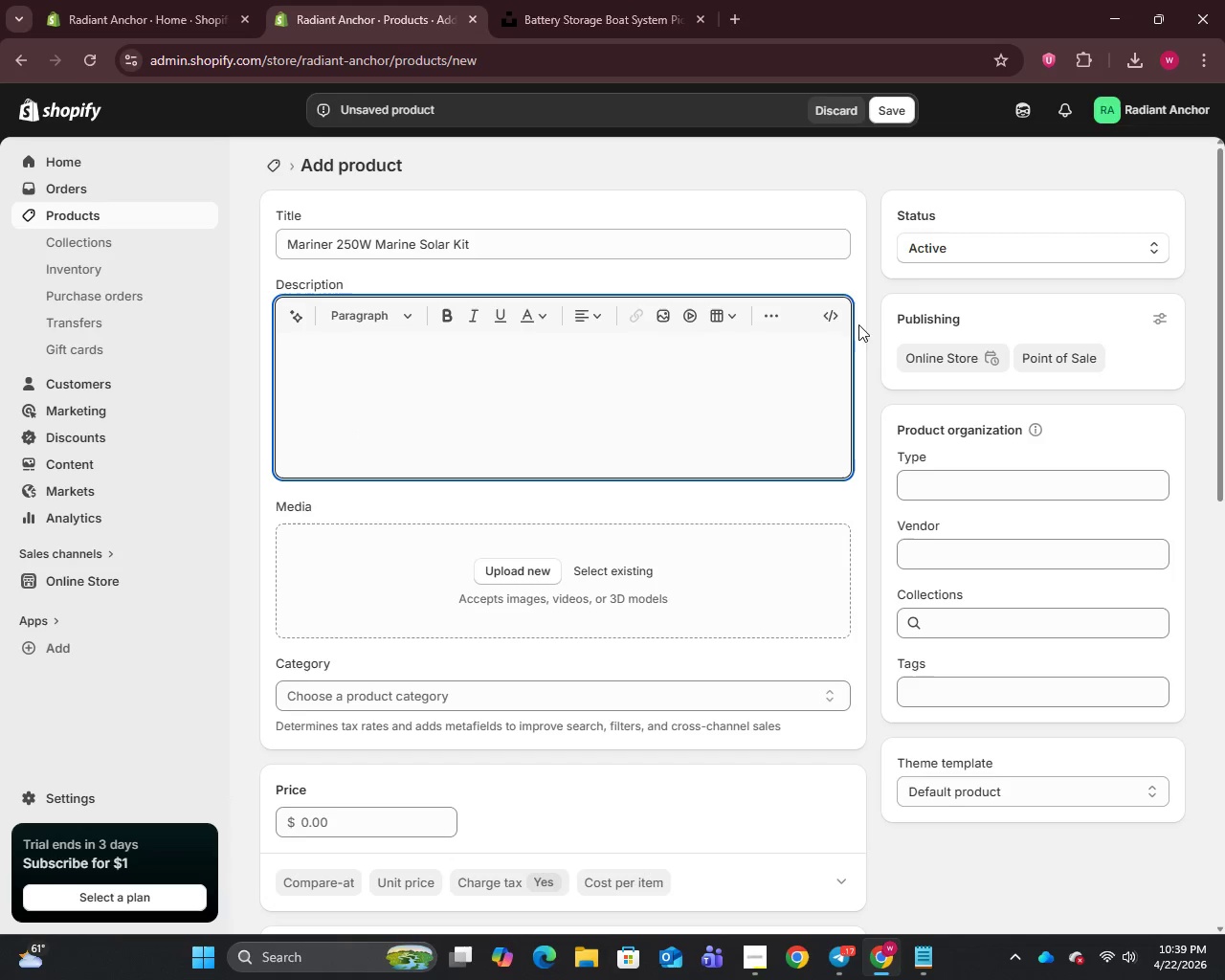 
left_click([834, 318])
 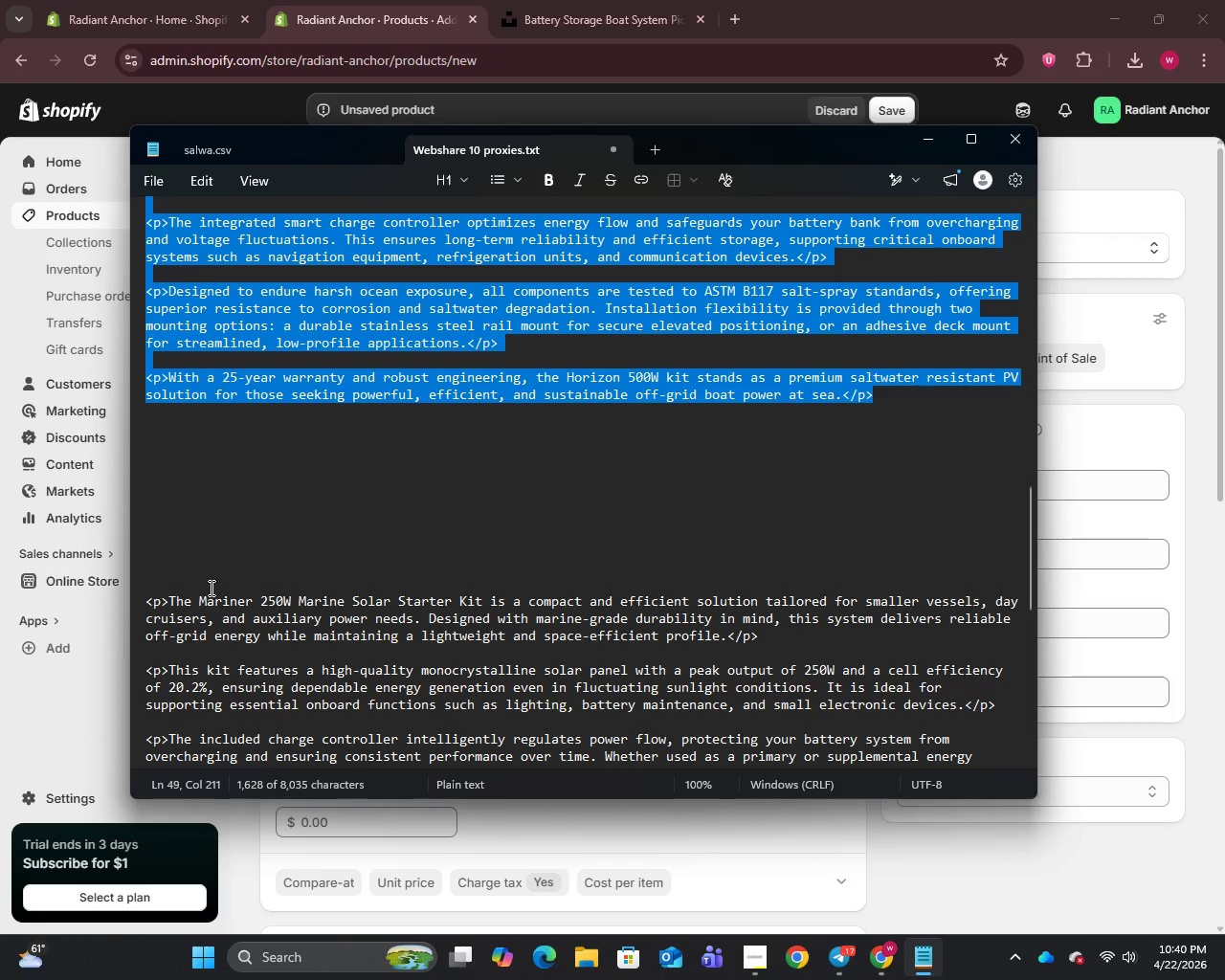 
left_click_drag(start_coordinate=[147, 598], to_coordinate=[880, 256])
 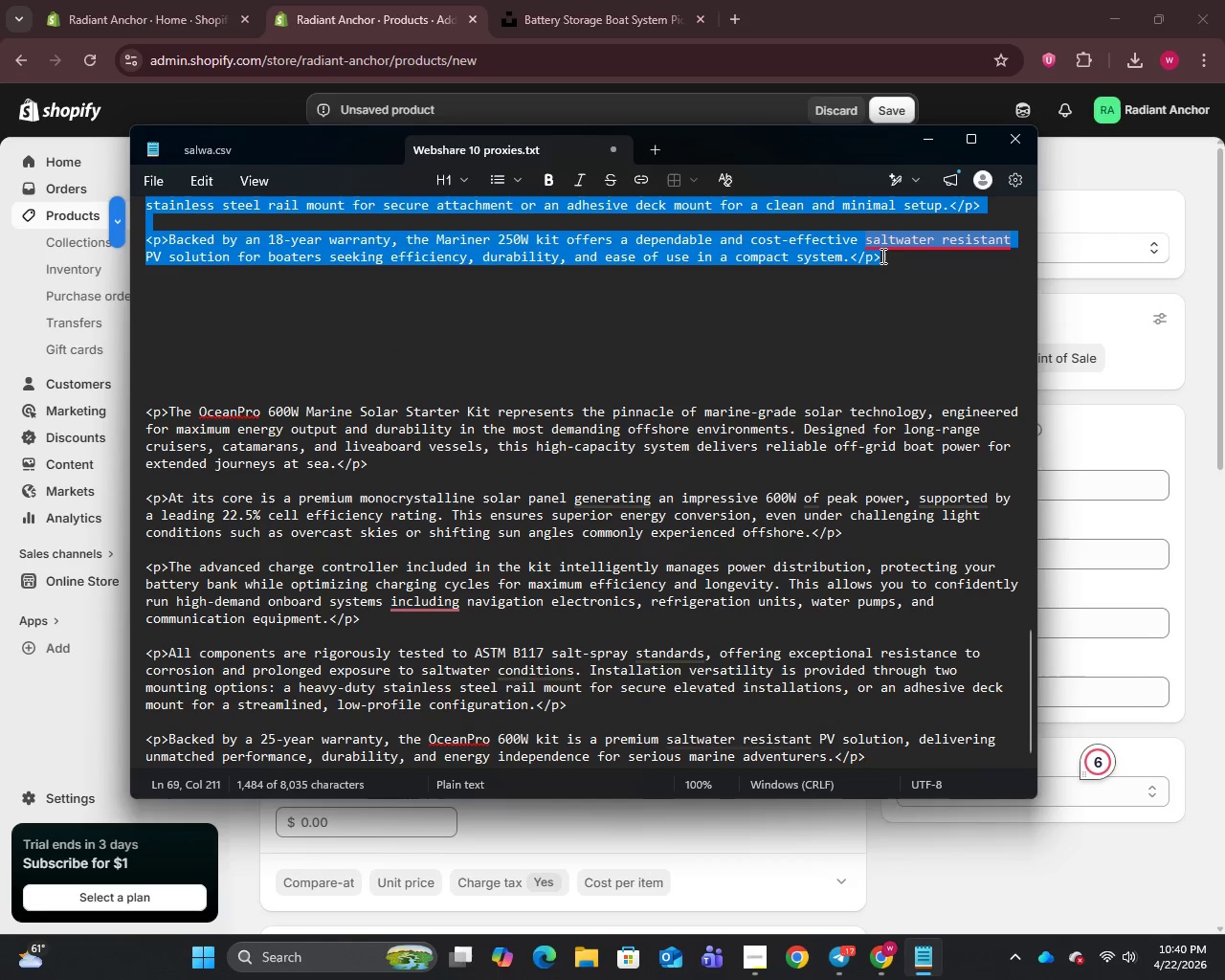 
key(Control+C)
 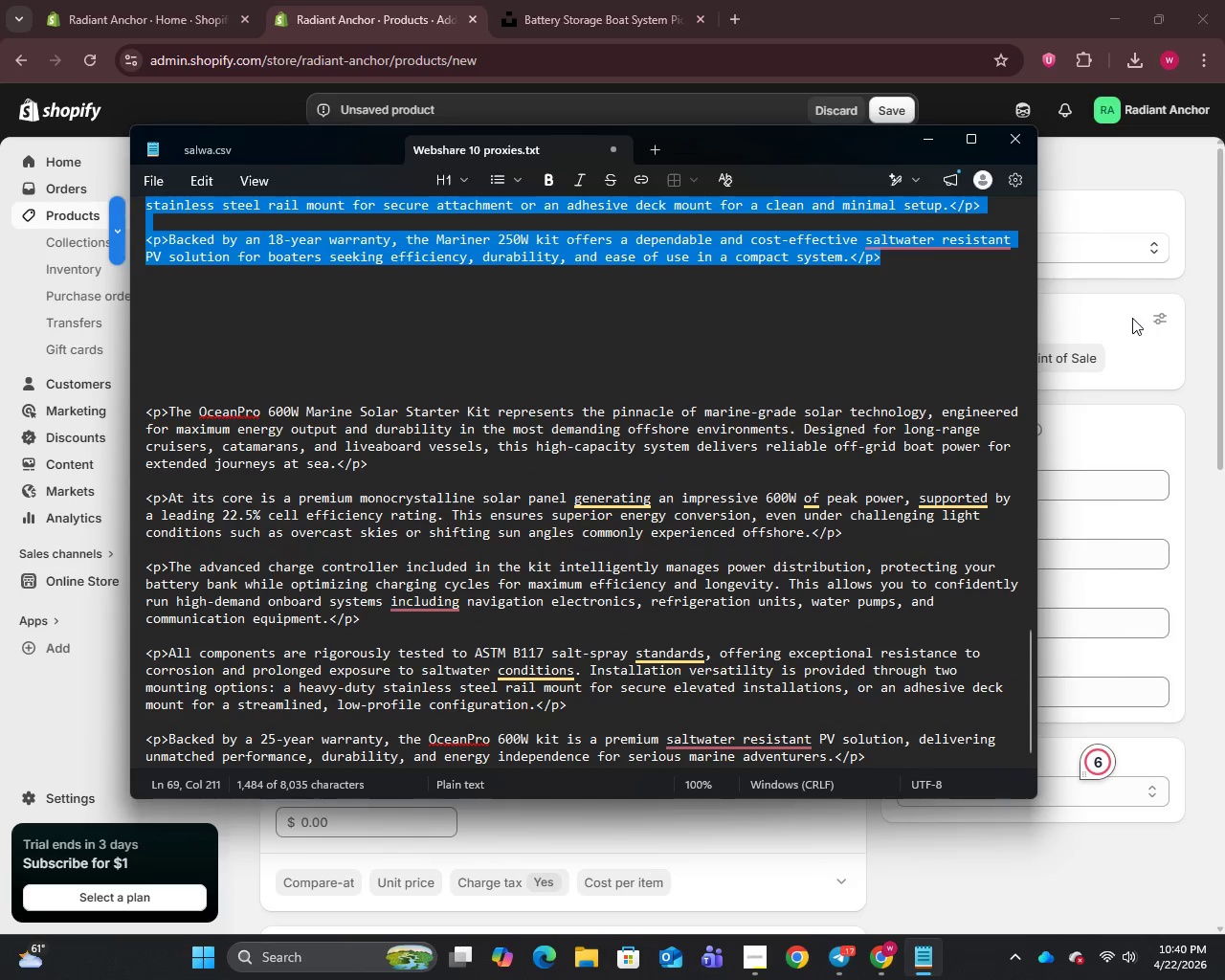 
left_click_drag(start_coordinate=[1130, 315], to_coordinate=[1123, 315])
 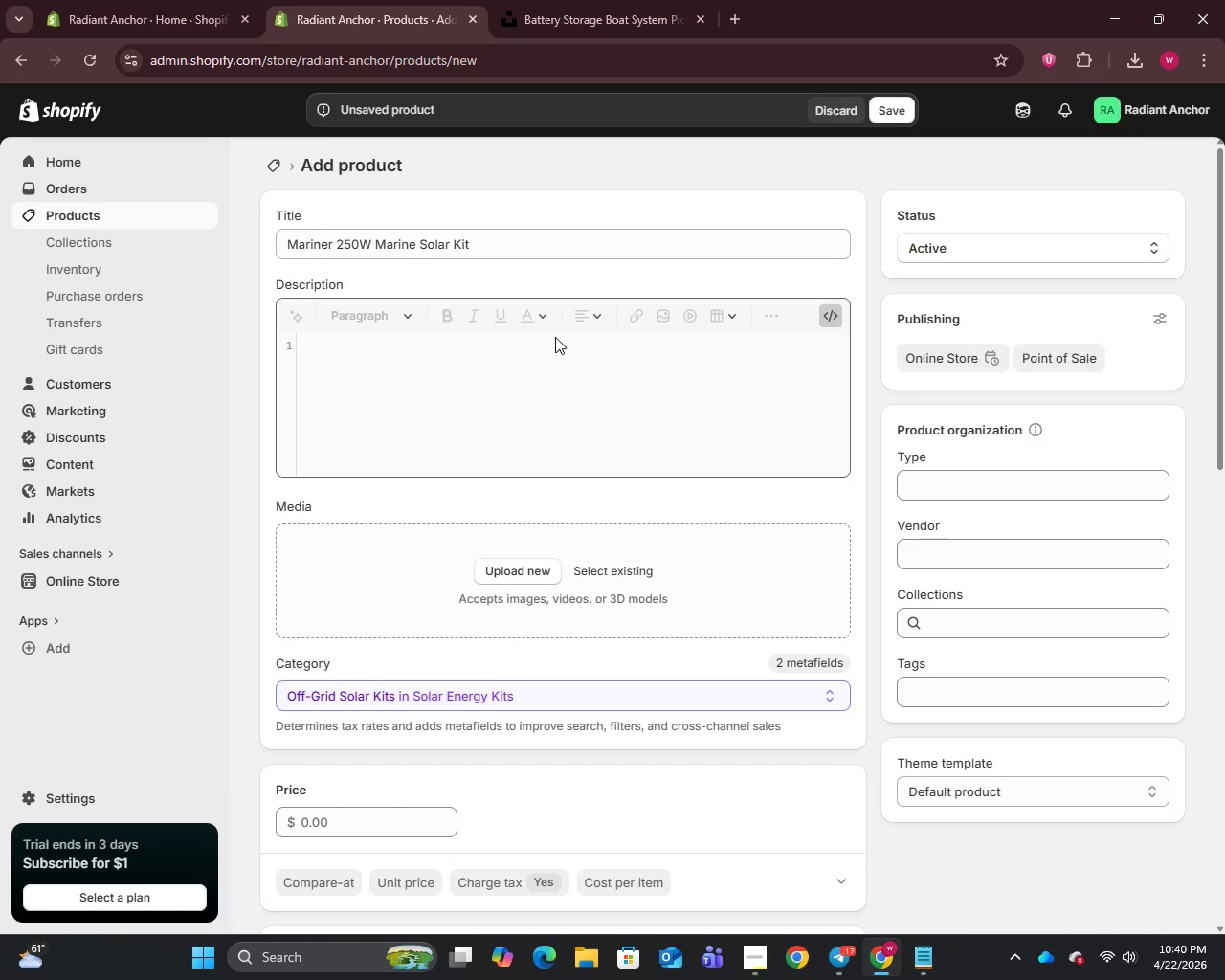 
double_click([555, 337])
 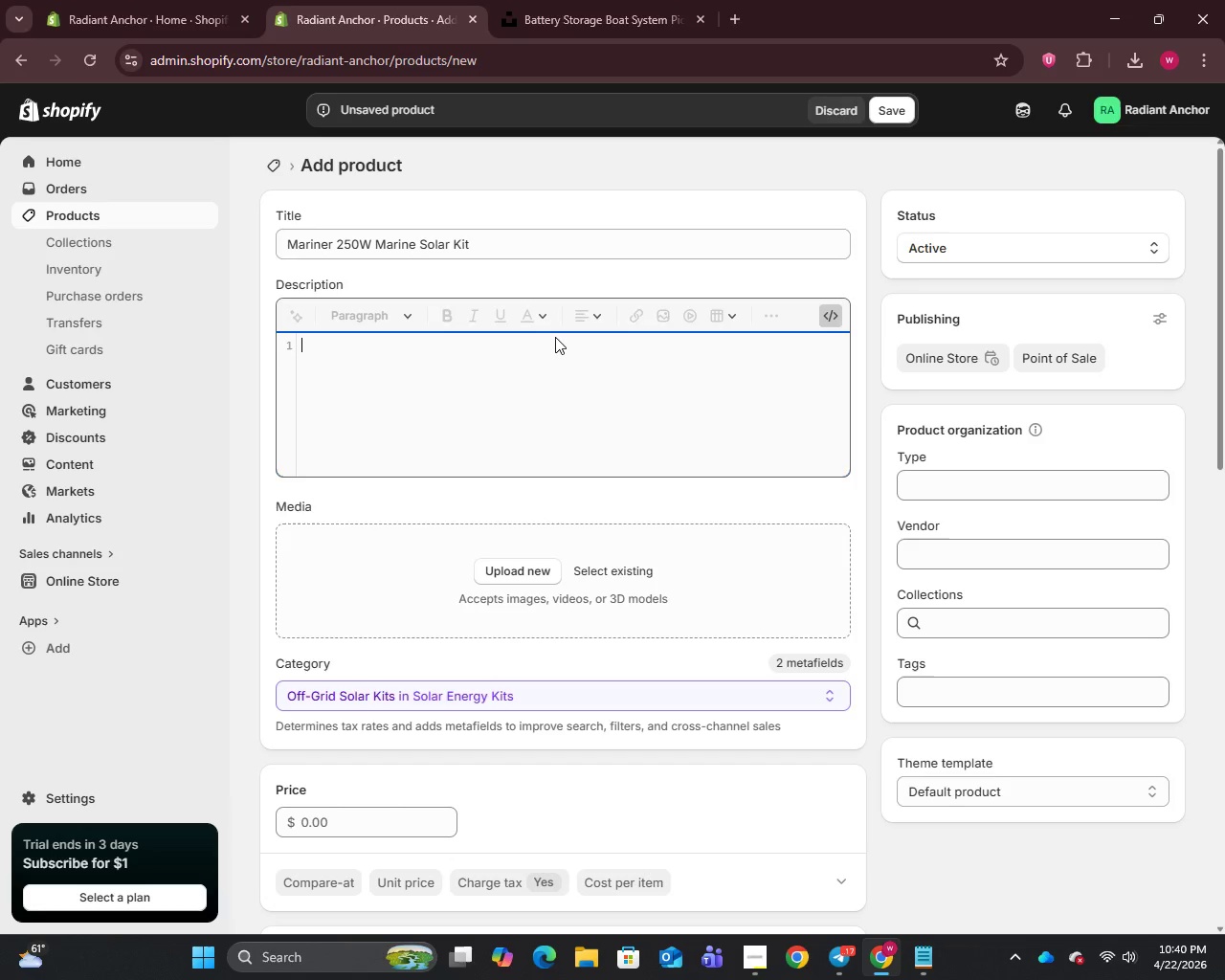 
key(Control+V)
 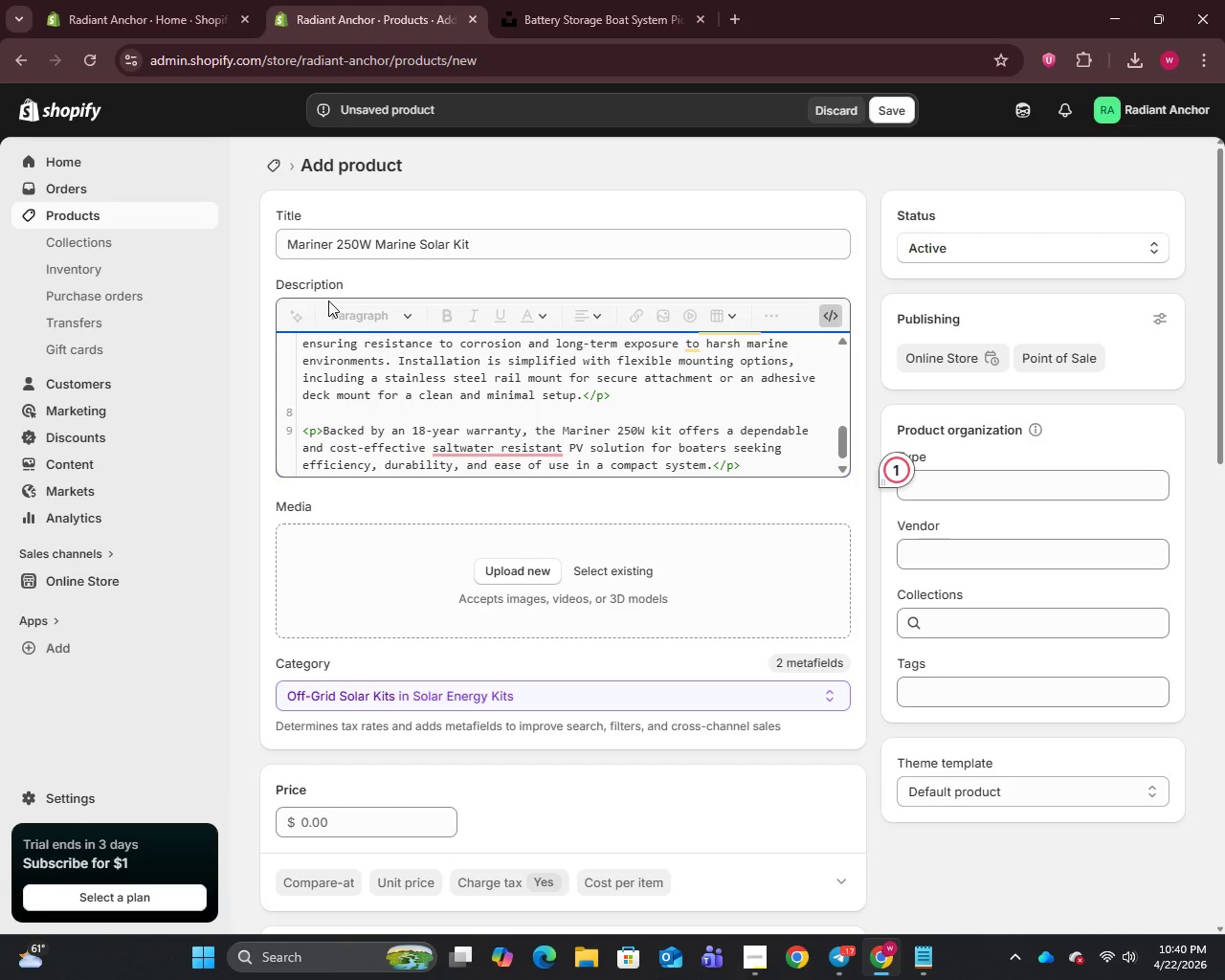 
wait(15.48)
 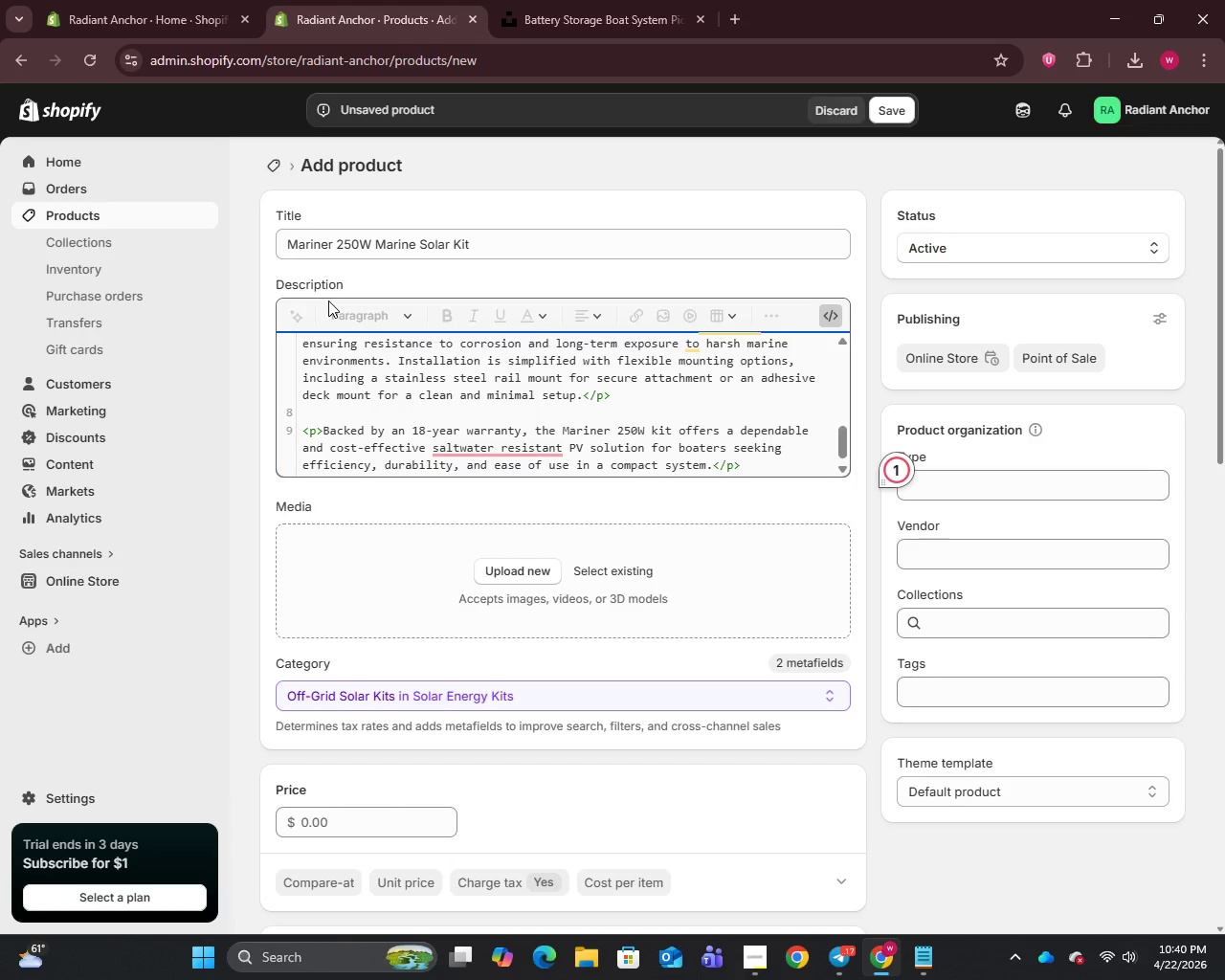 
type(Starter )
 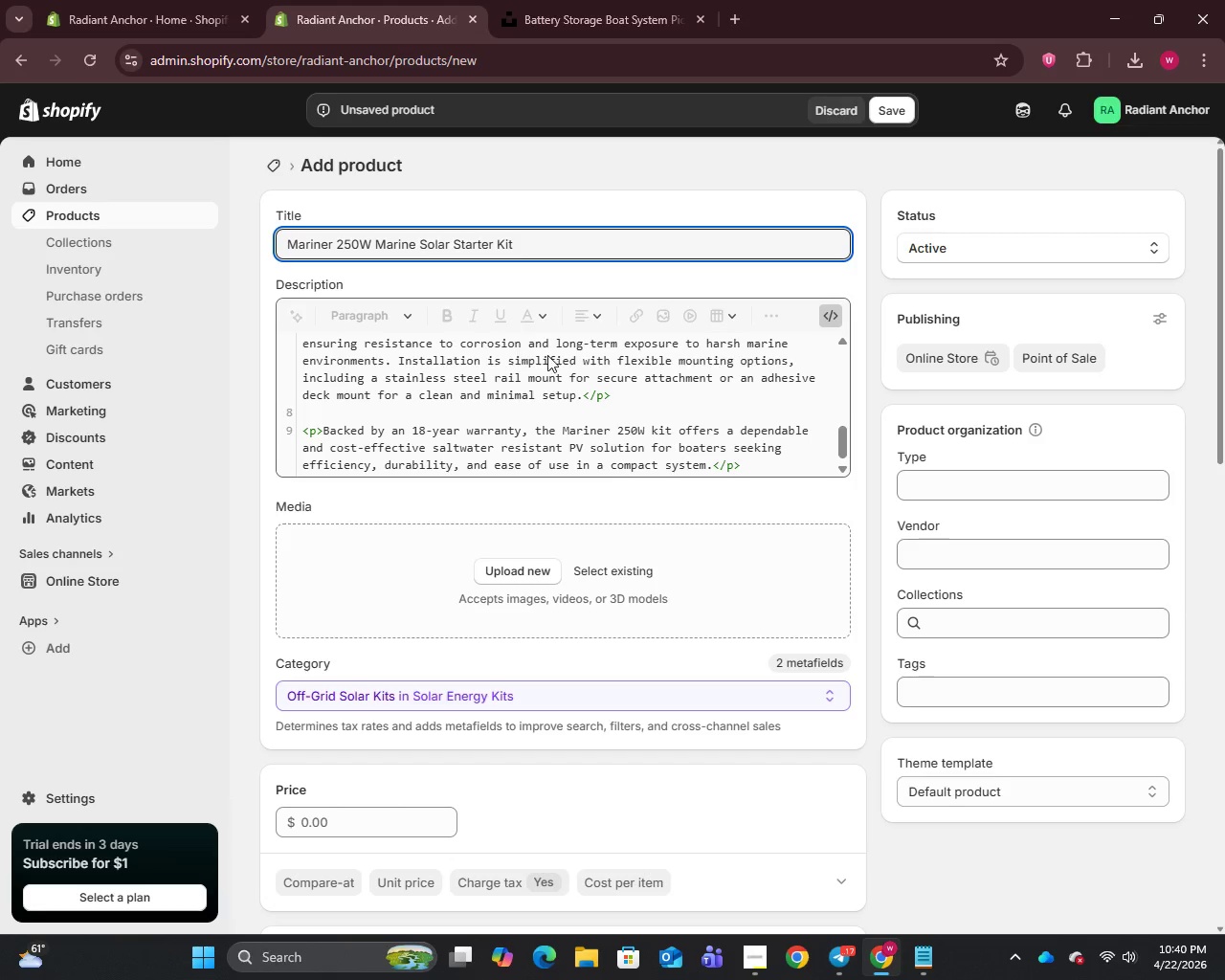 
left_click([929, 498])
 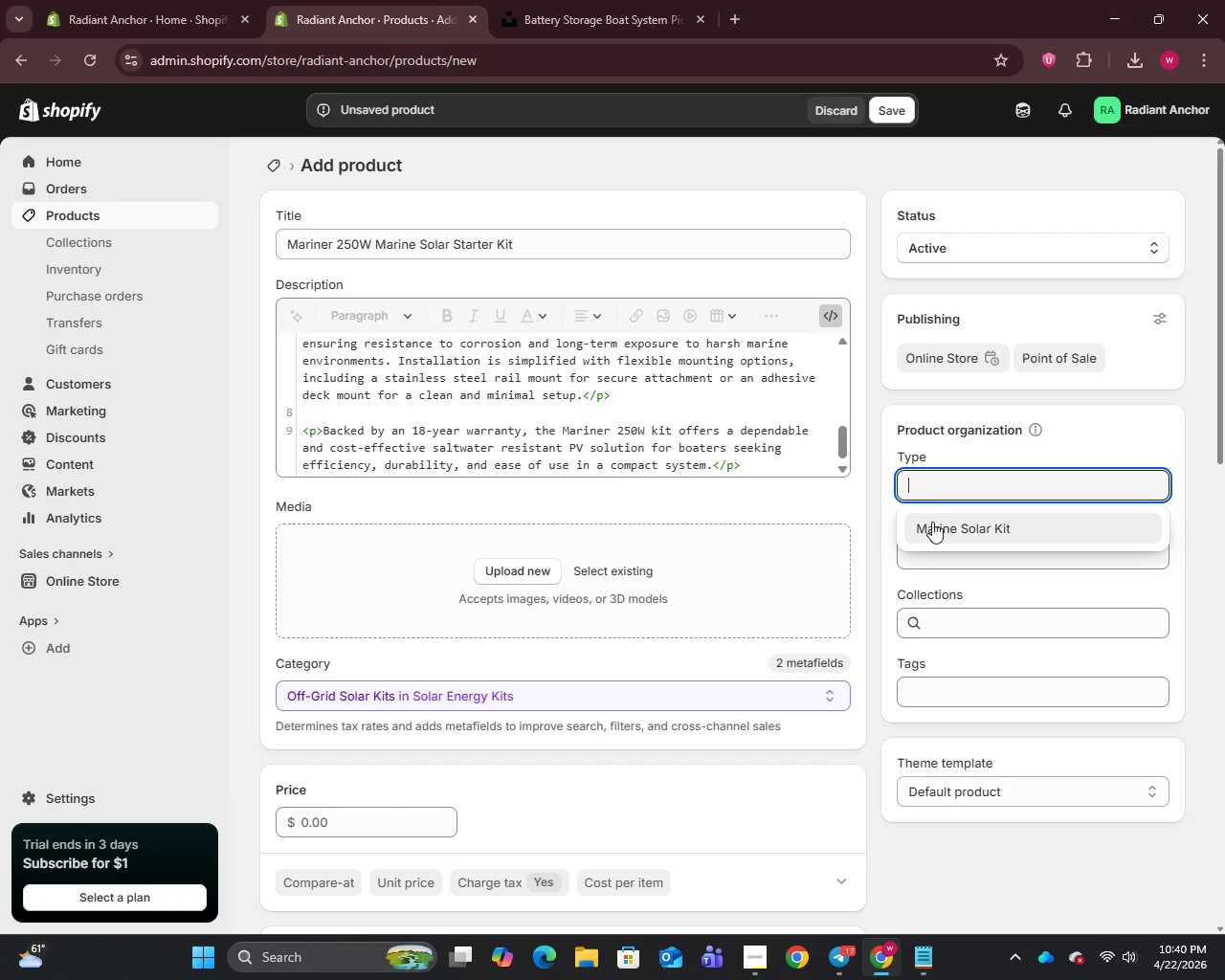 
left_click([932, 523])
 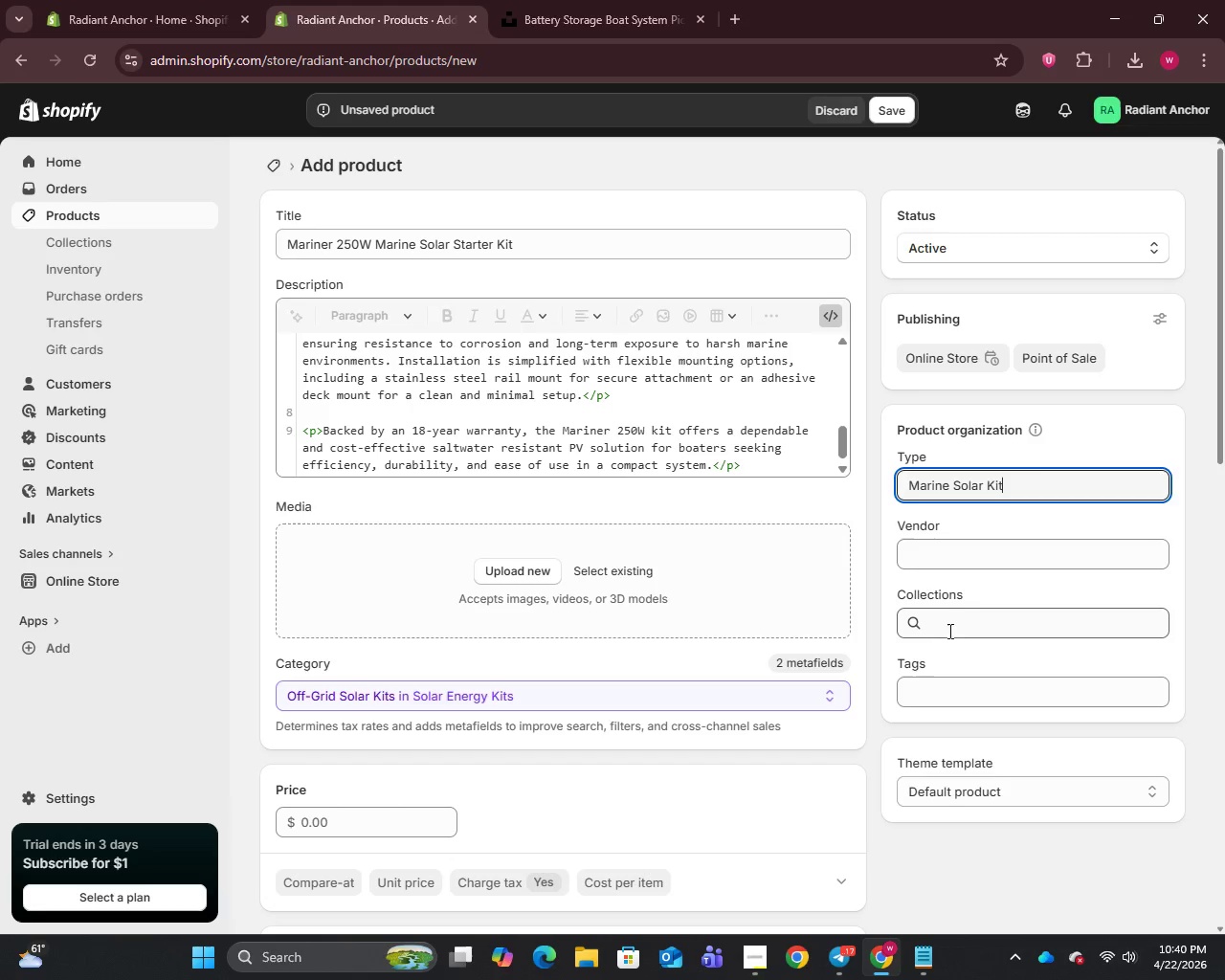 
left_click([929, 702])
 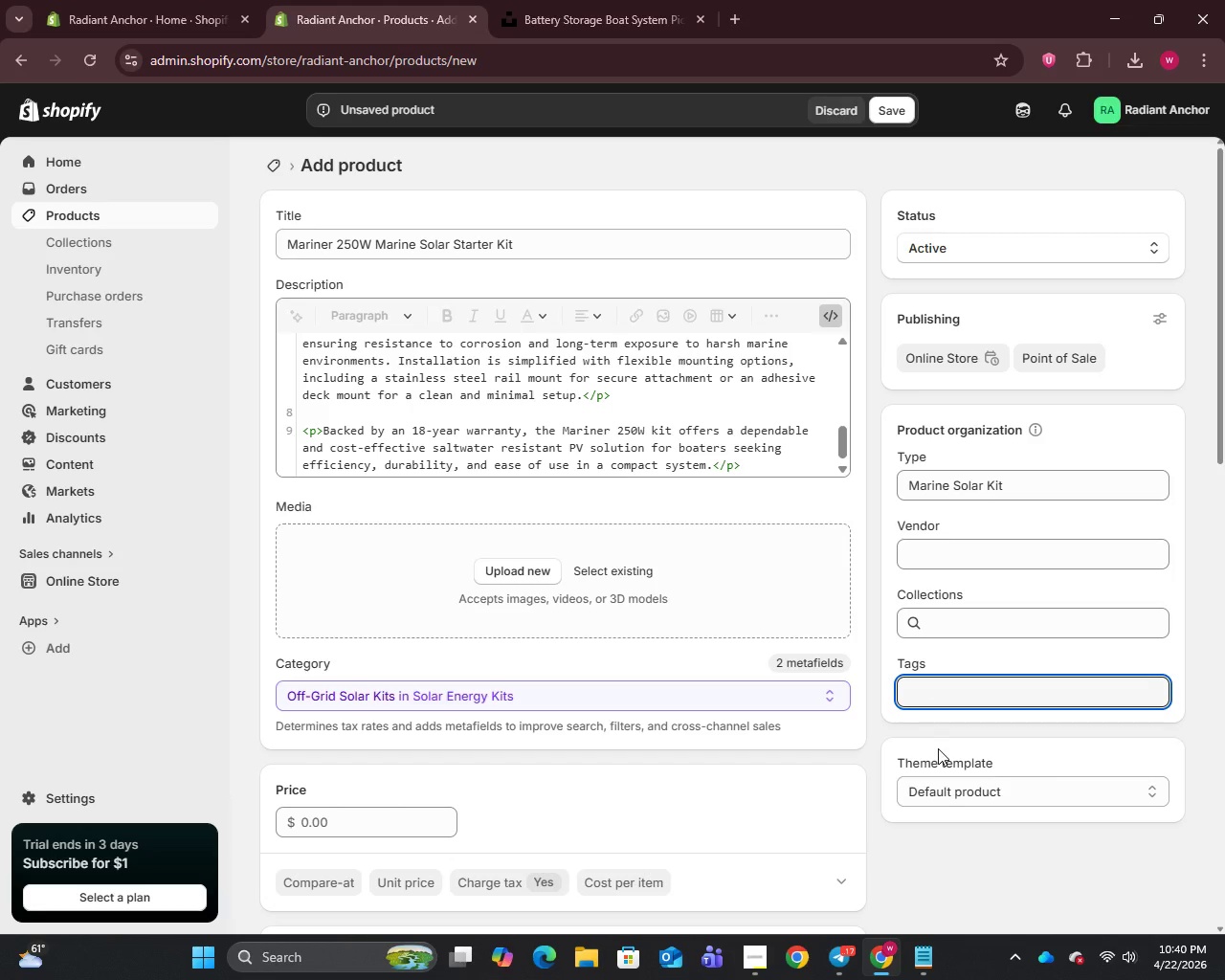 
type(marine)
 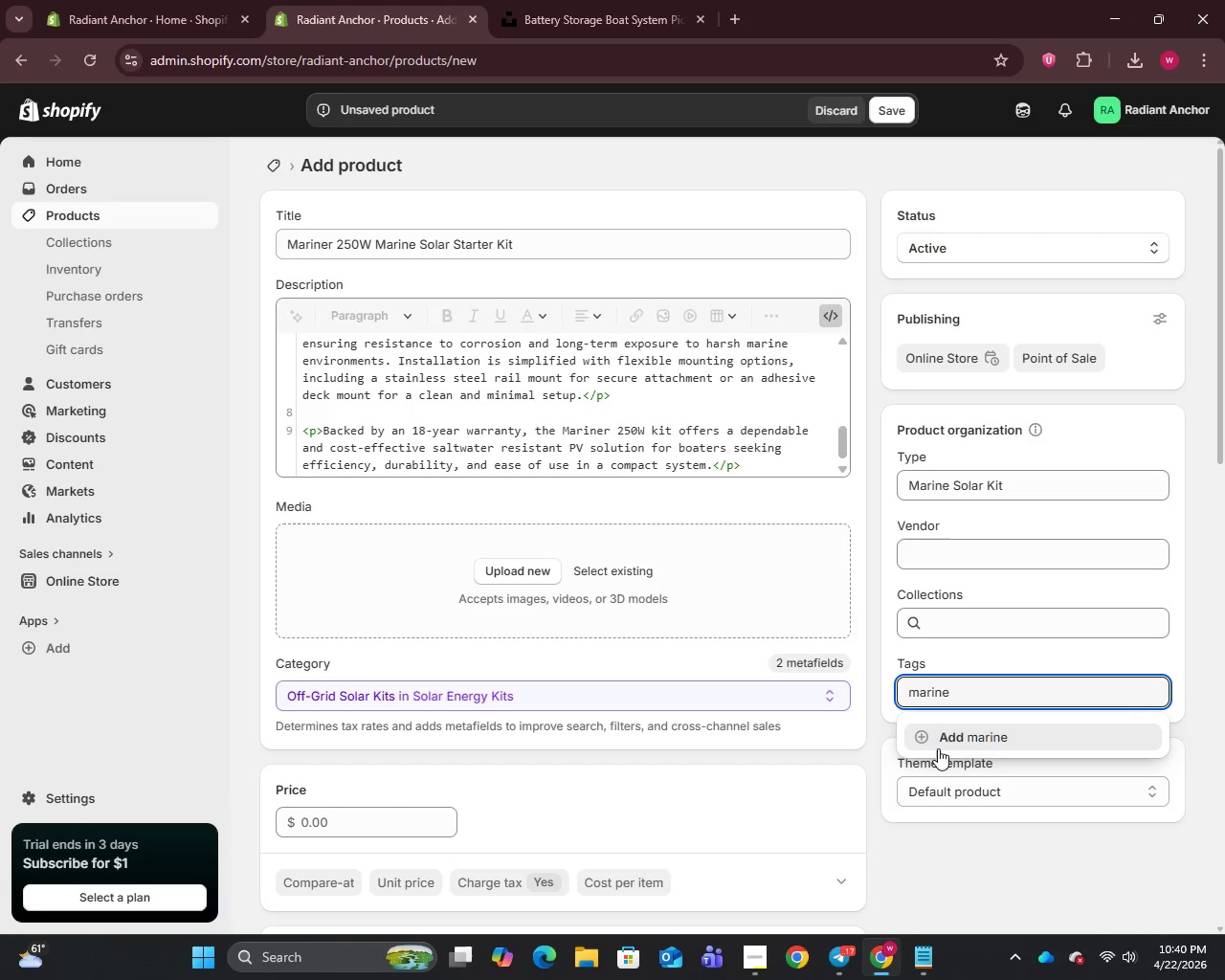 
type(-kit)
 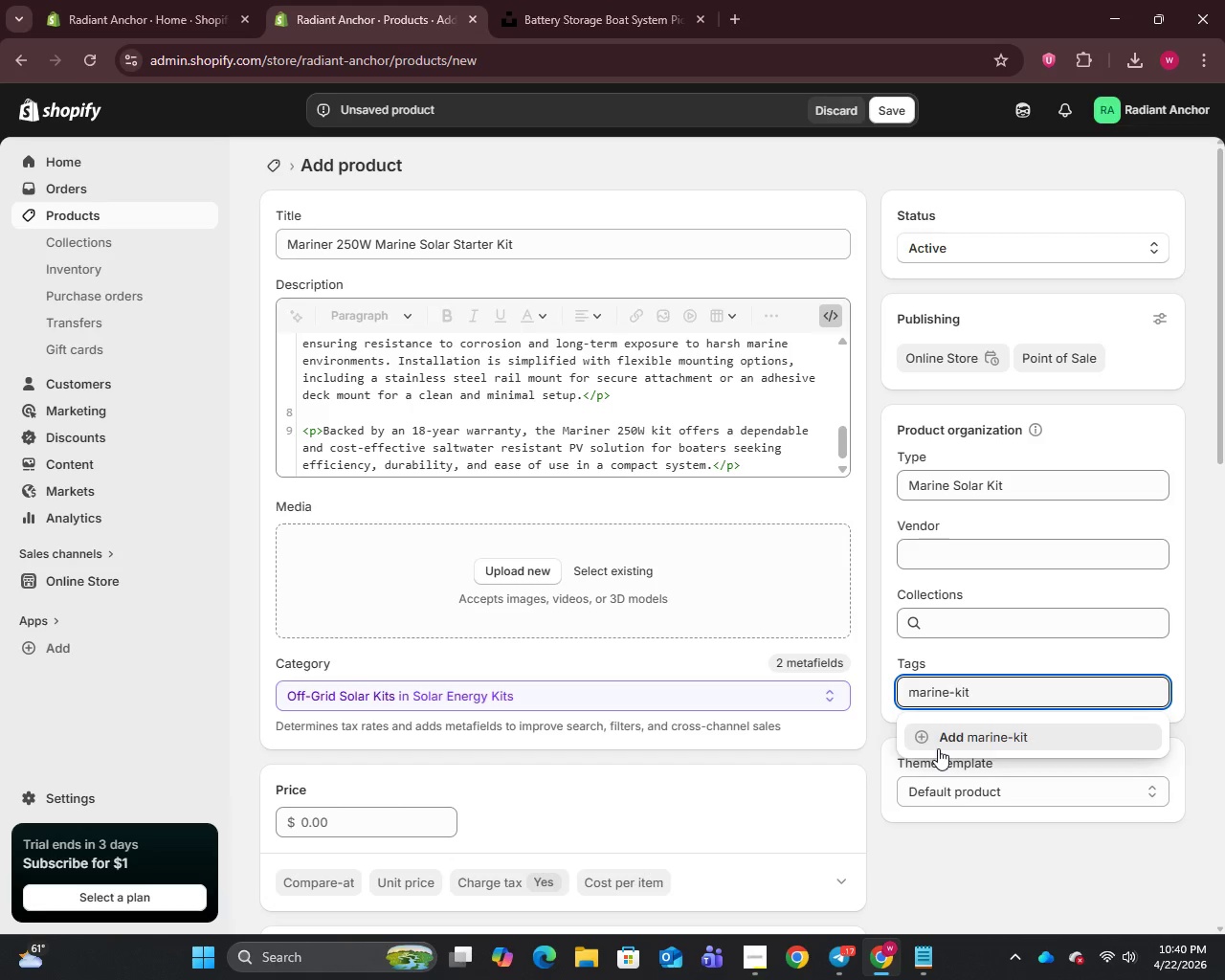 
key(Enter)
 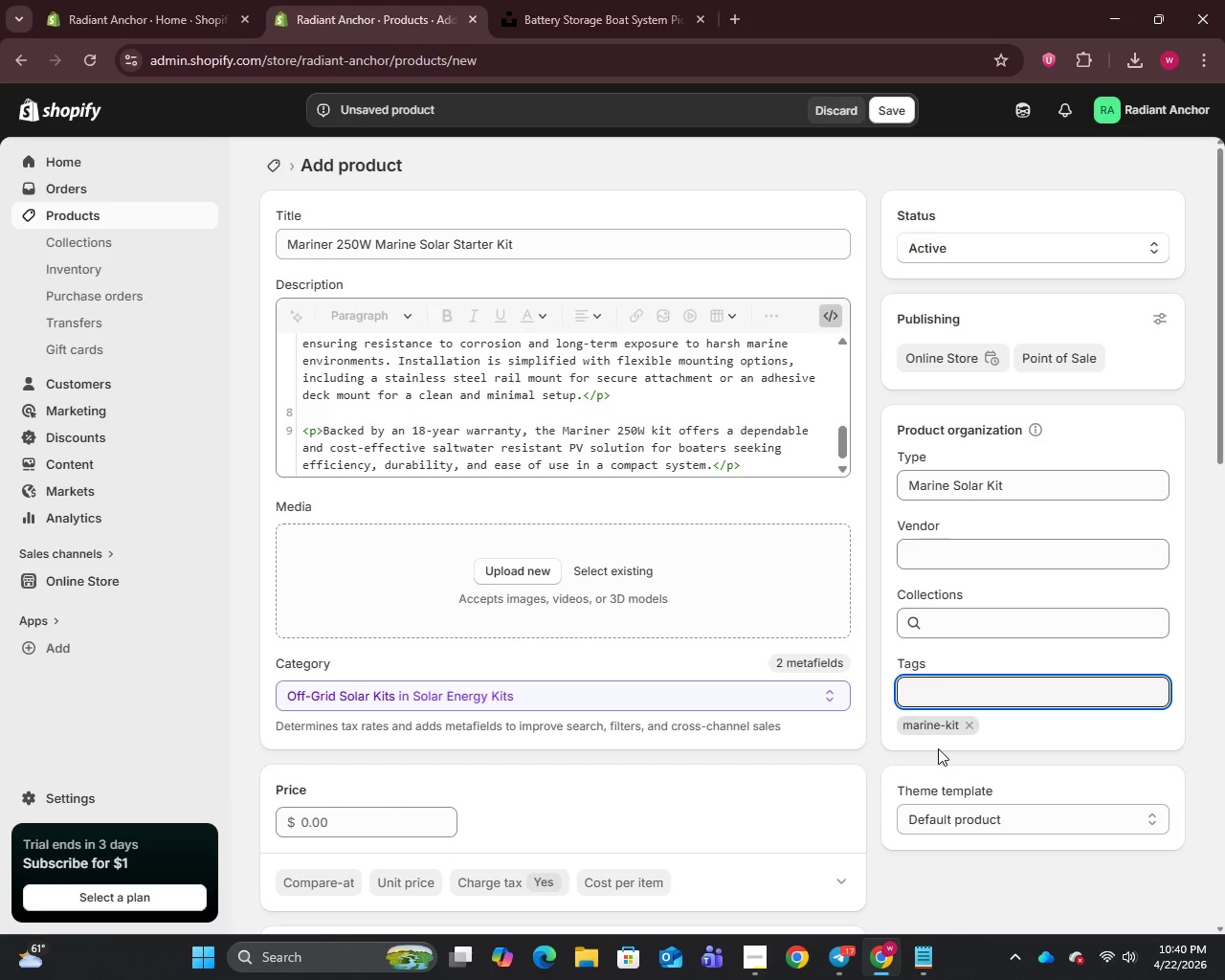 
type(marine-grade solar)
 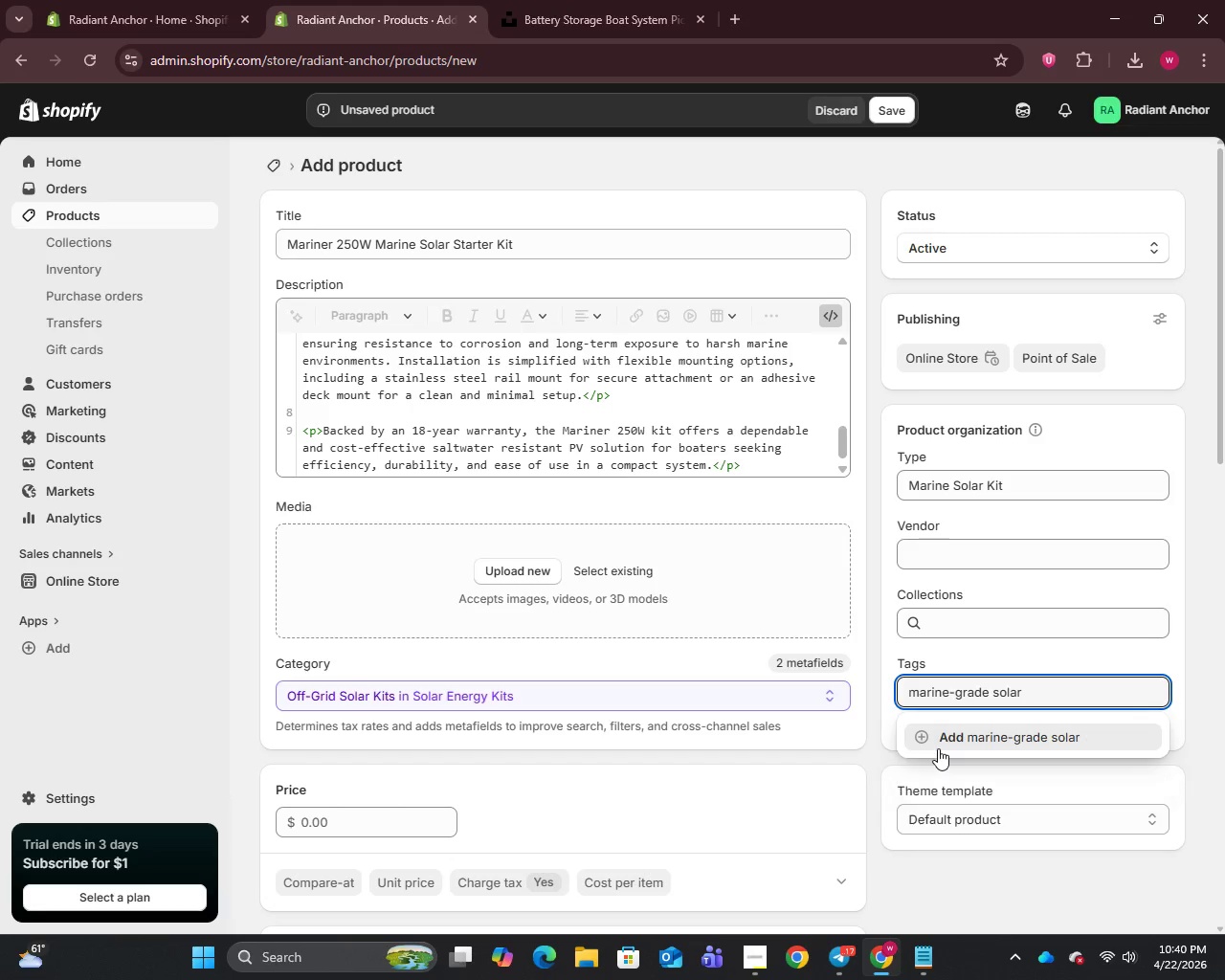 
key(Enter)
 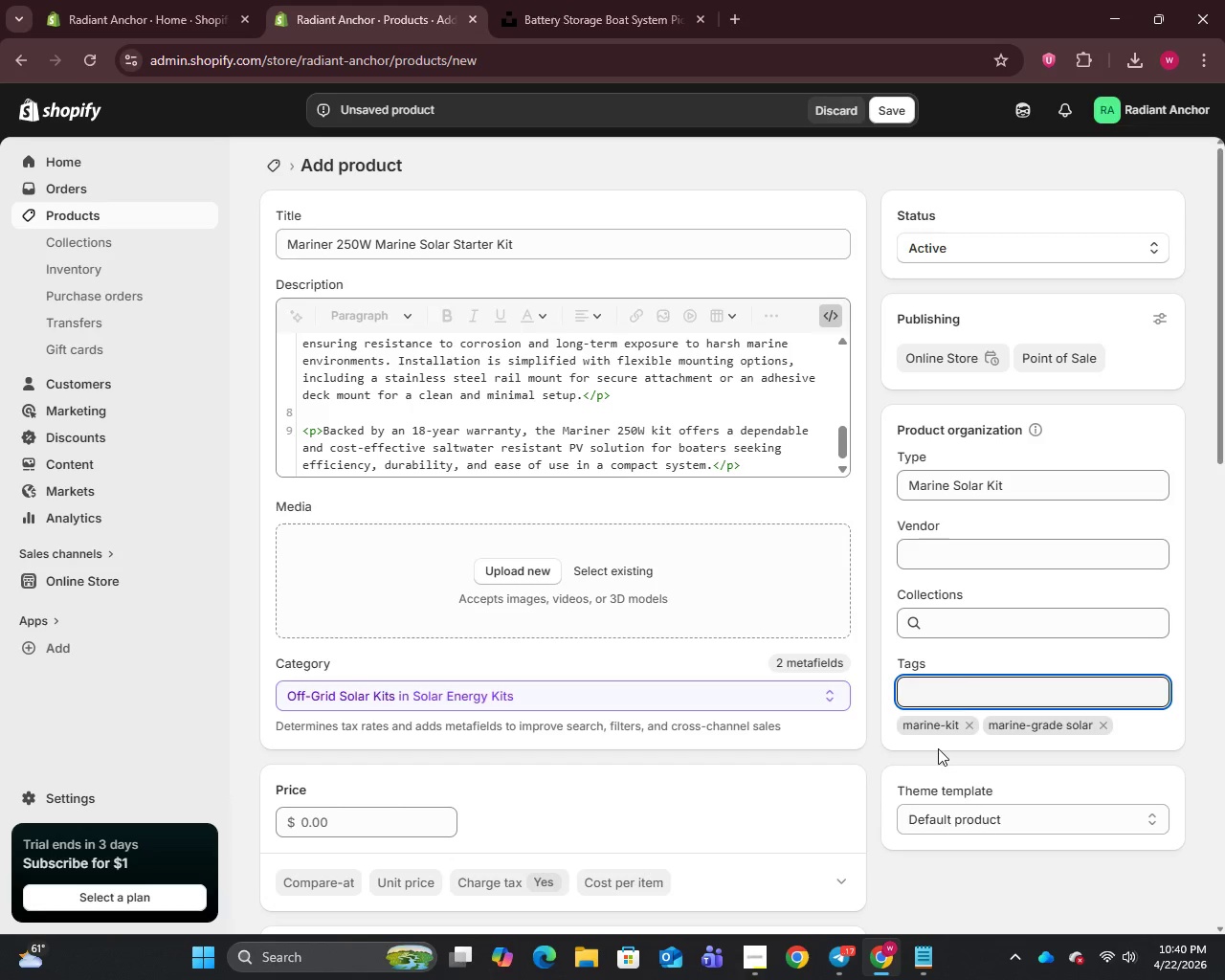 
type(off-grid boat power)
 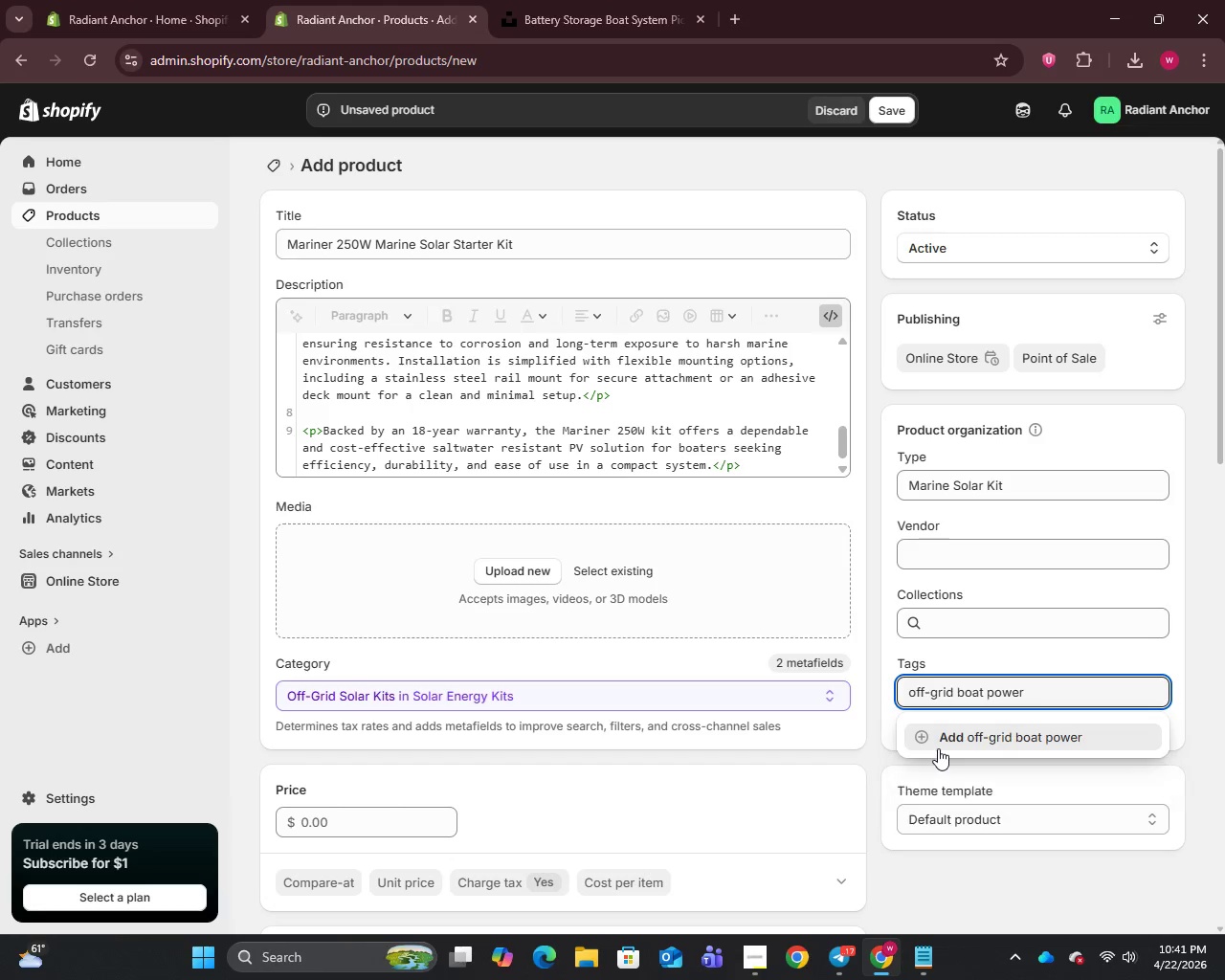 
key(Enter)
 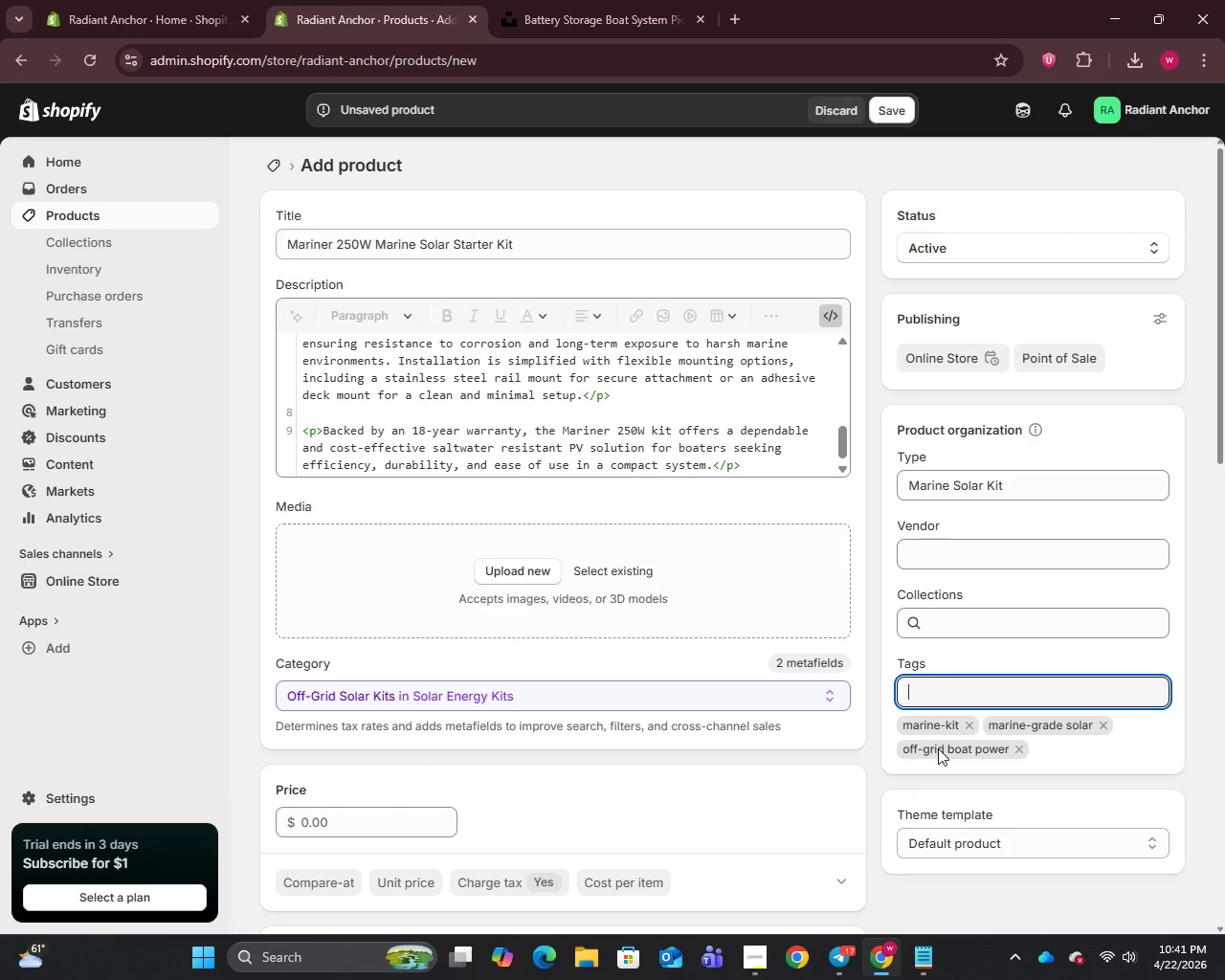 
type(saltwater resistant PV)
 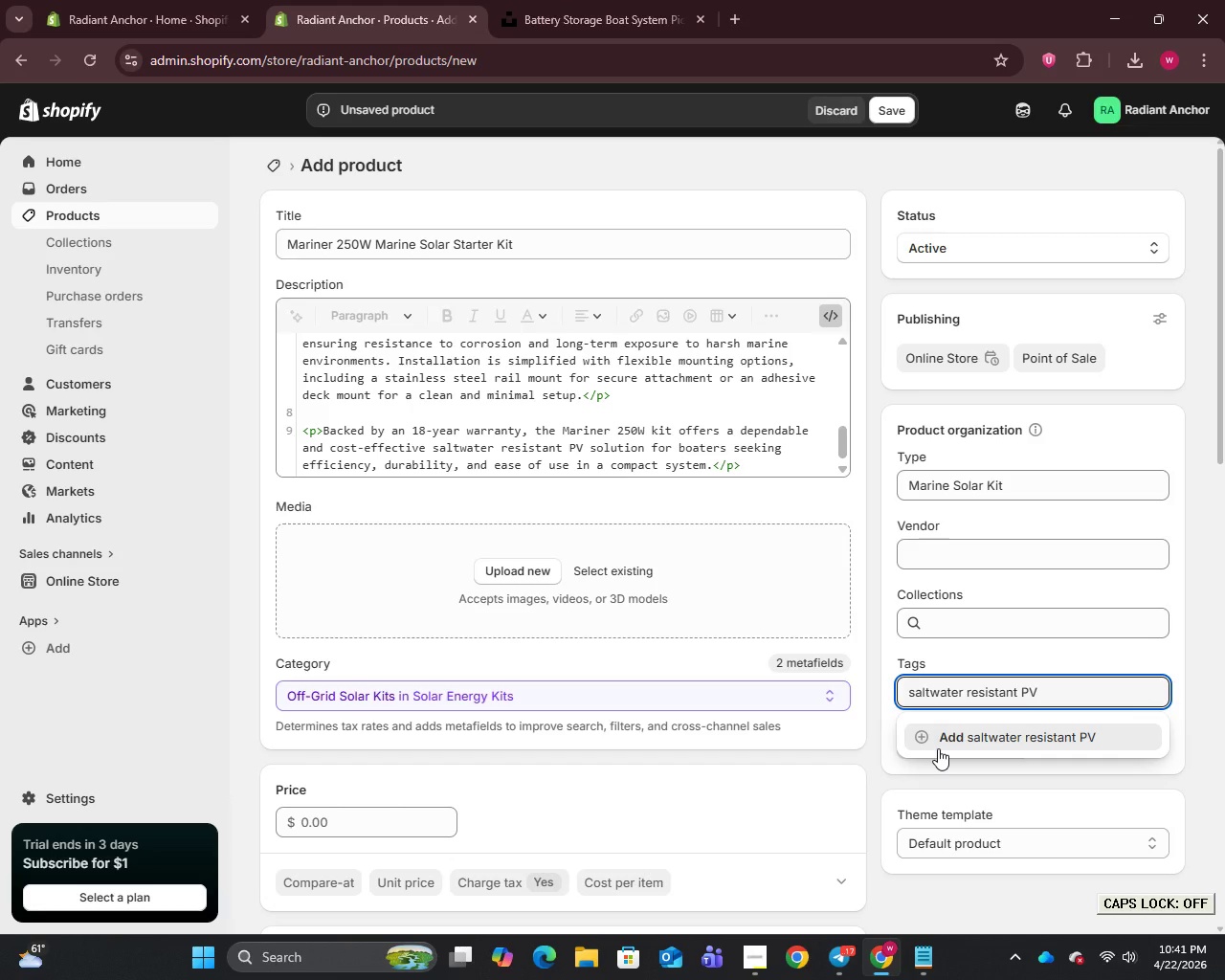 
key(Enter)
 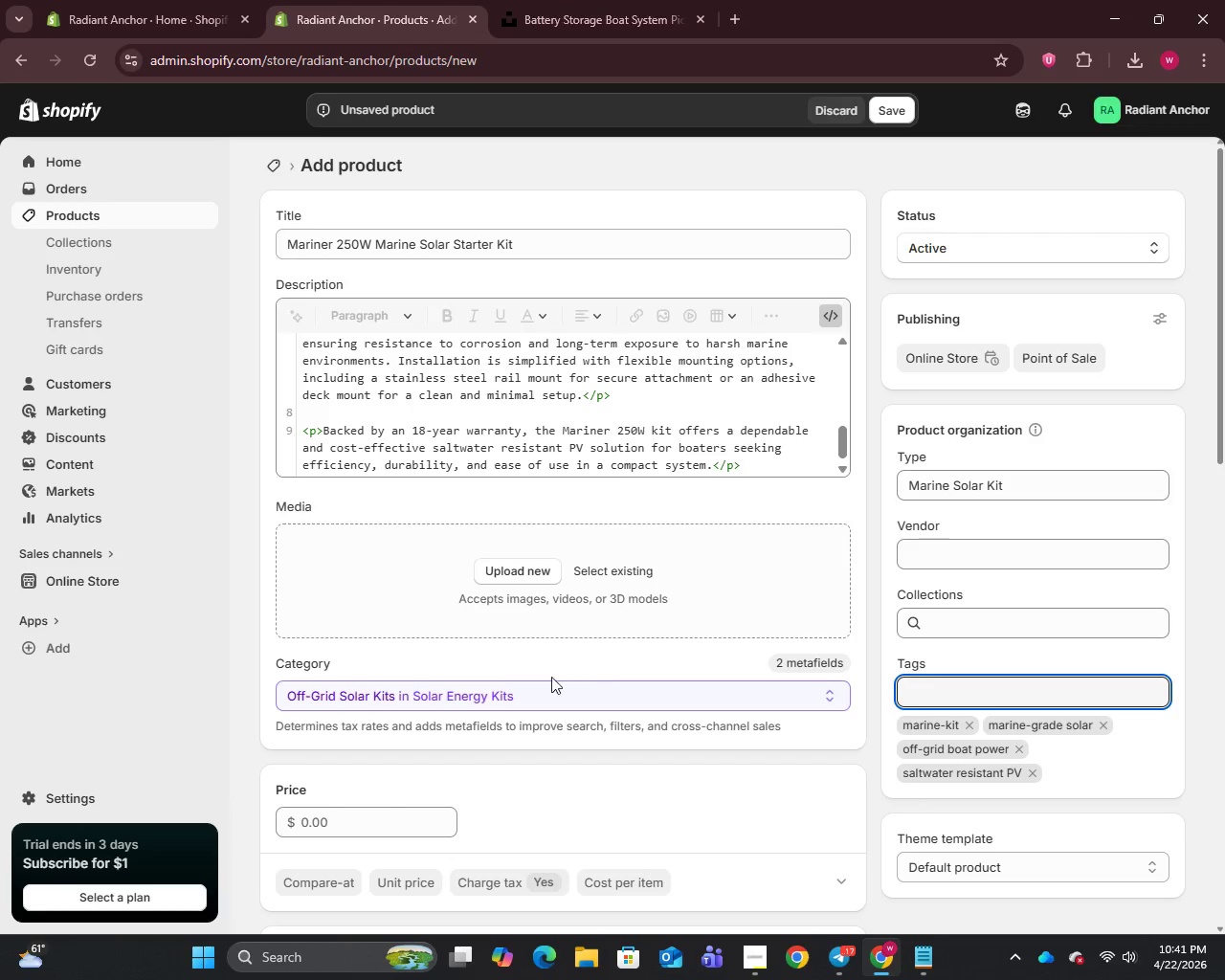 
left_click([349, 817])
 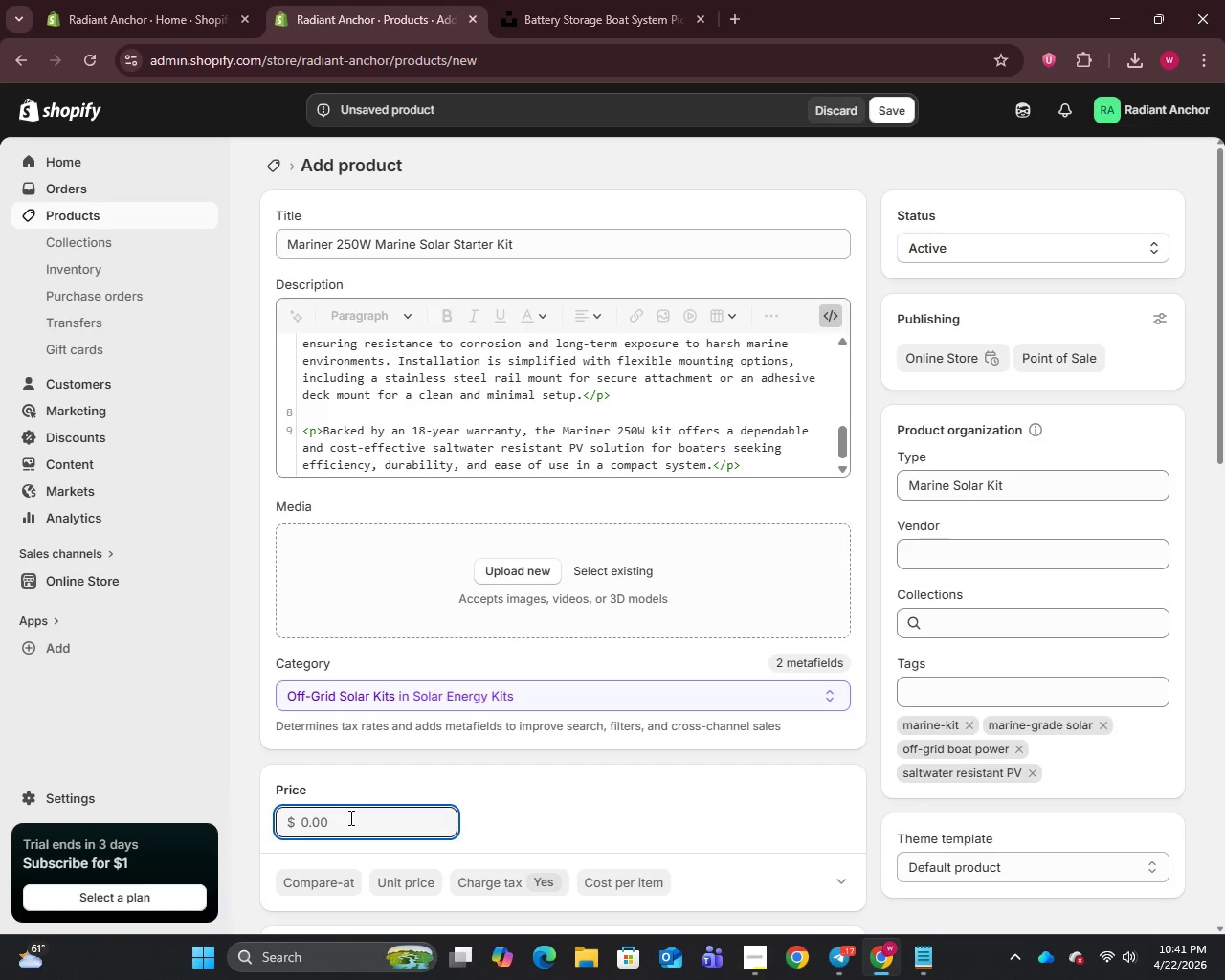 
type(550)
 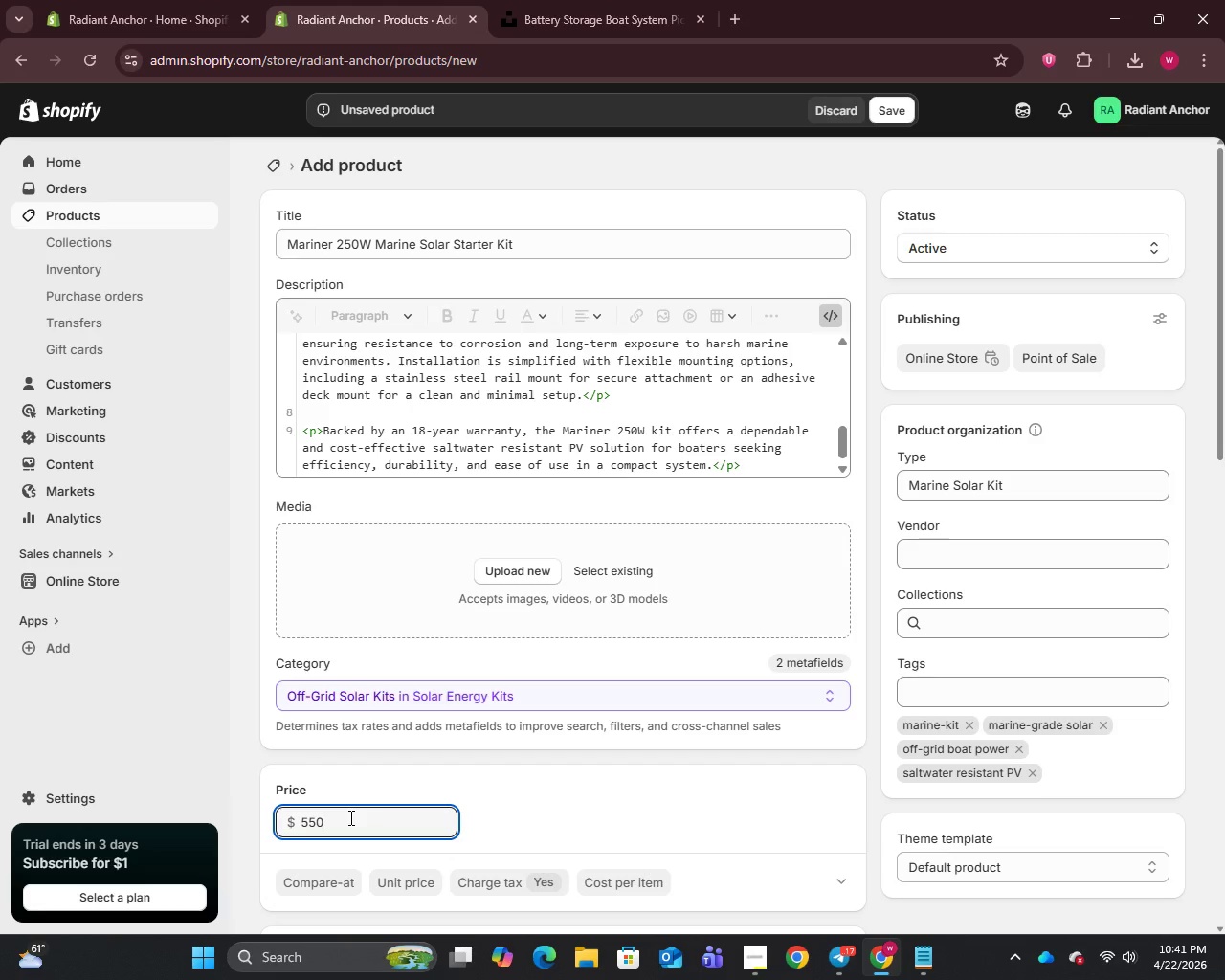 
scroll: coordinate [361, 634], scroll_direction: down, amount: 10.0
 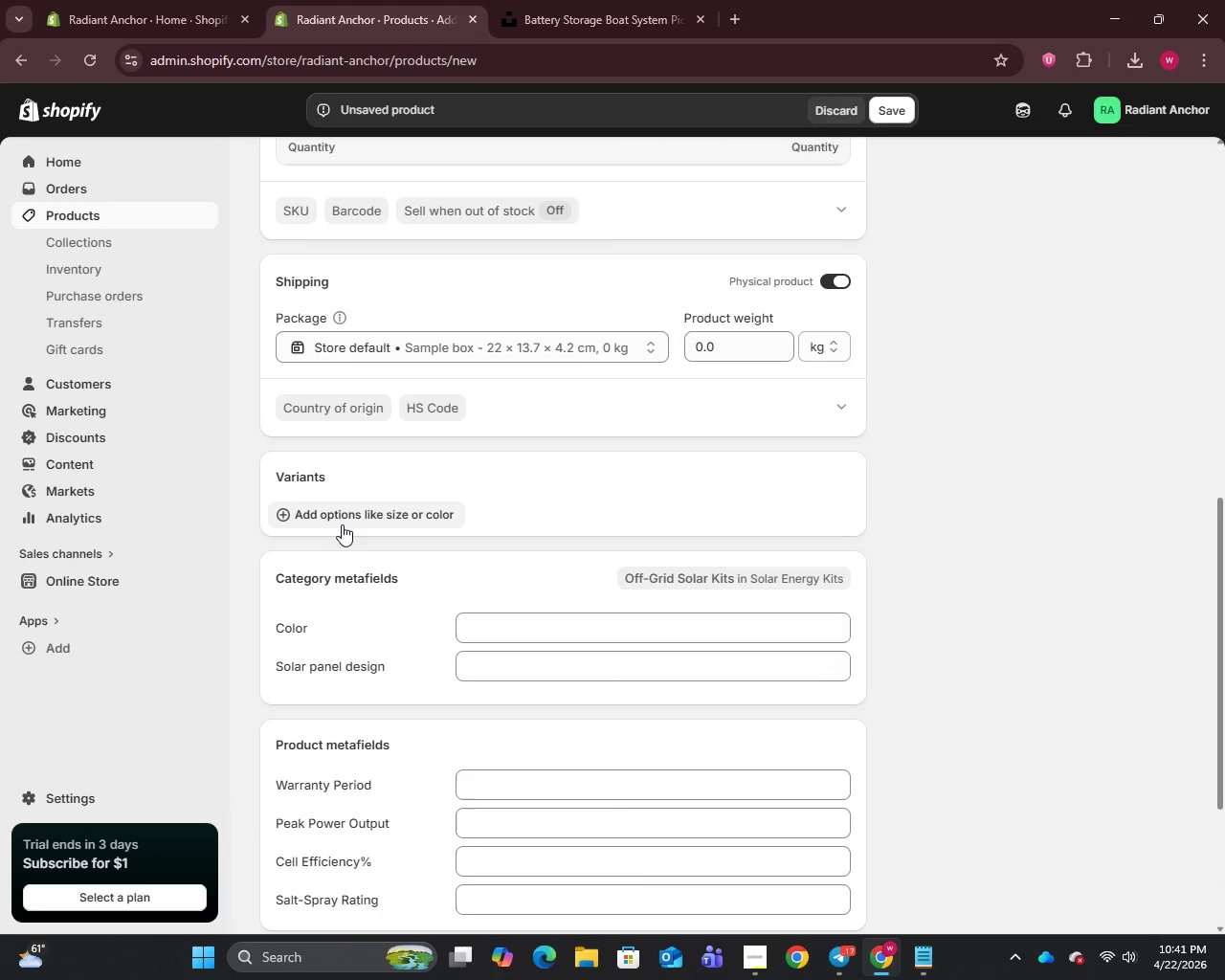 
left_click([342, 524])
 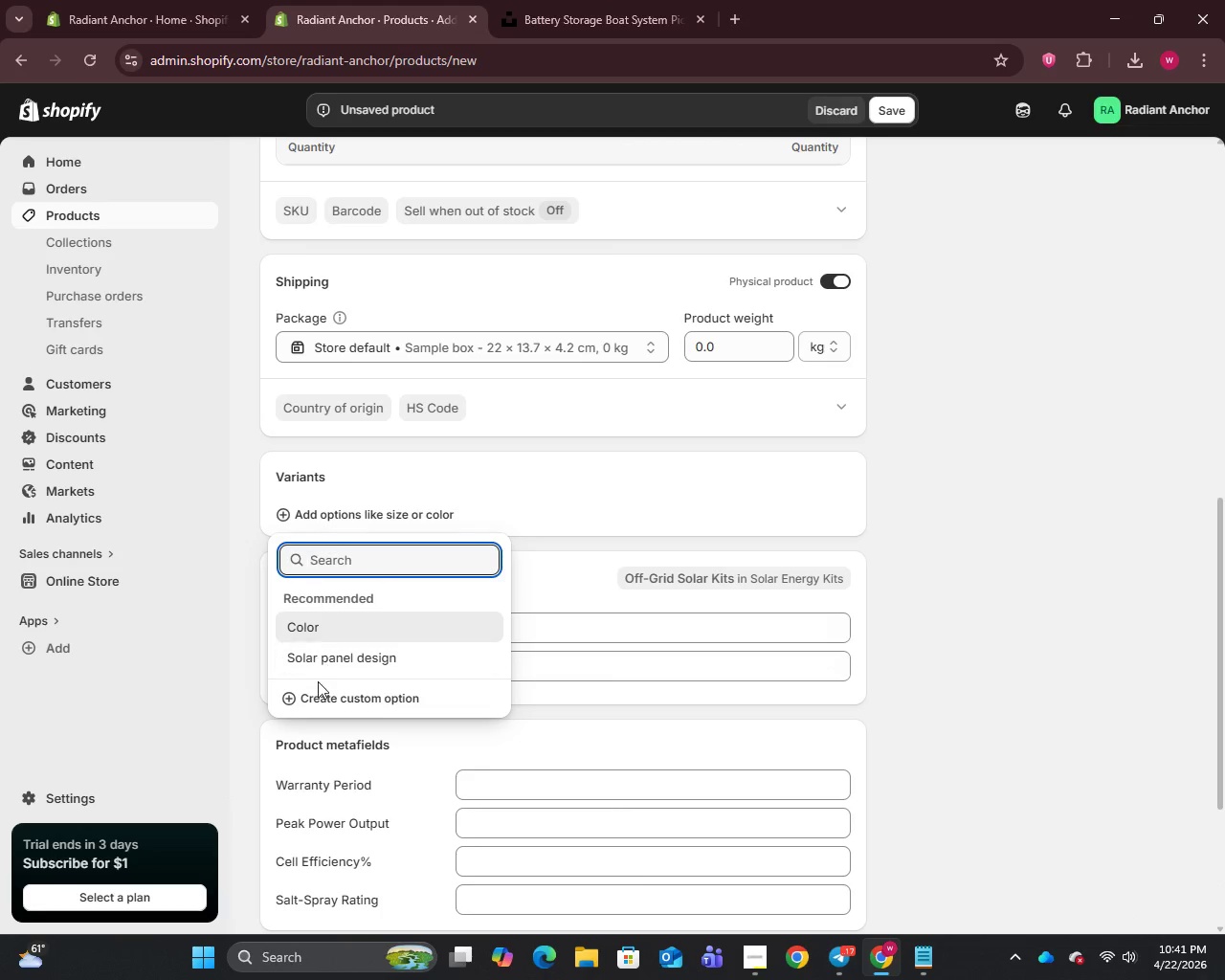 
left_click([318, 706])
 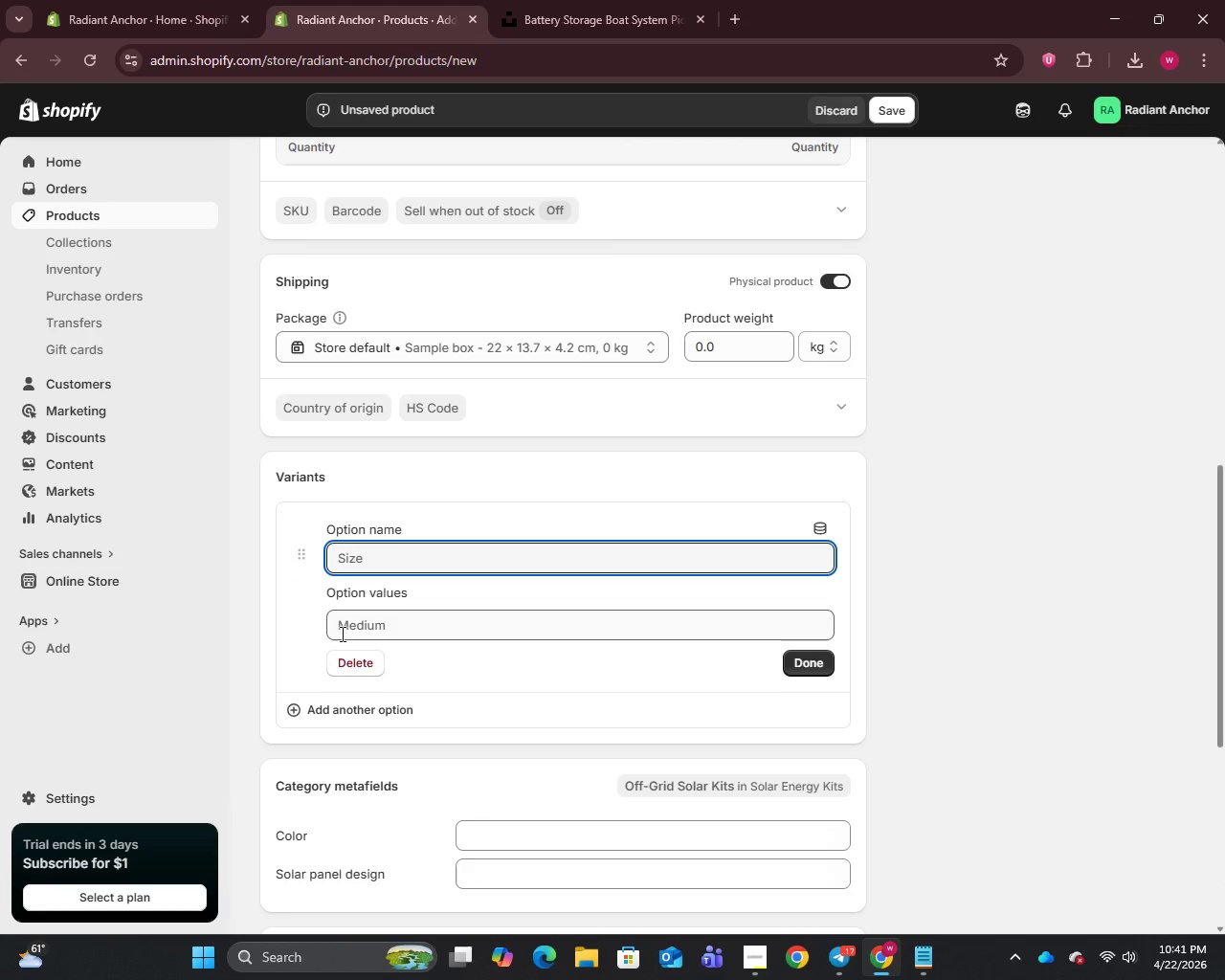 
type(Mounting Type)
 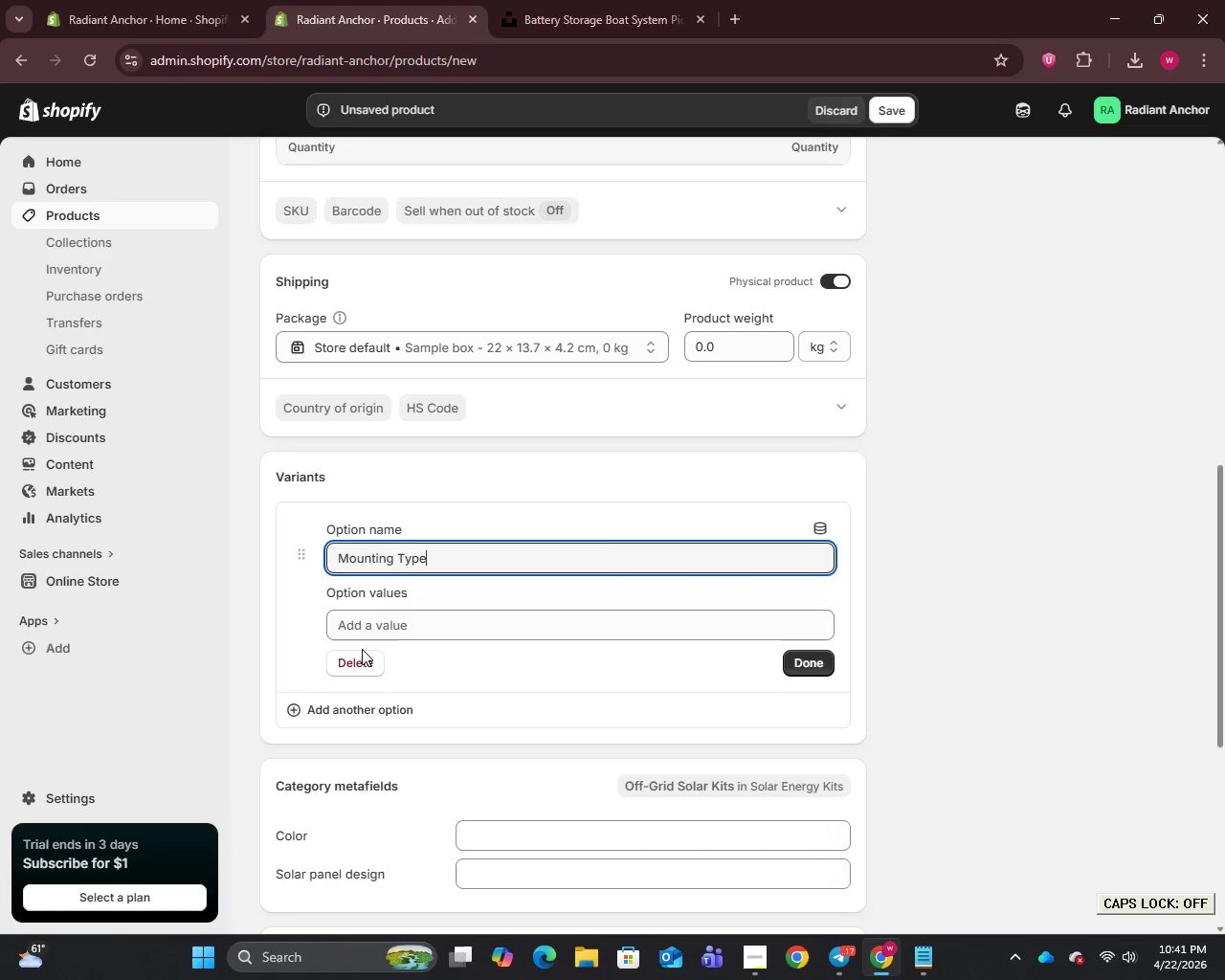 
left_click([379, 616])
 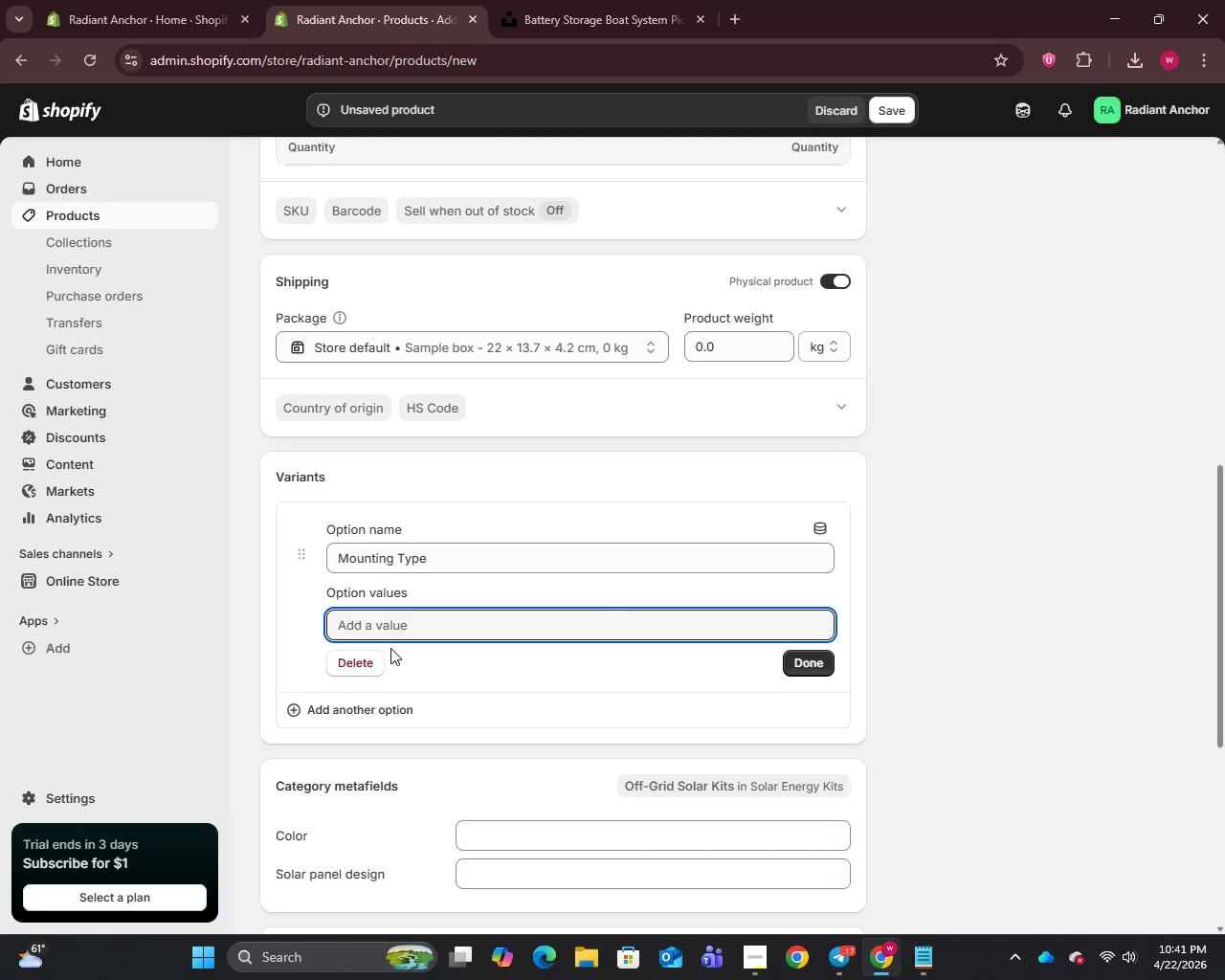 
type(Stainless Steel Rail Mount)
 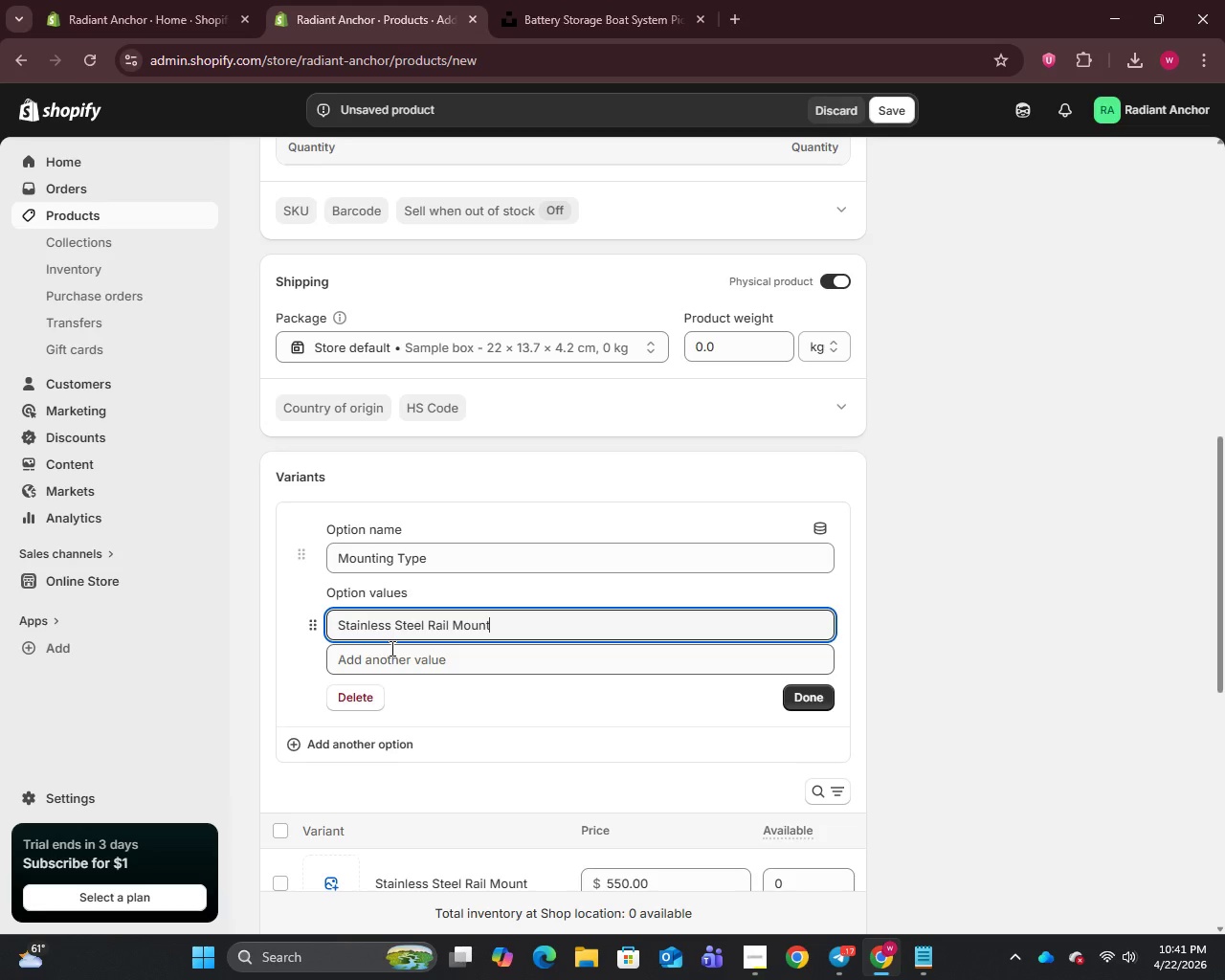 
key(Enter)
 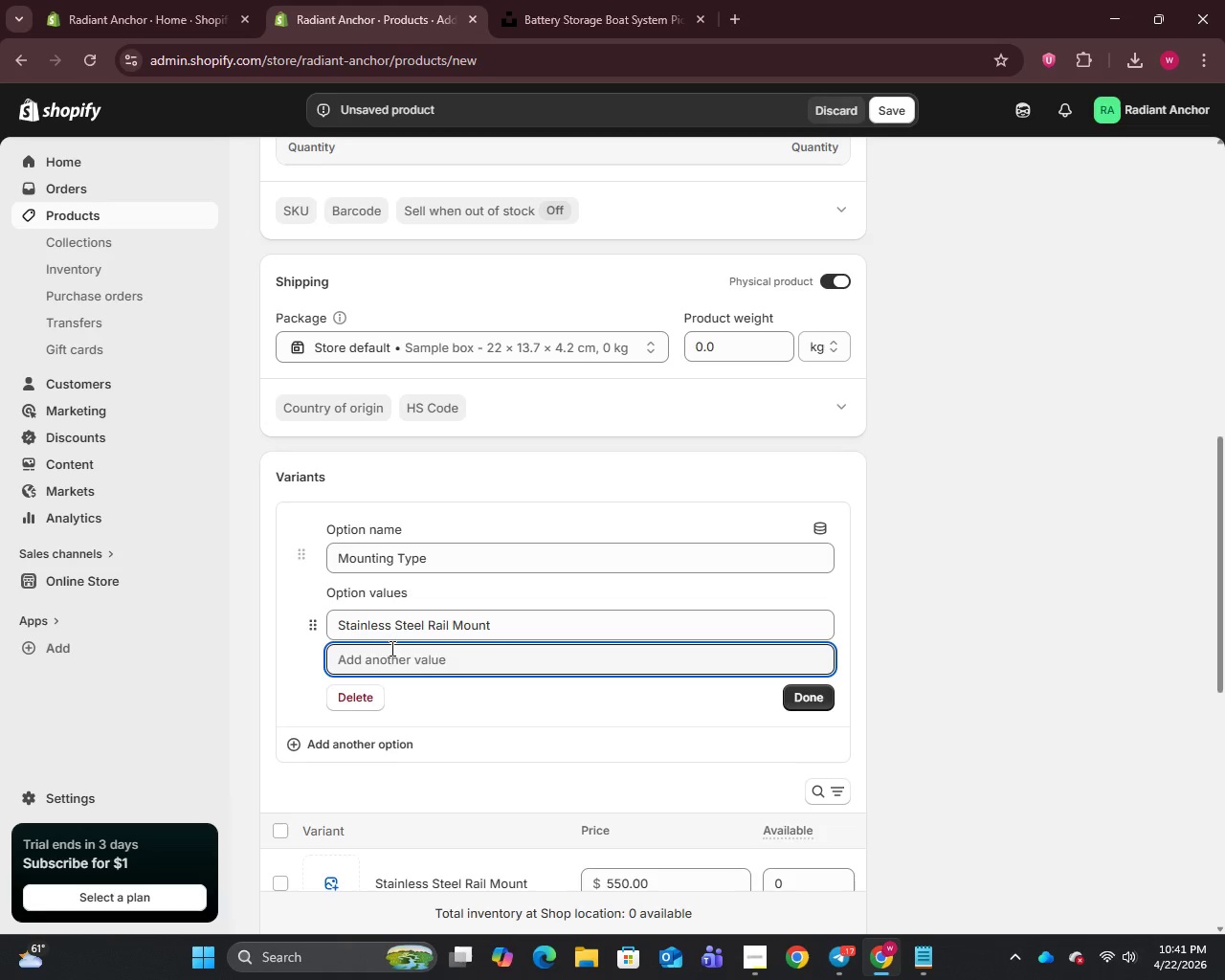 
type(Adhesive Deck Mount)
 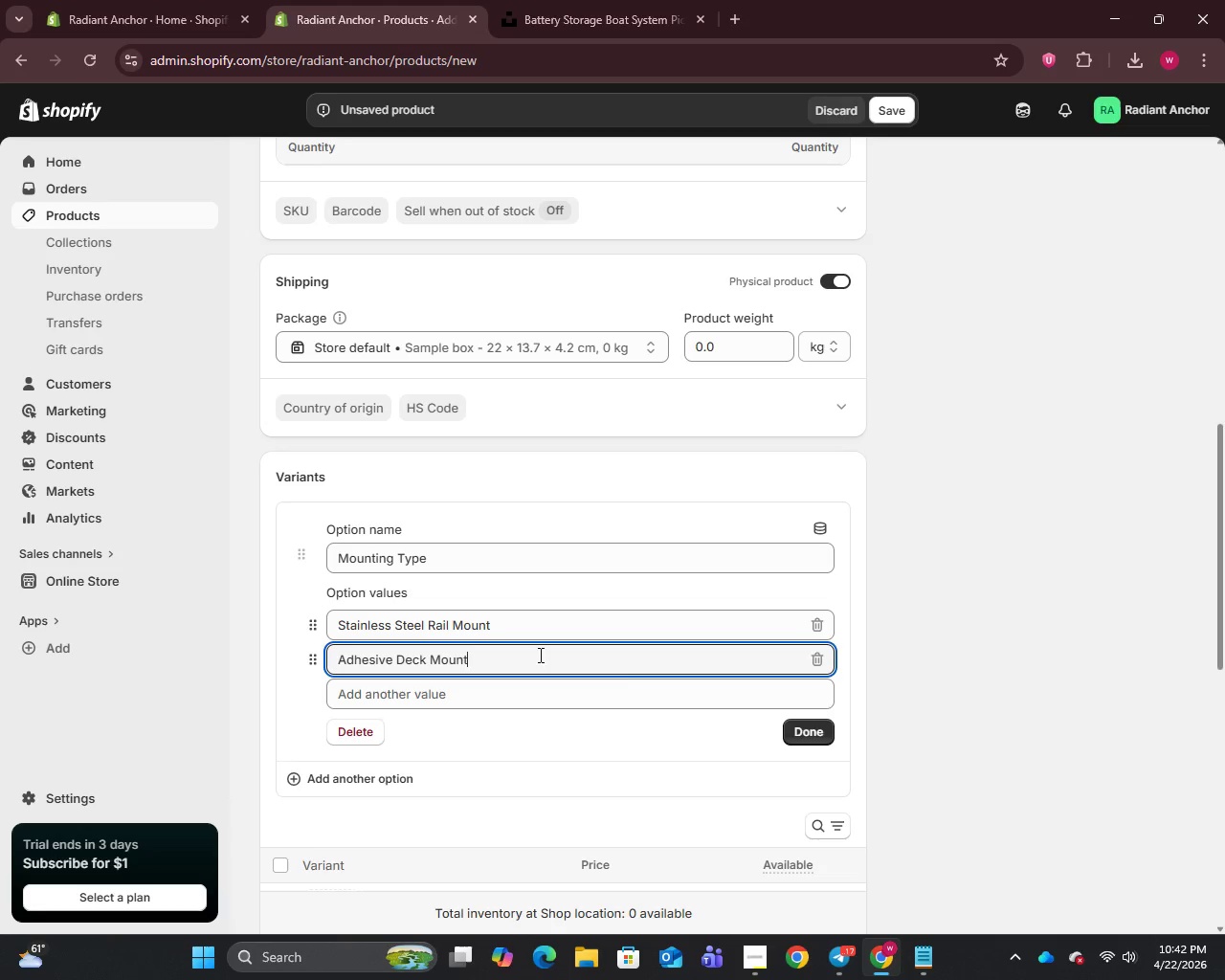 
left_click([822, 729])
 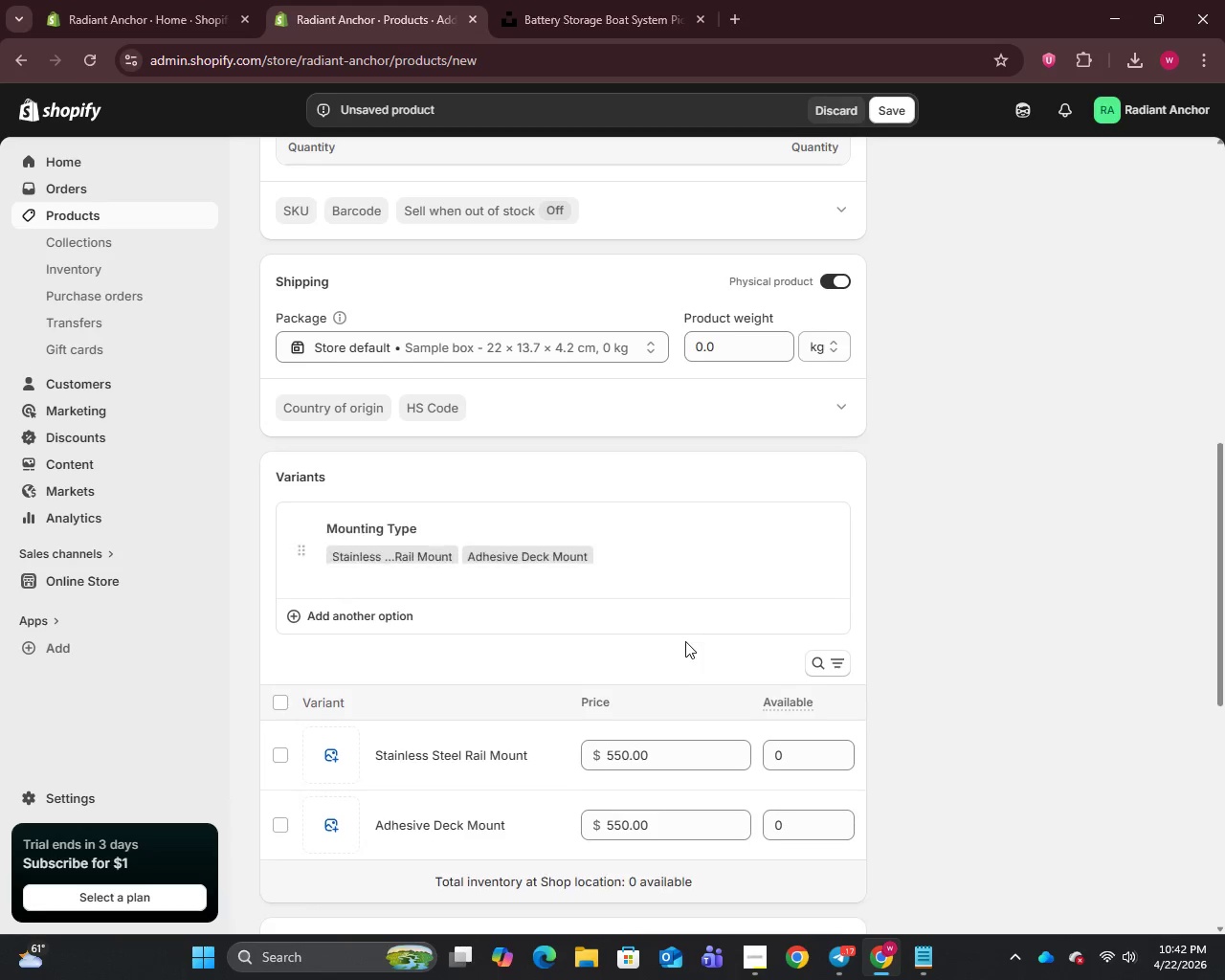 
scroll: coordinate [685, 641], scroll_direction: down, amount: 2.0
 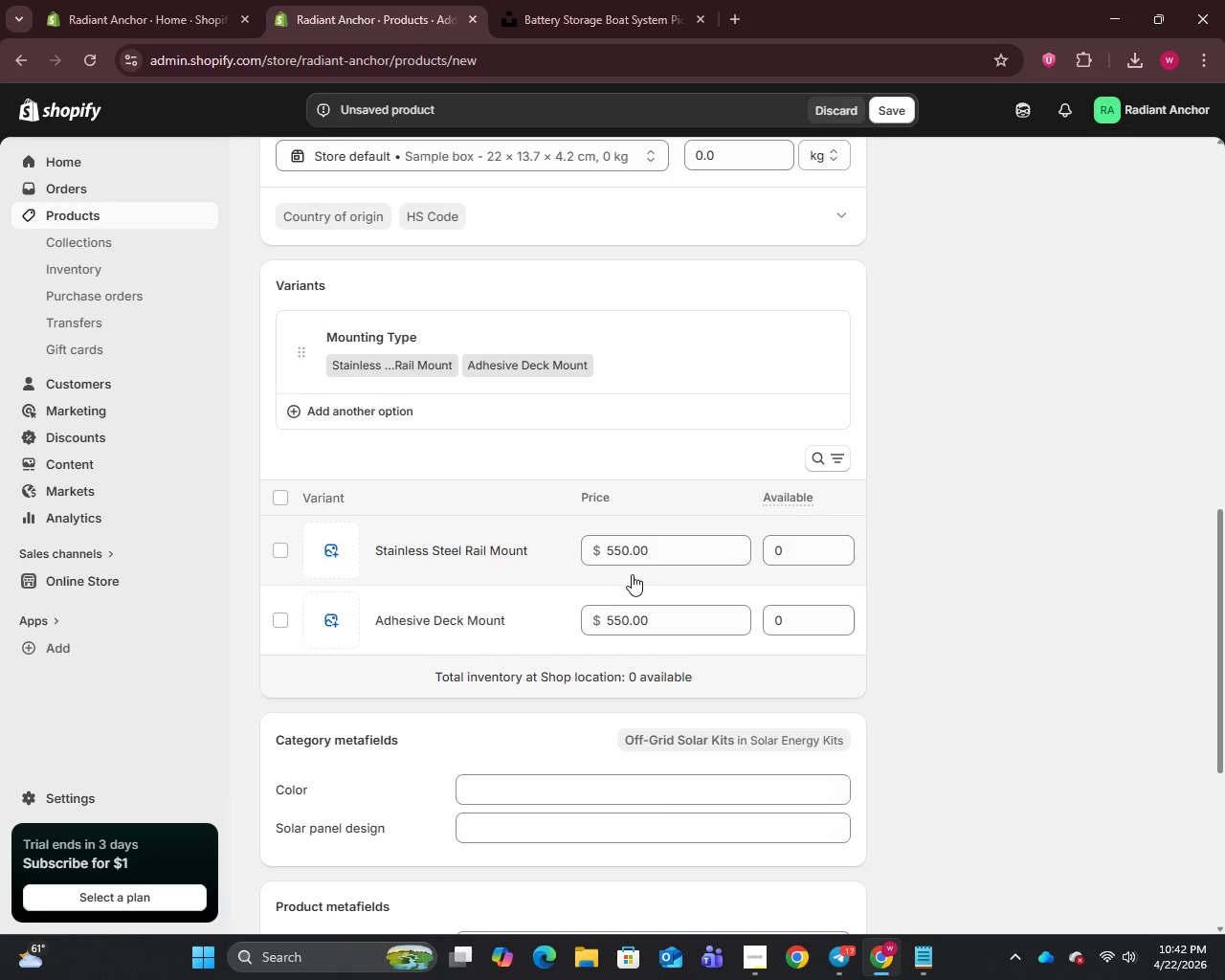 
wait(5.51)
 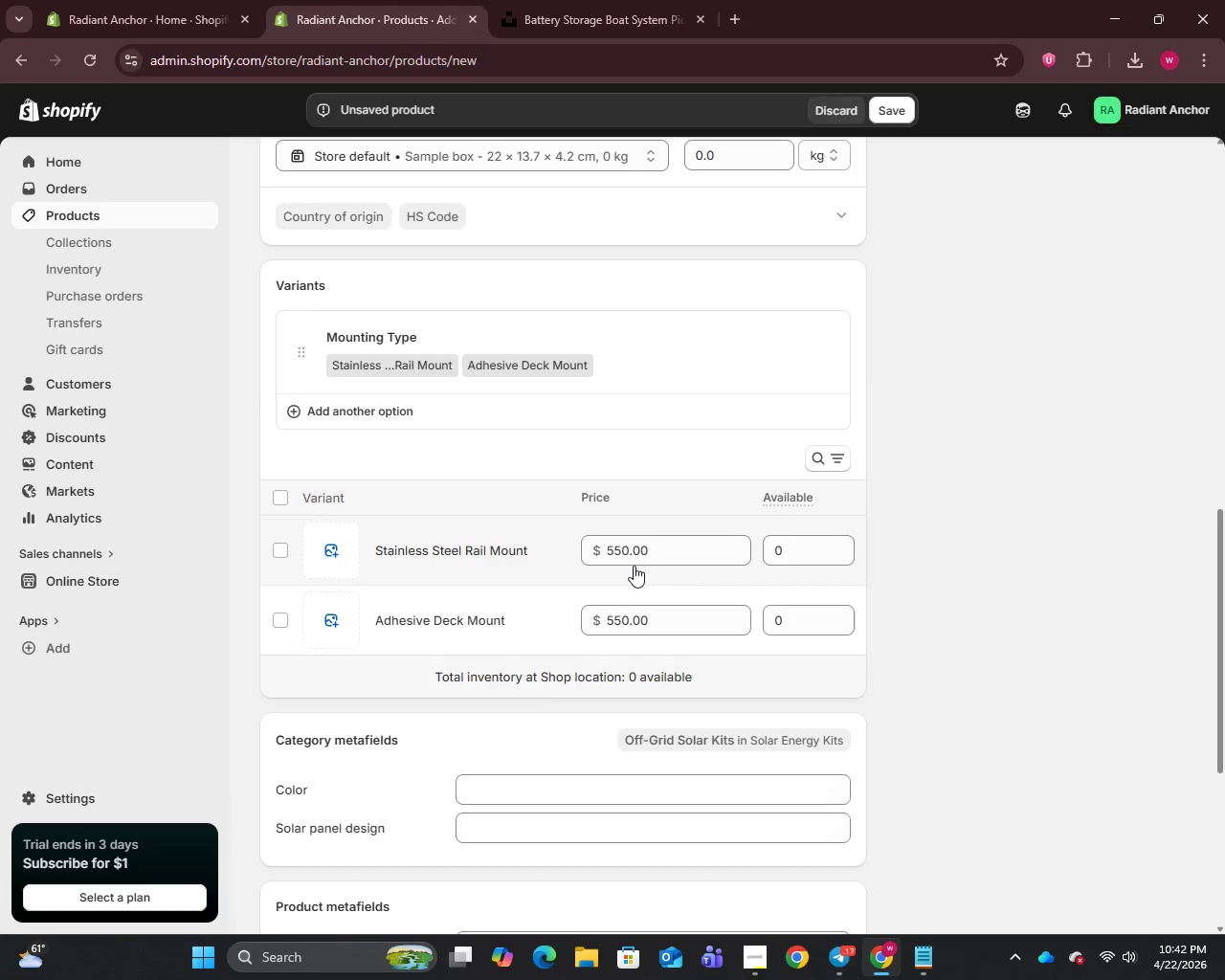 
left_click([620, 555])
 